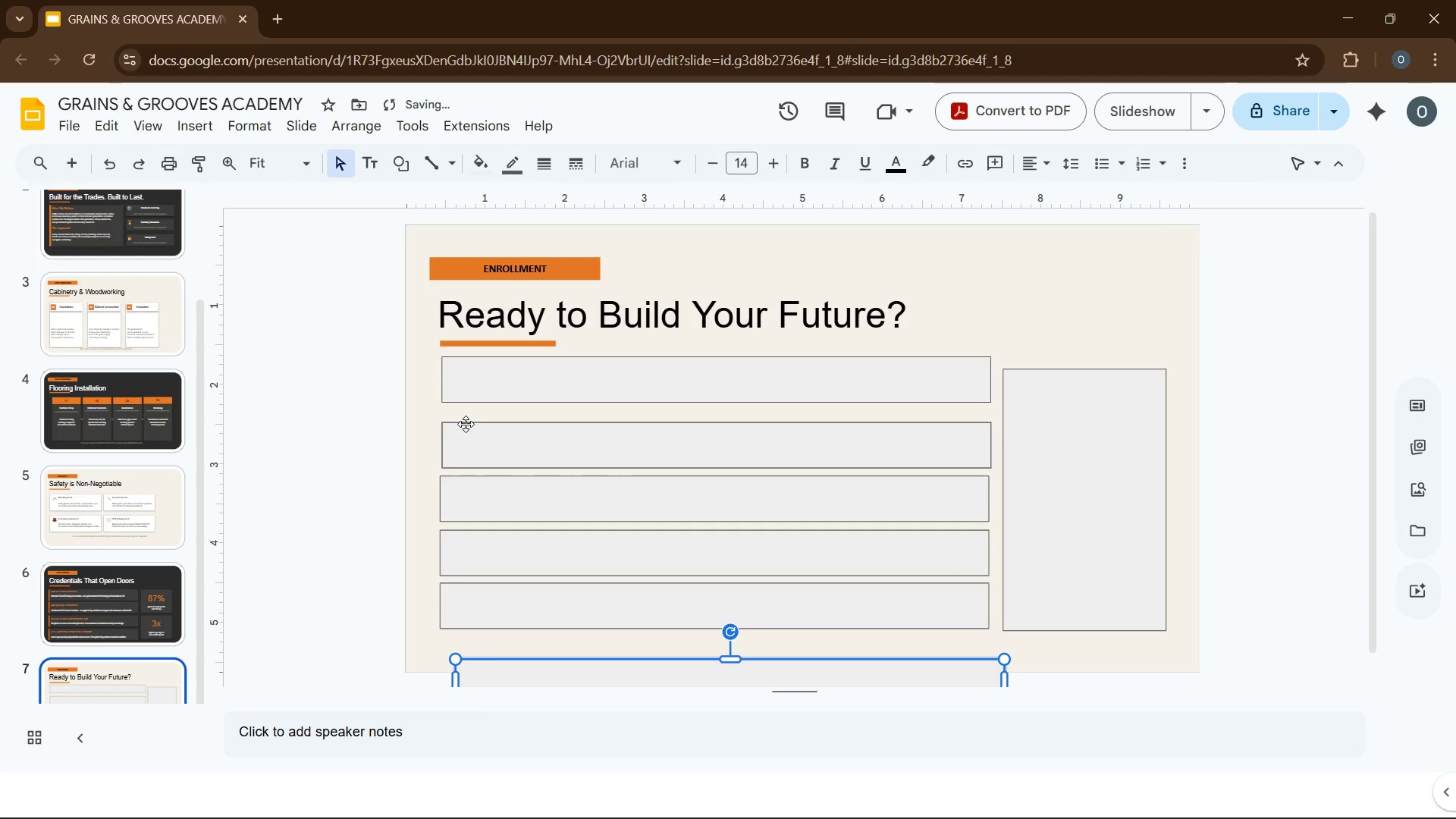 
left_click([466, 427])
 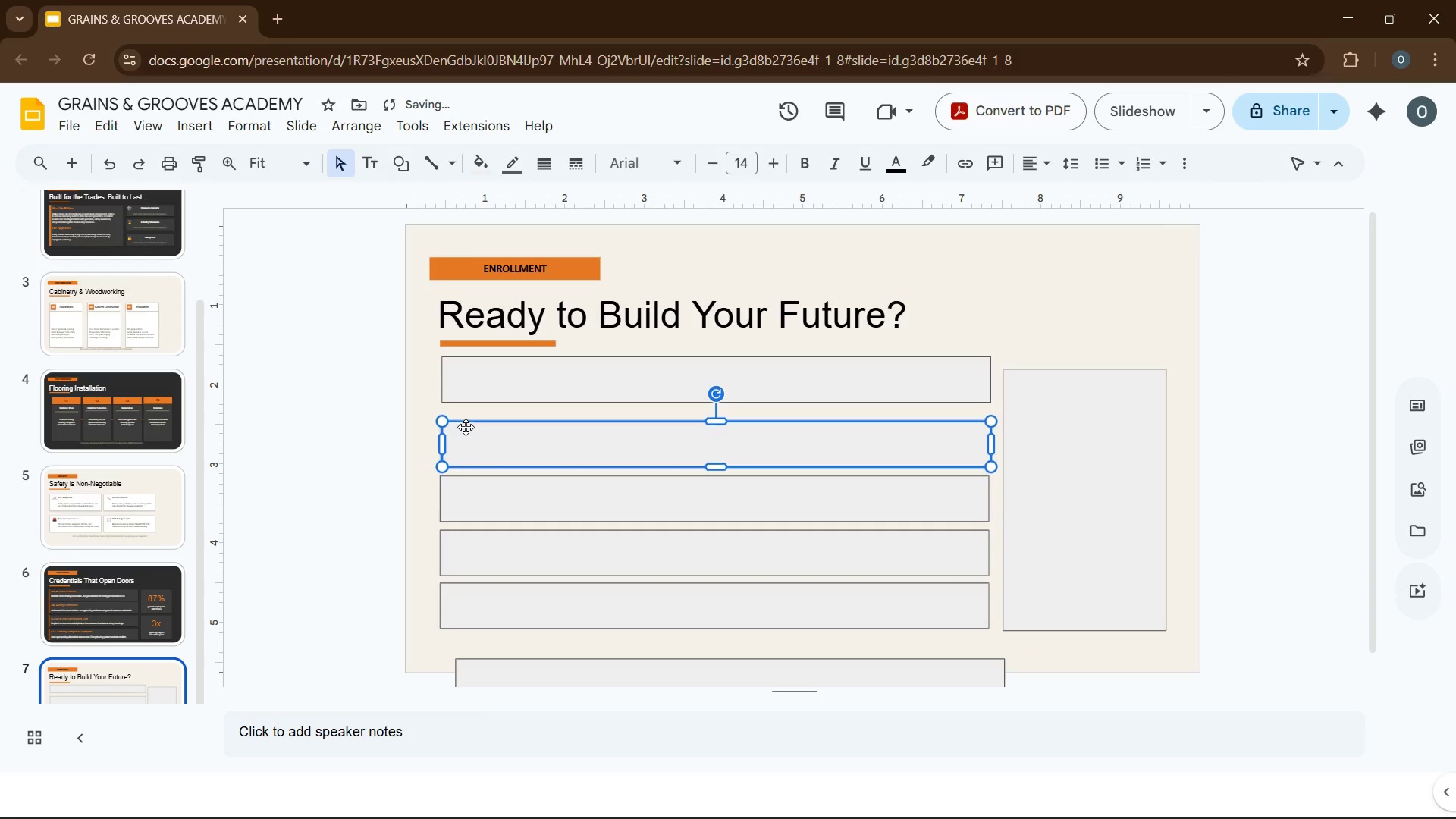 
key(ArrowUp)
 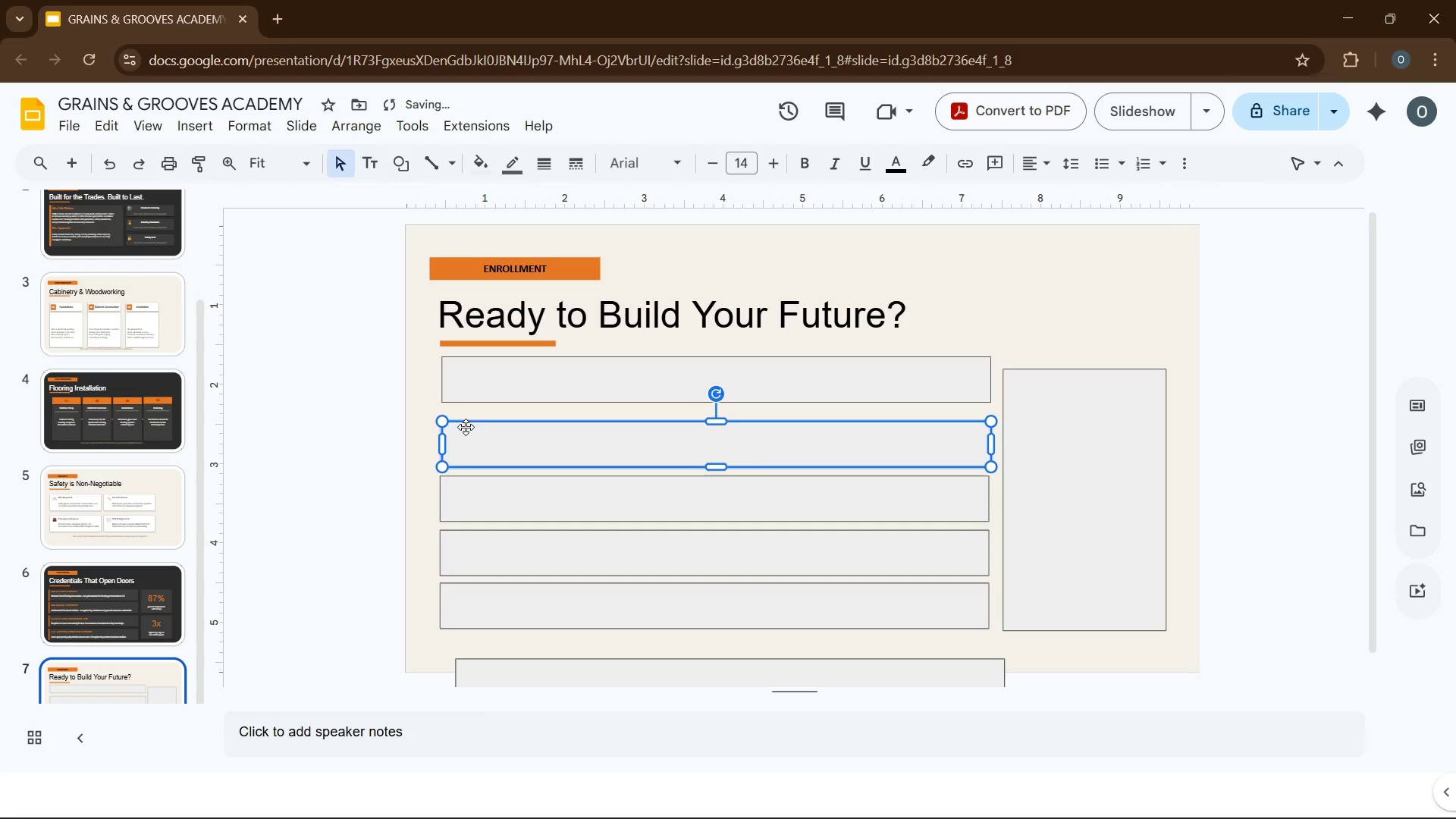 
key(ArrowUp)
 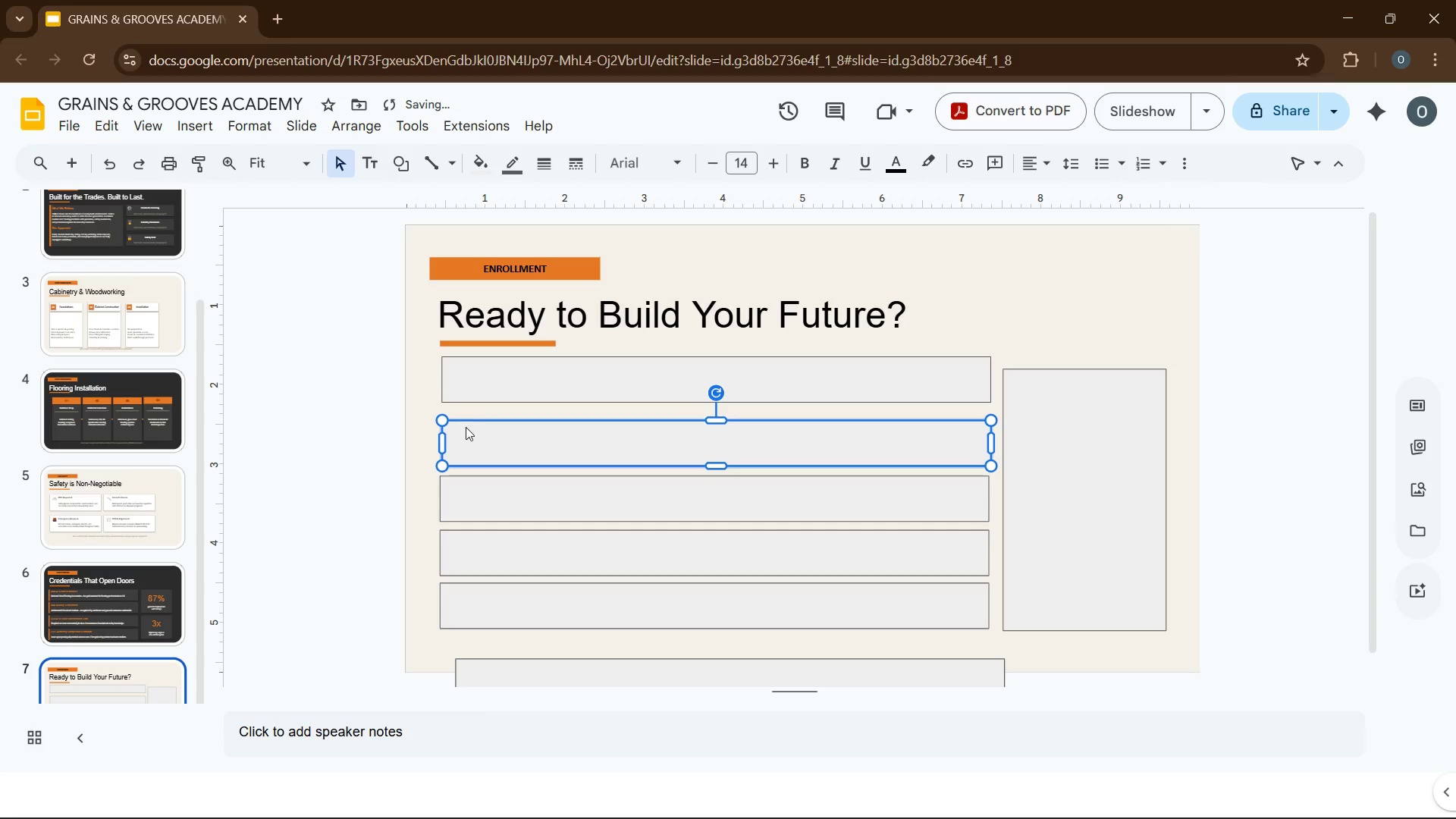 
key(ArrowUp)
 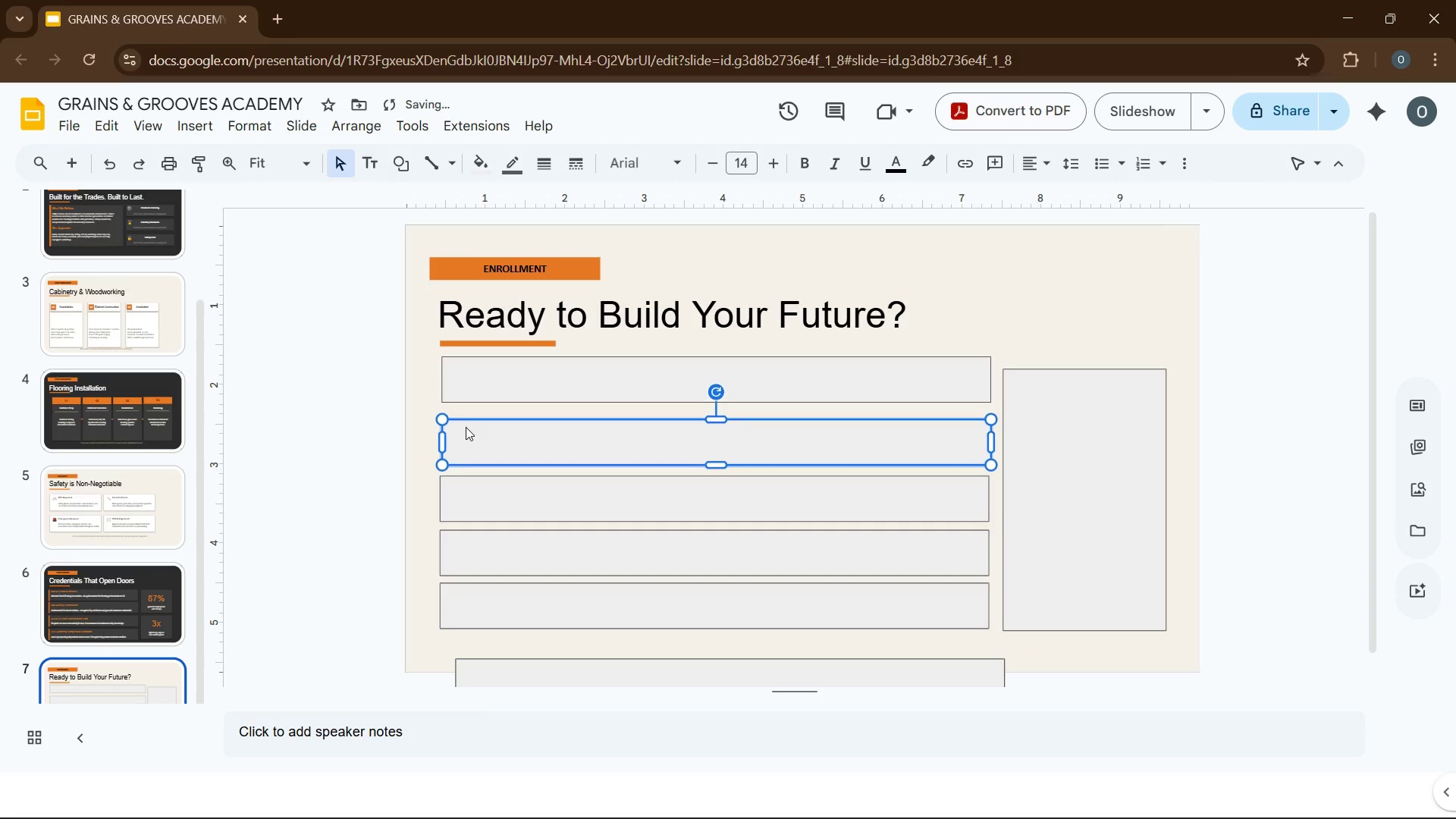 
key(ArrowUp)
 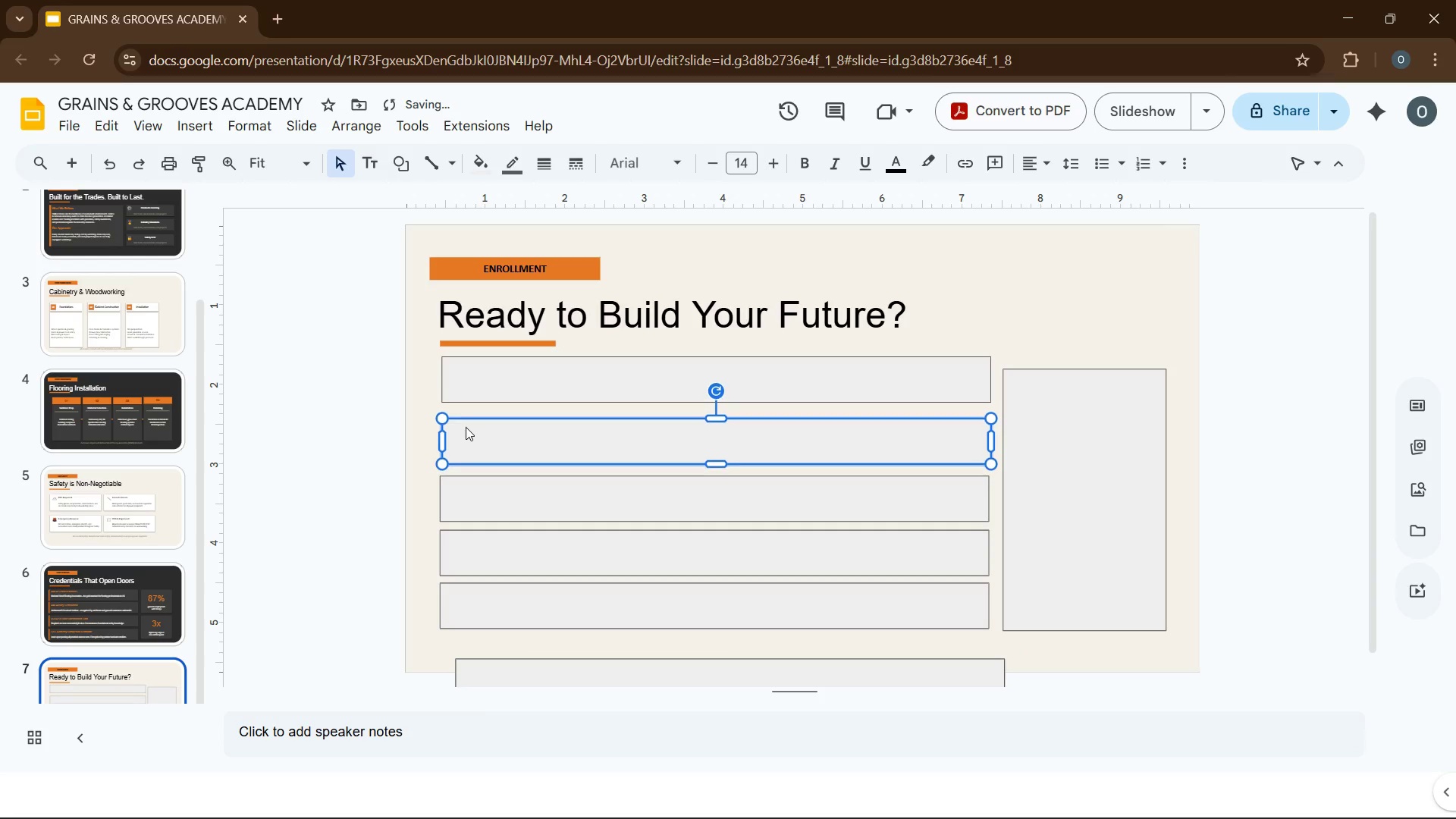 
key(ArrowUp)
 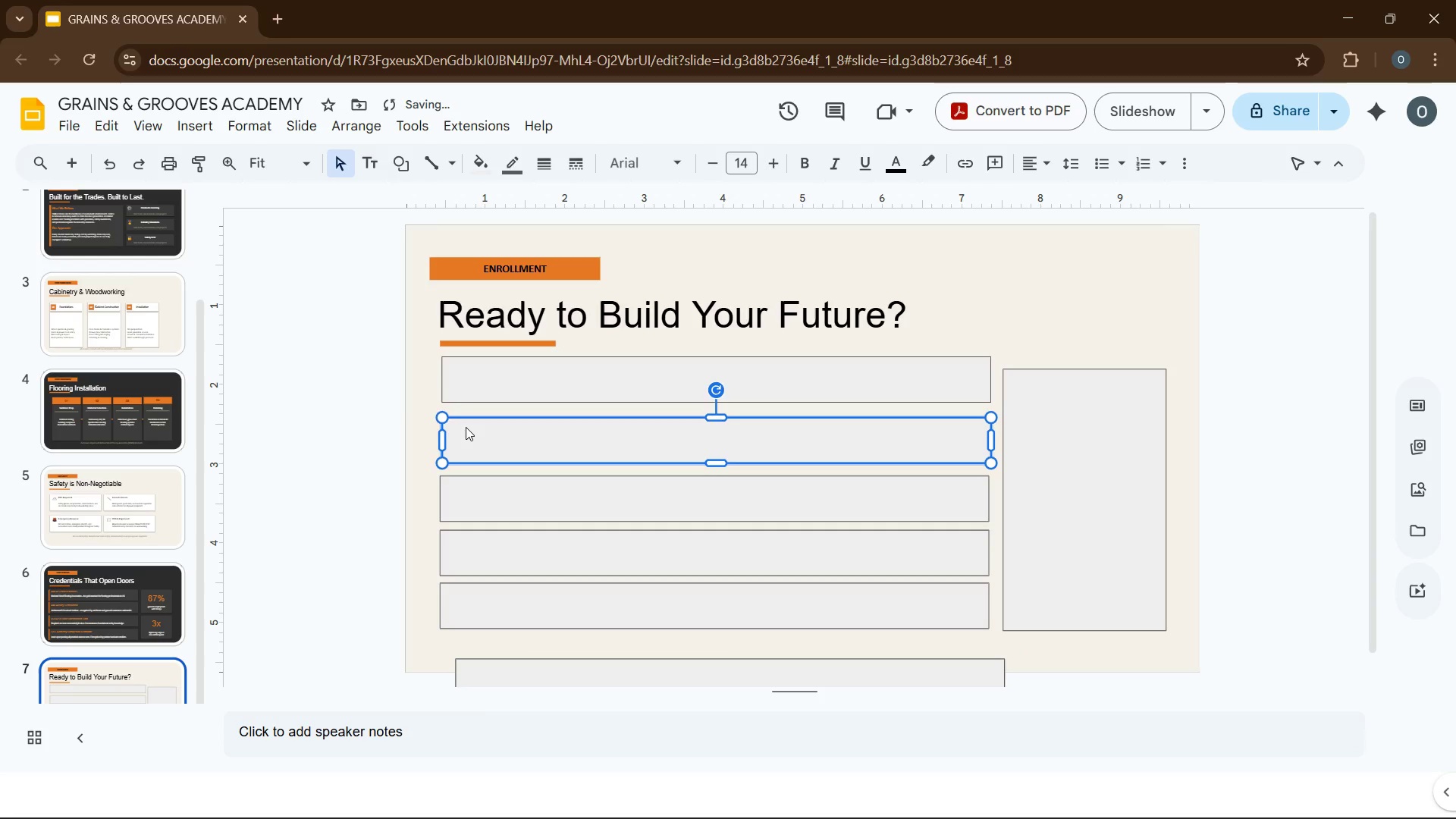 
key(ArrowUp)
 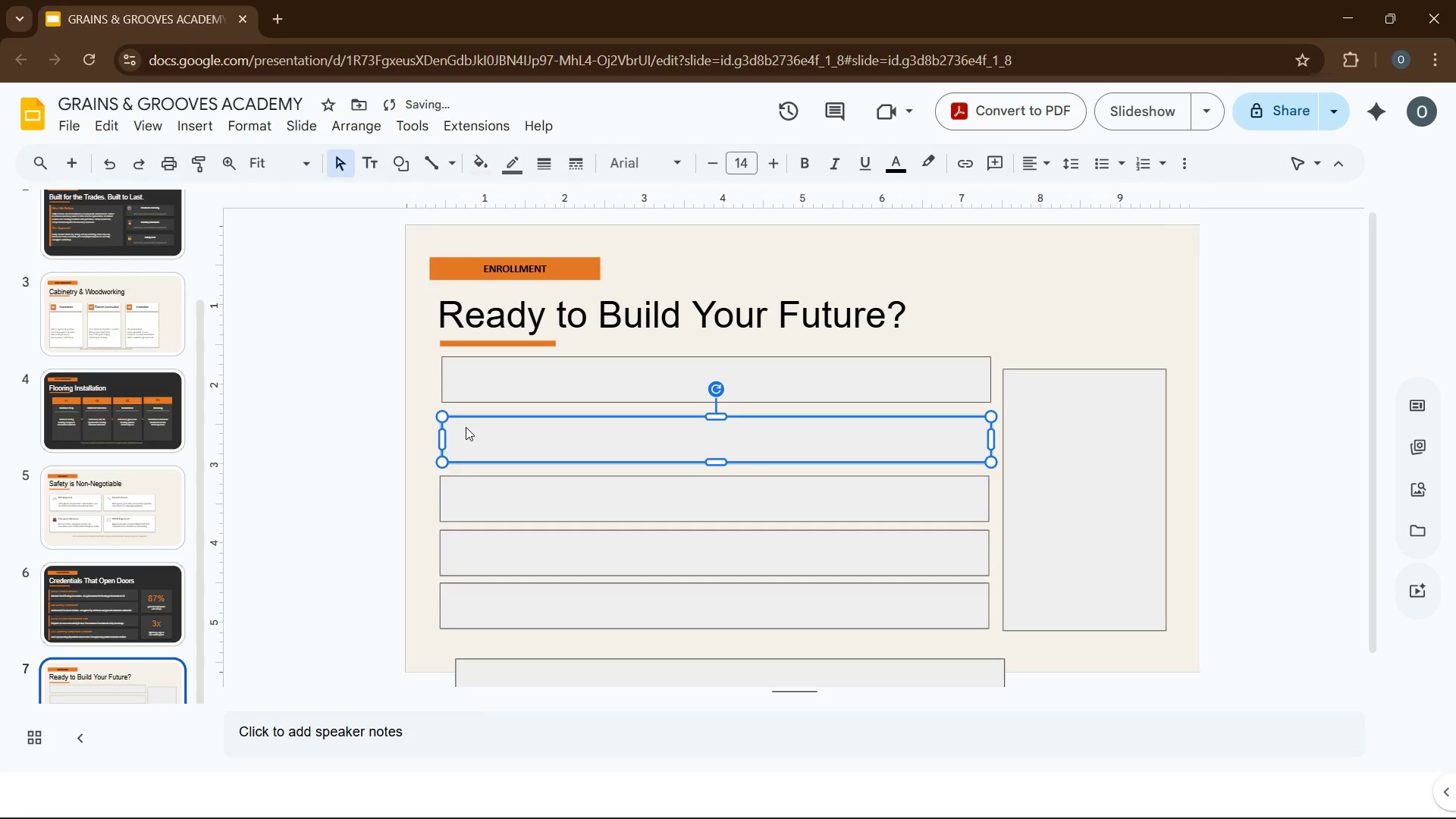 
key(ArrowUp)
 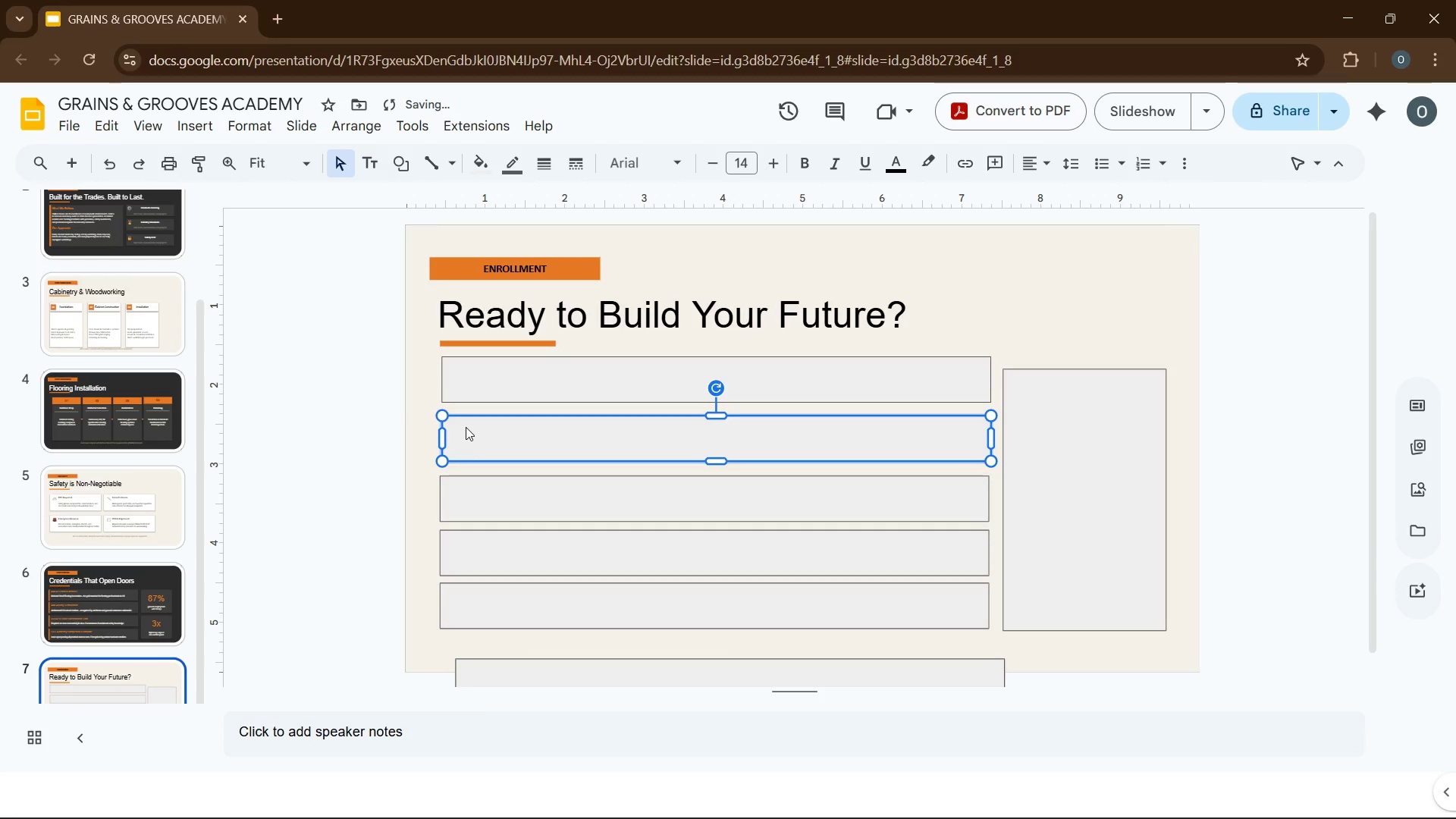 
key(ArrowUp)
 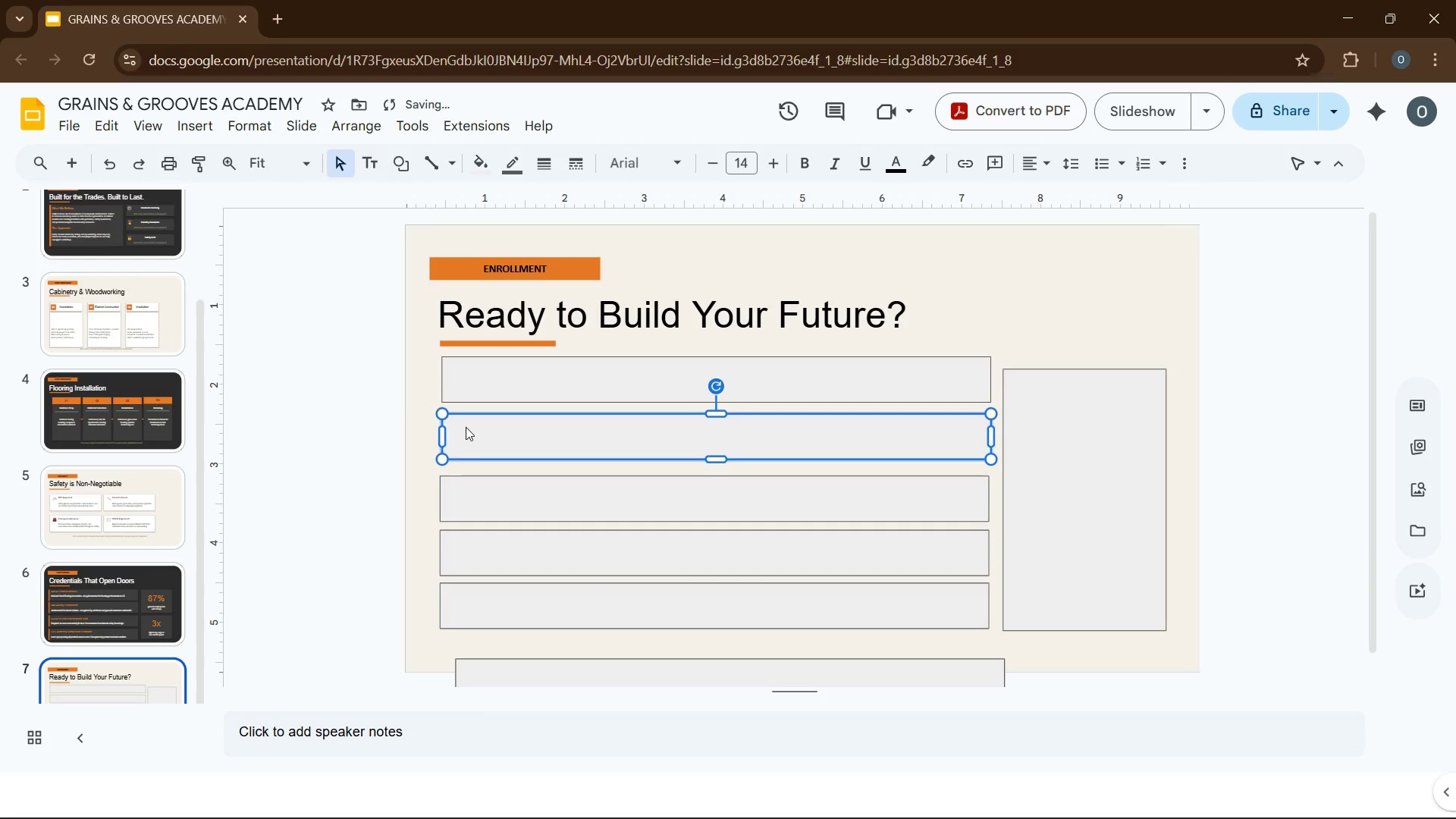 
key(ArrowUp)
 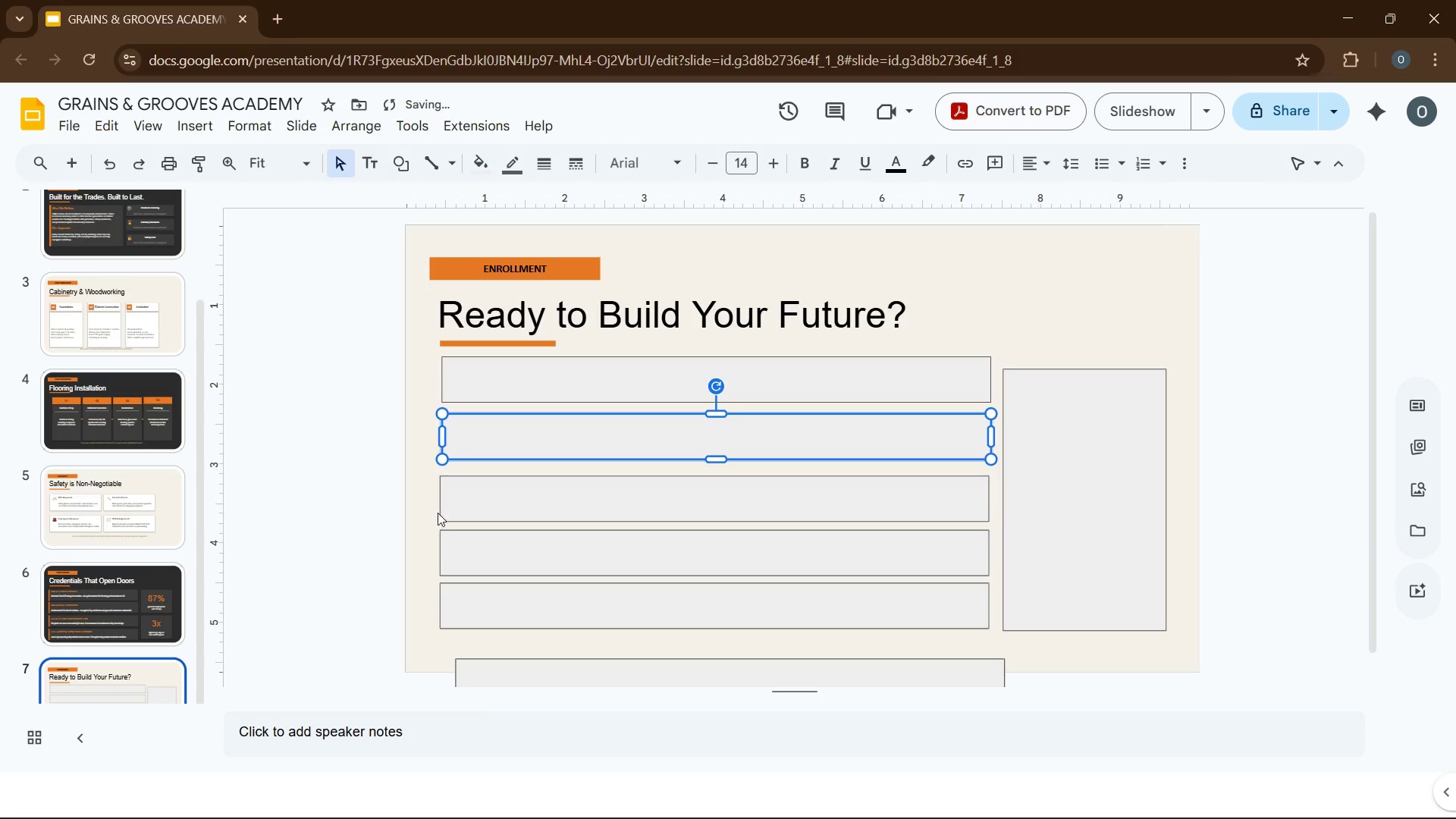 
left_click([441, 510])
 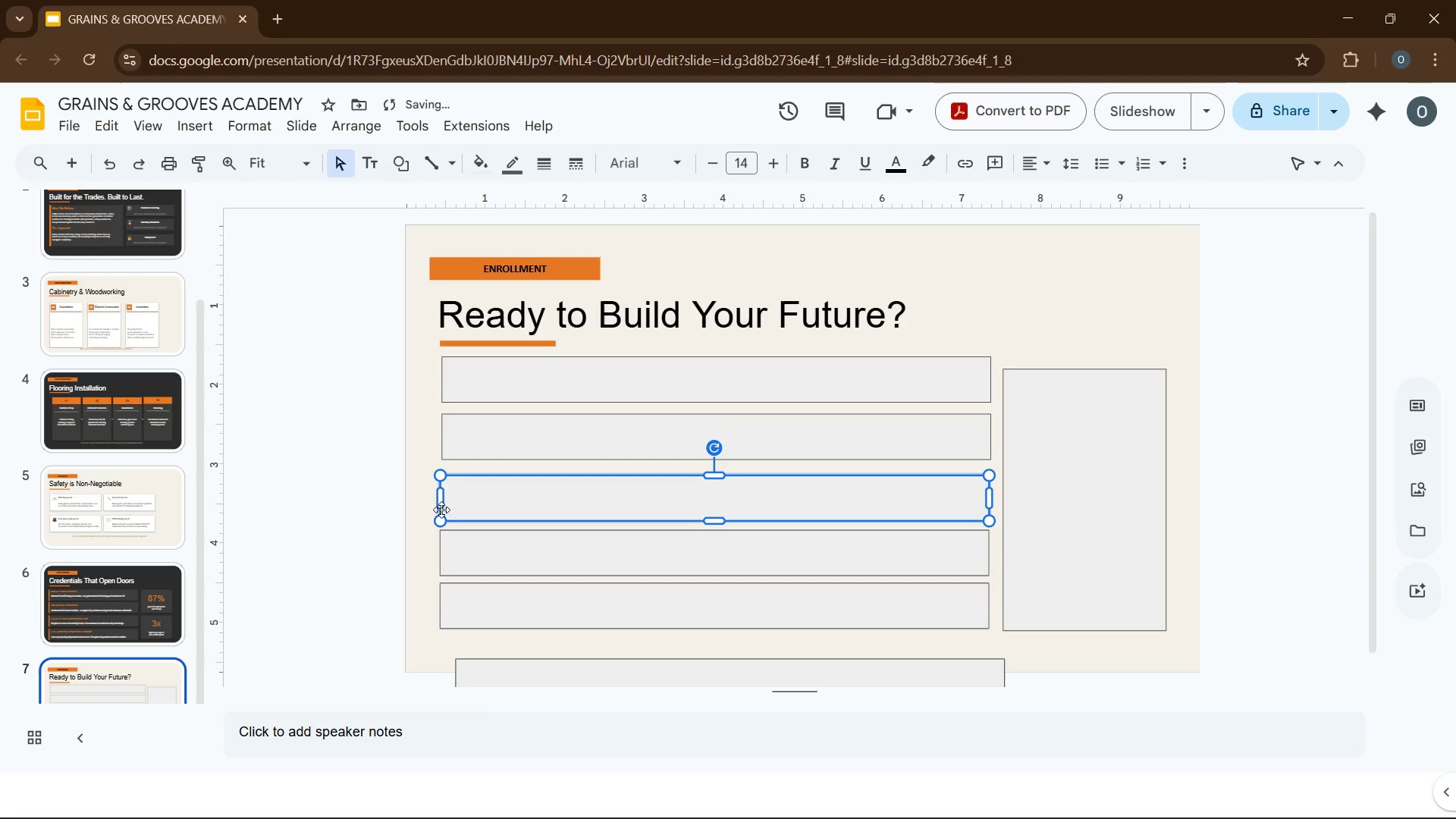 
key(ArrowUp)
 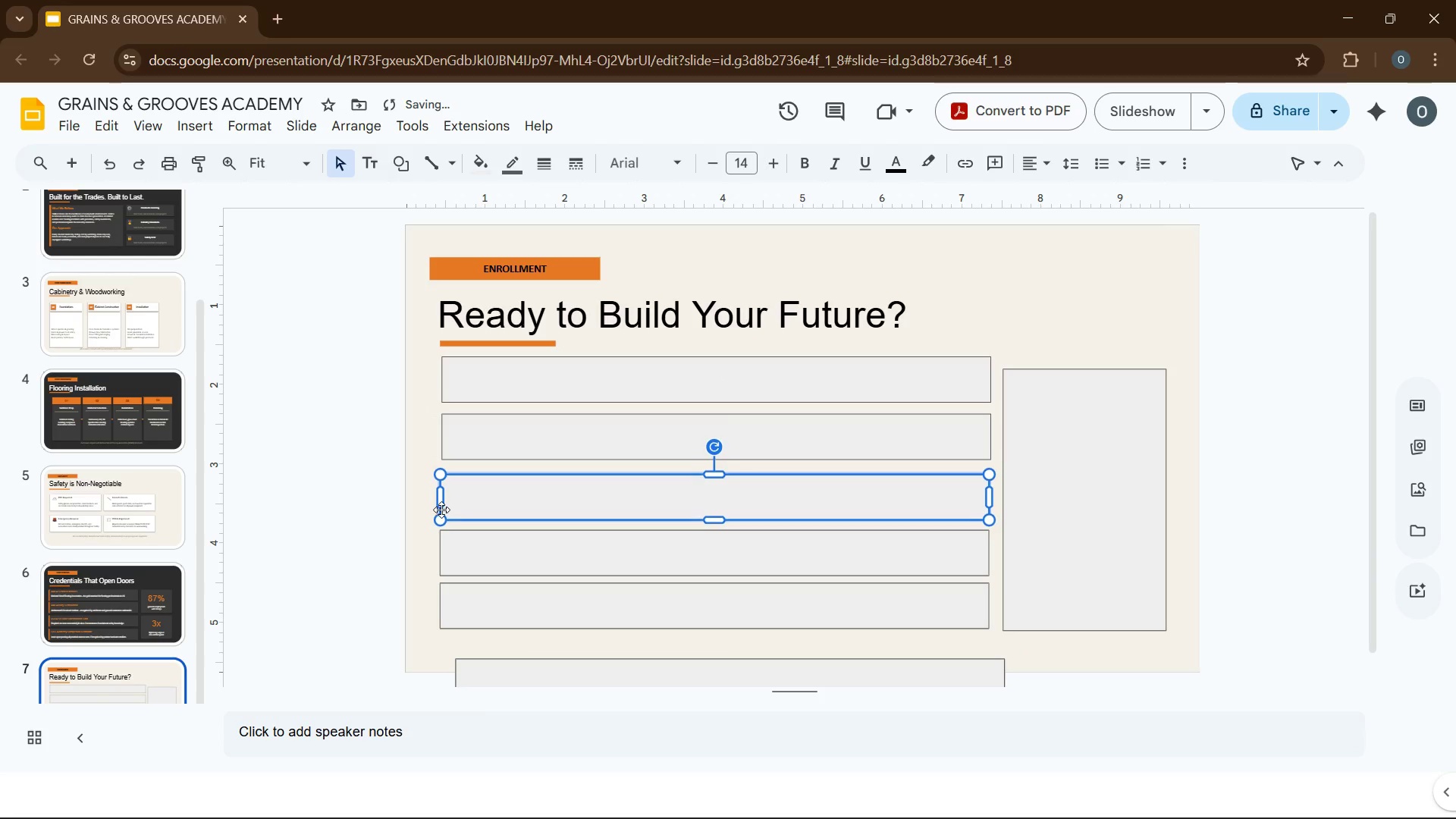 
key(ArrowUp)
 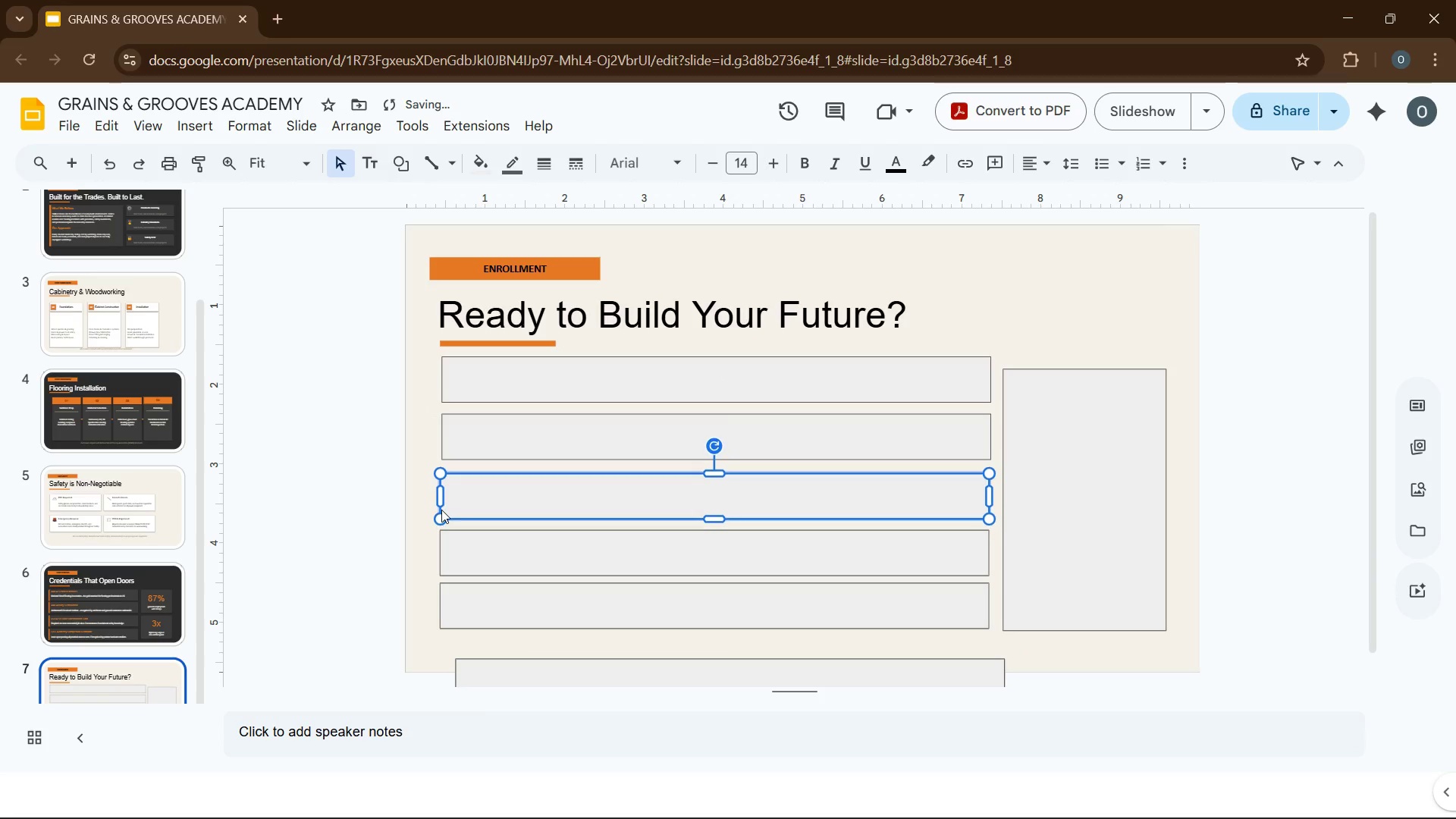 
key(ArrowUp)
 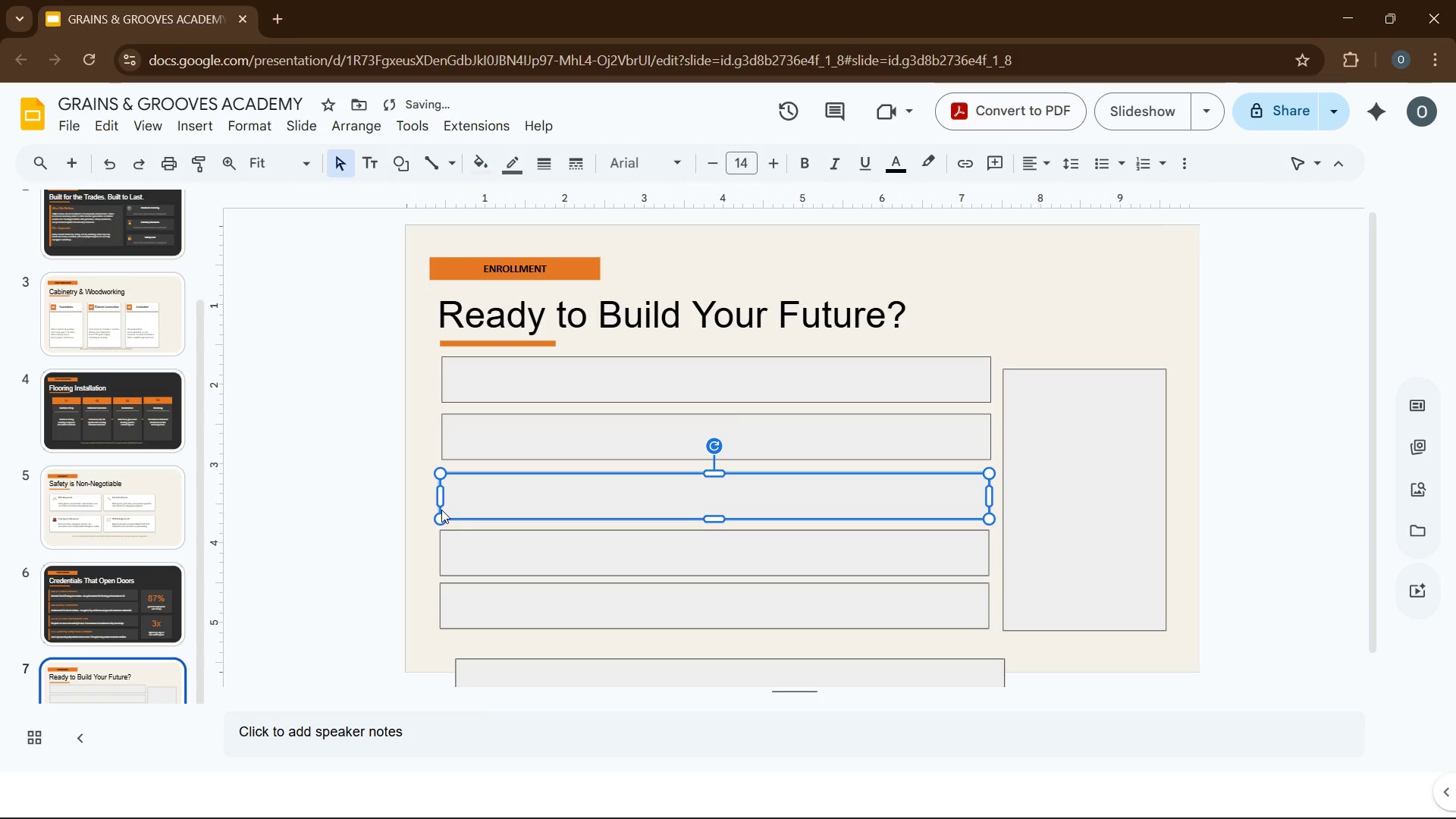 
key(ArrowUp)
 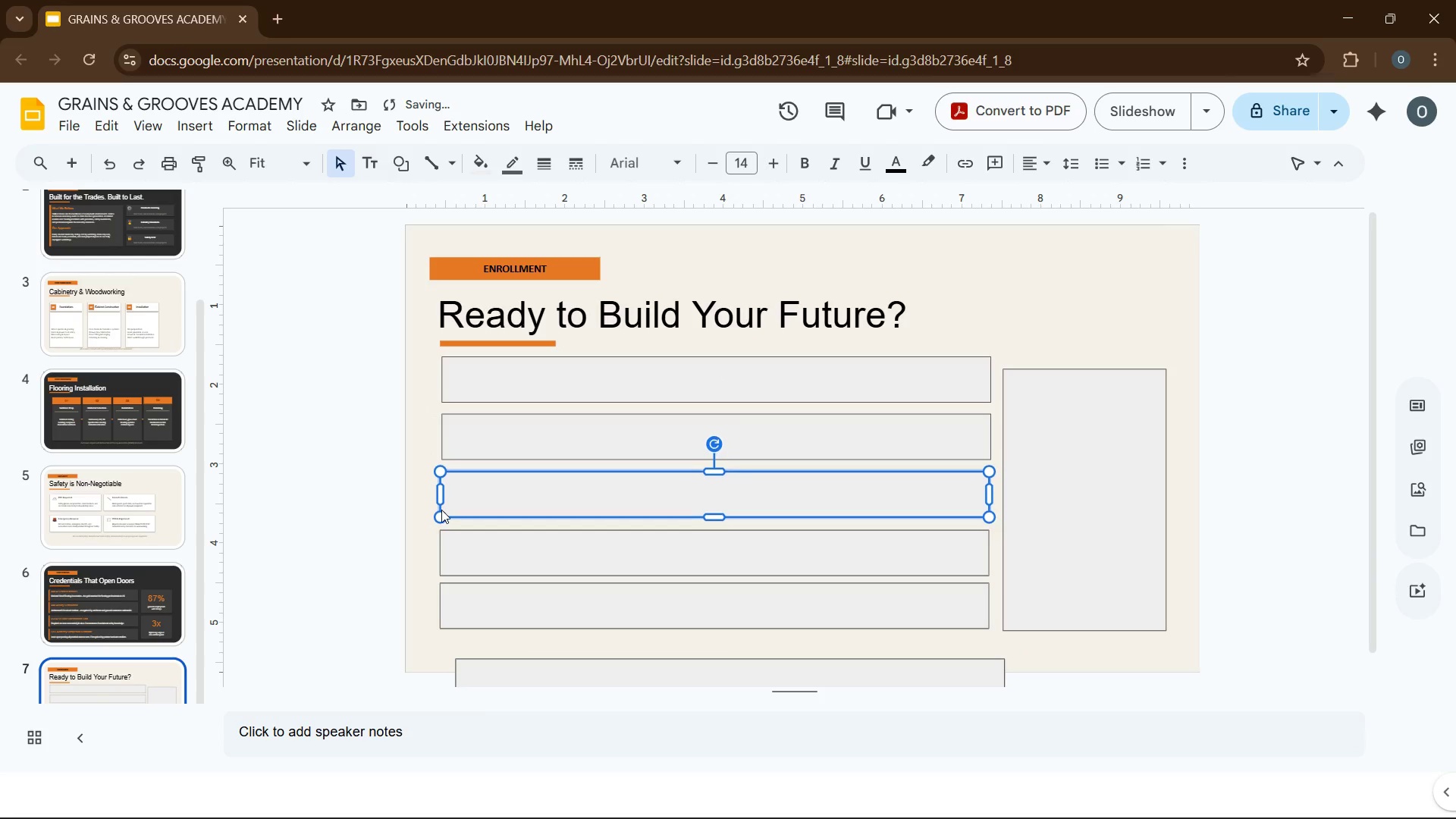 
key(ArrowUp)
 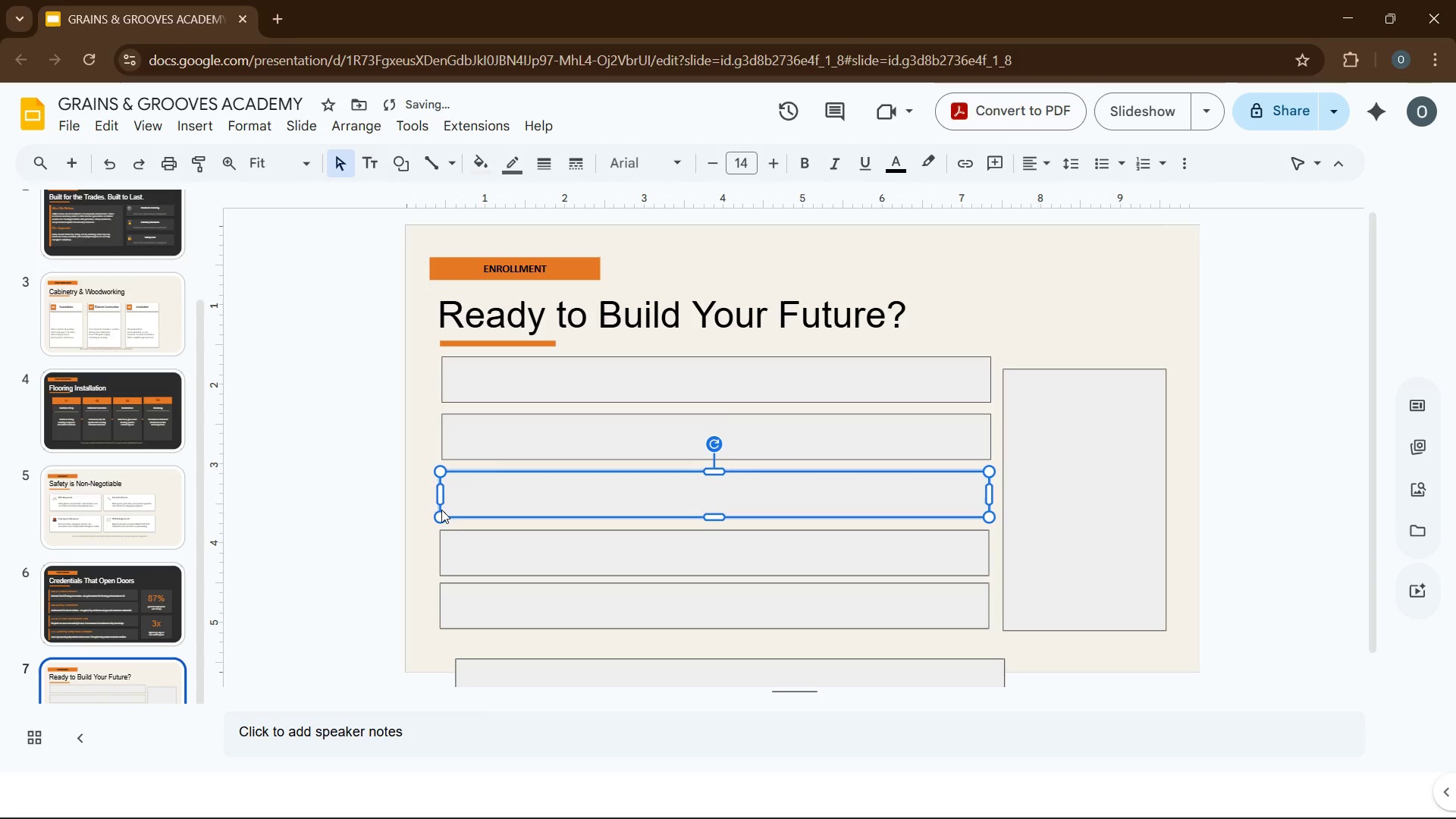 
key(ArrowUp)
 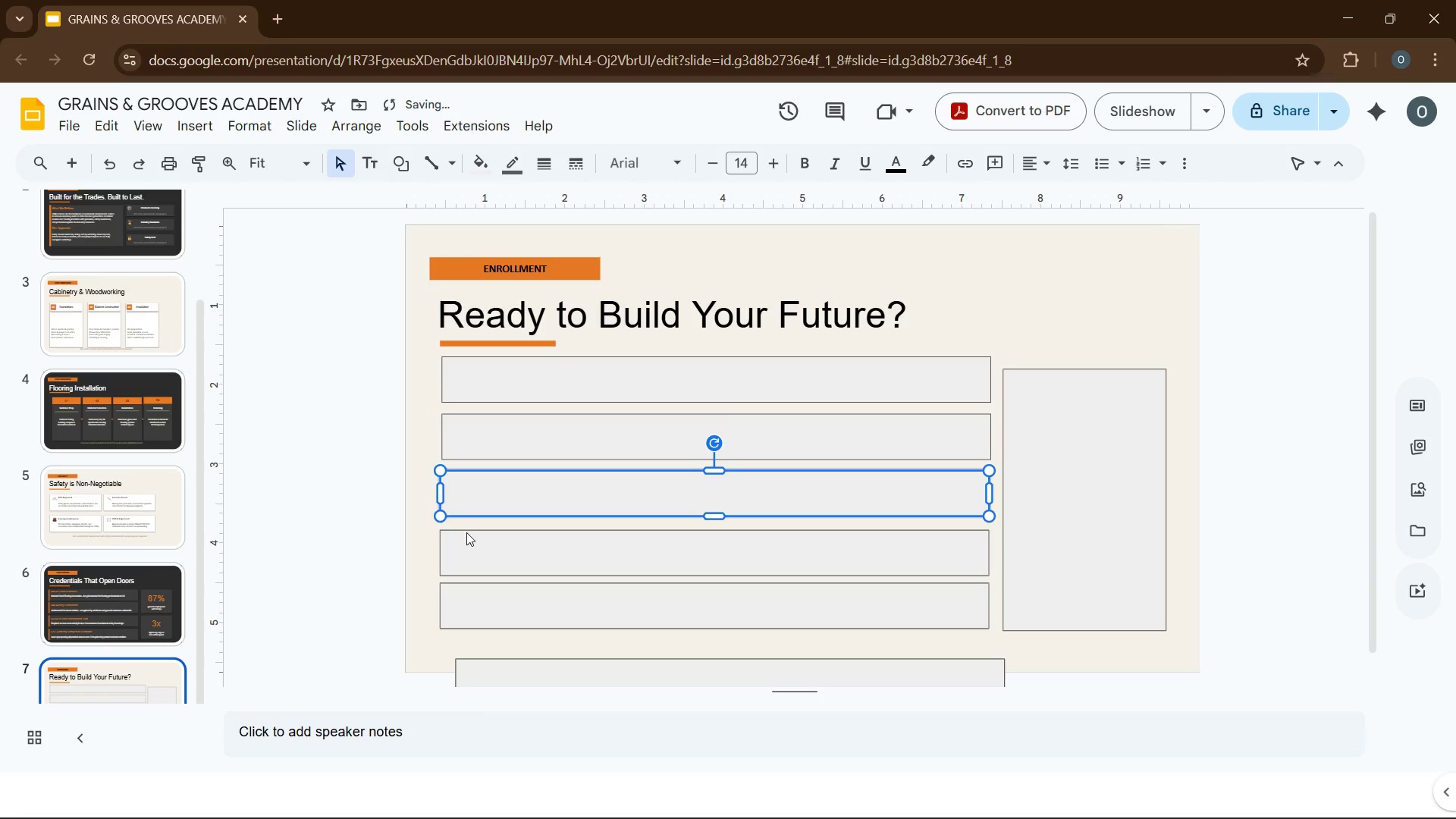 
key(ArrowUp)
 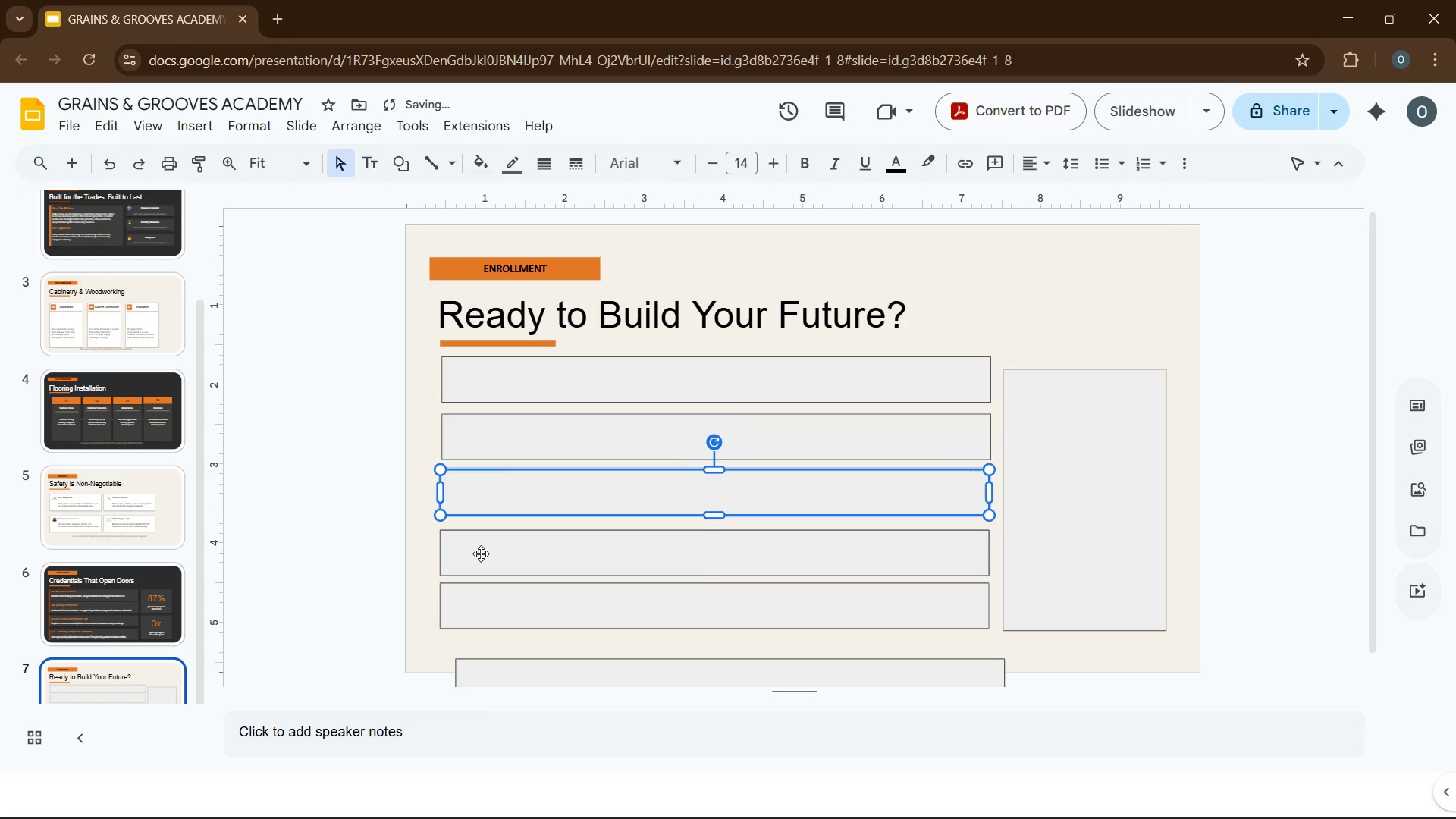 
left_click([481, 554])
 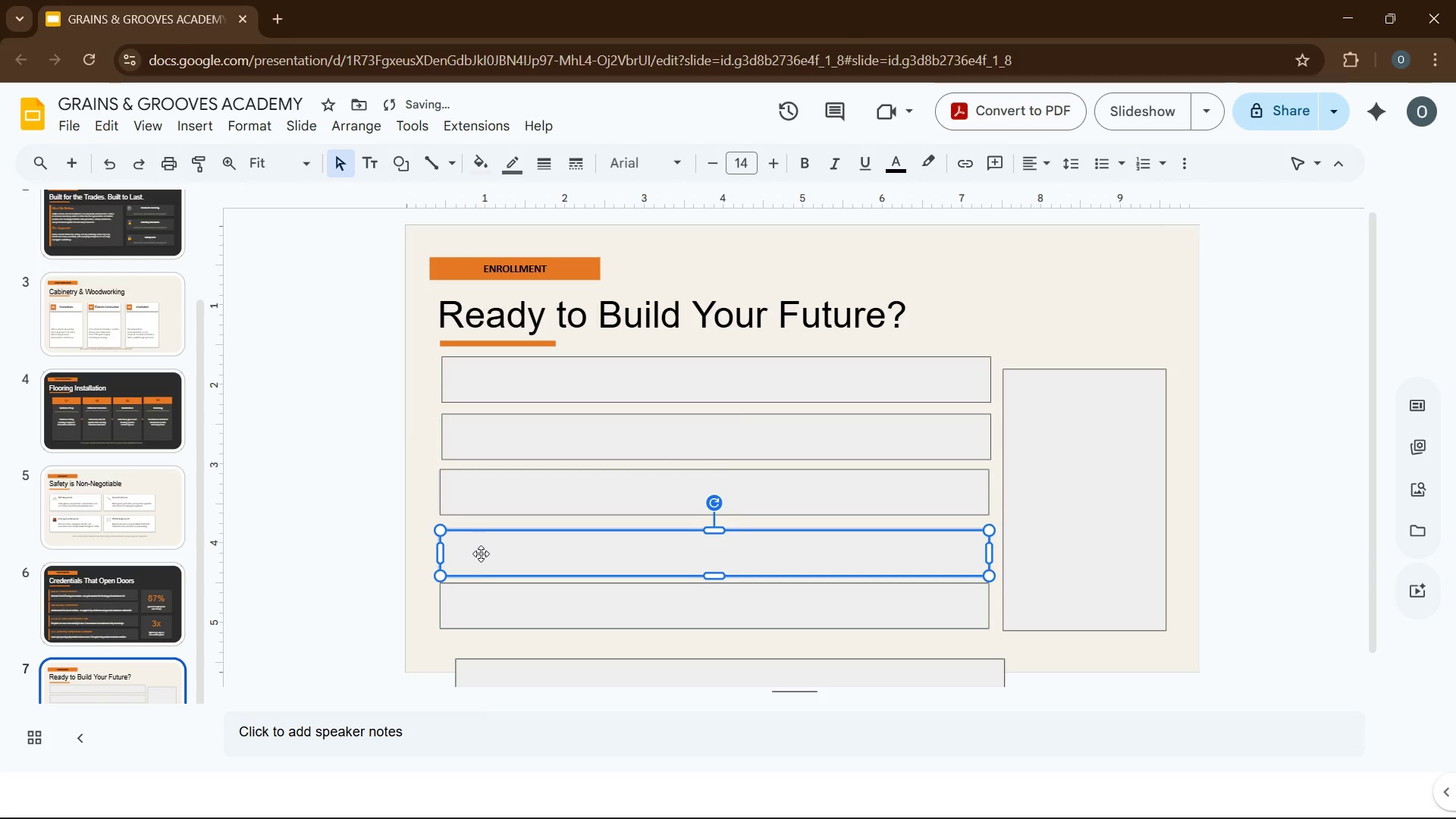 
key(ArrowUp)
 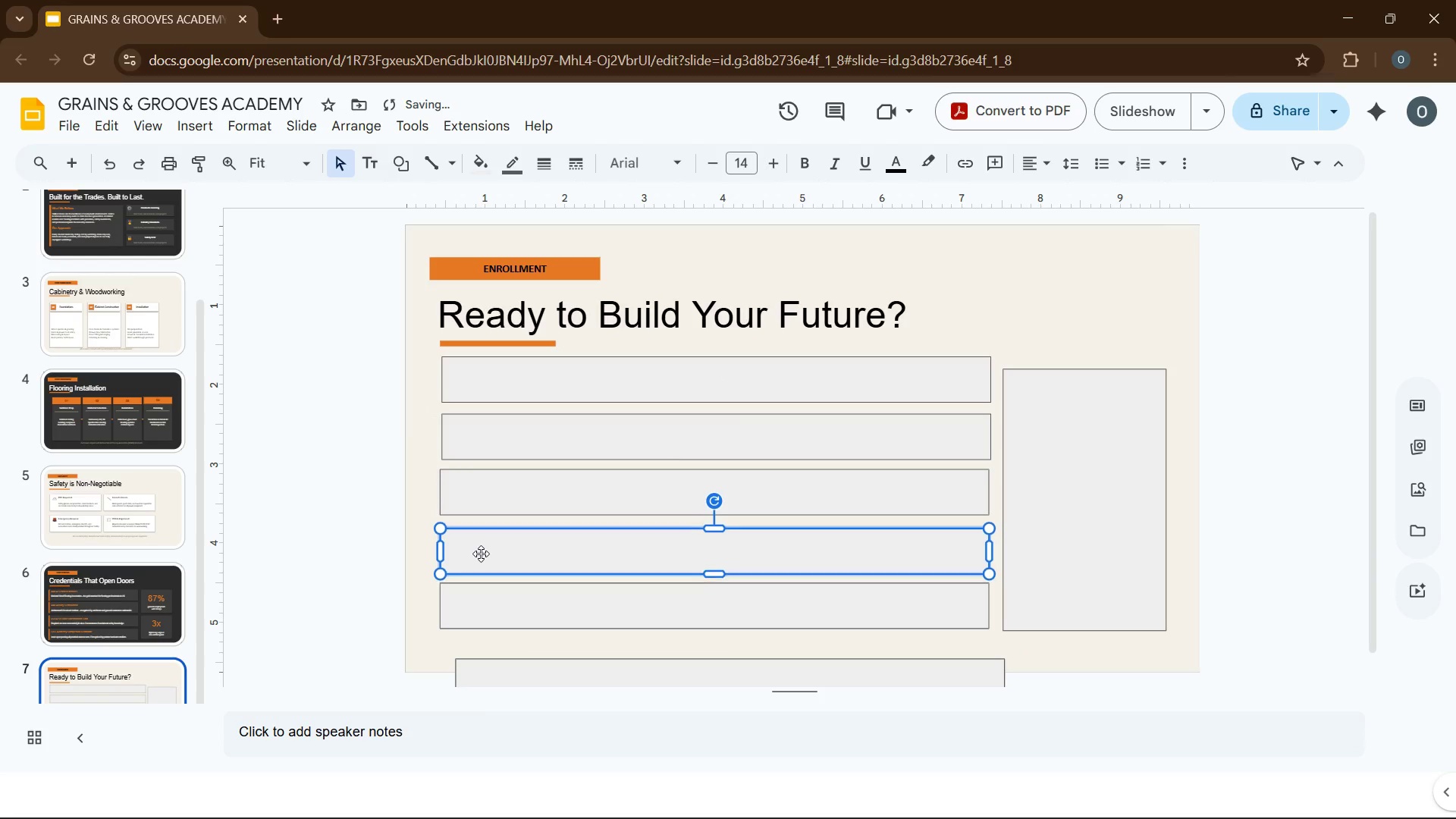 
key(ArrowUp)
 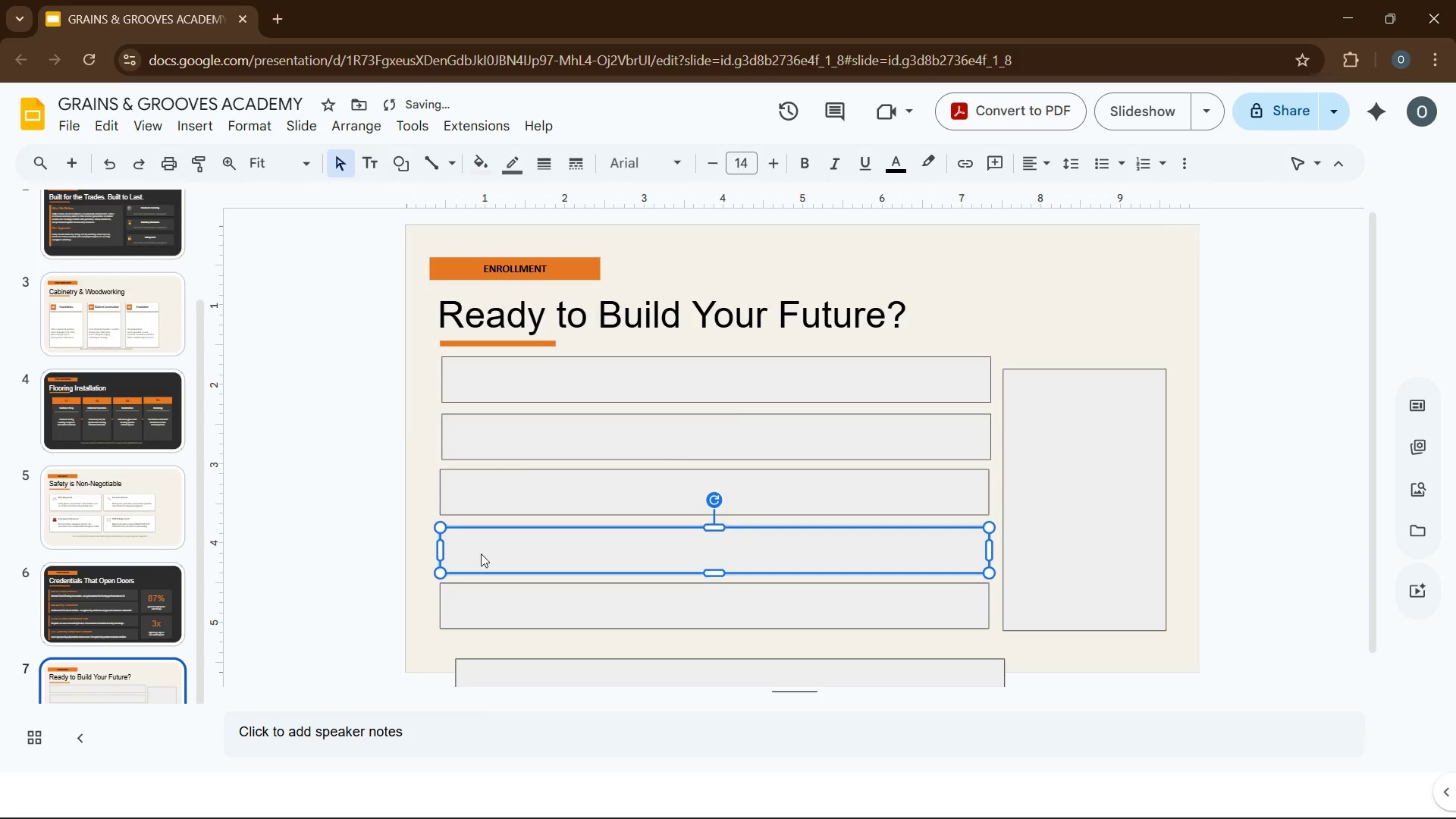 
key(ArrowUp)
 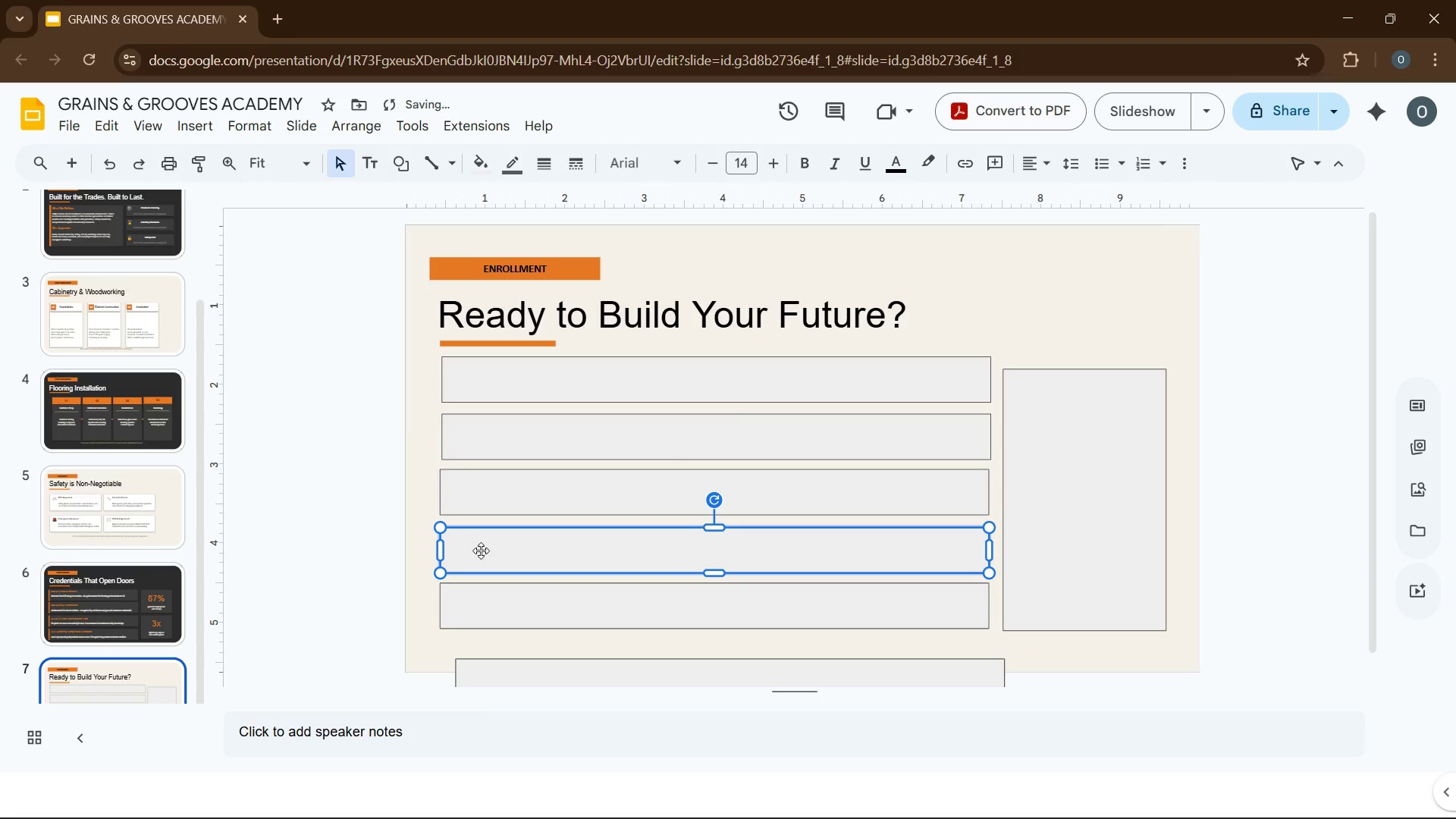 
key(ArrowUp)
 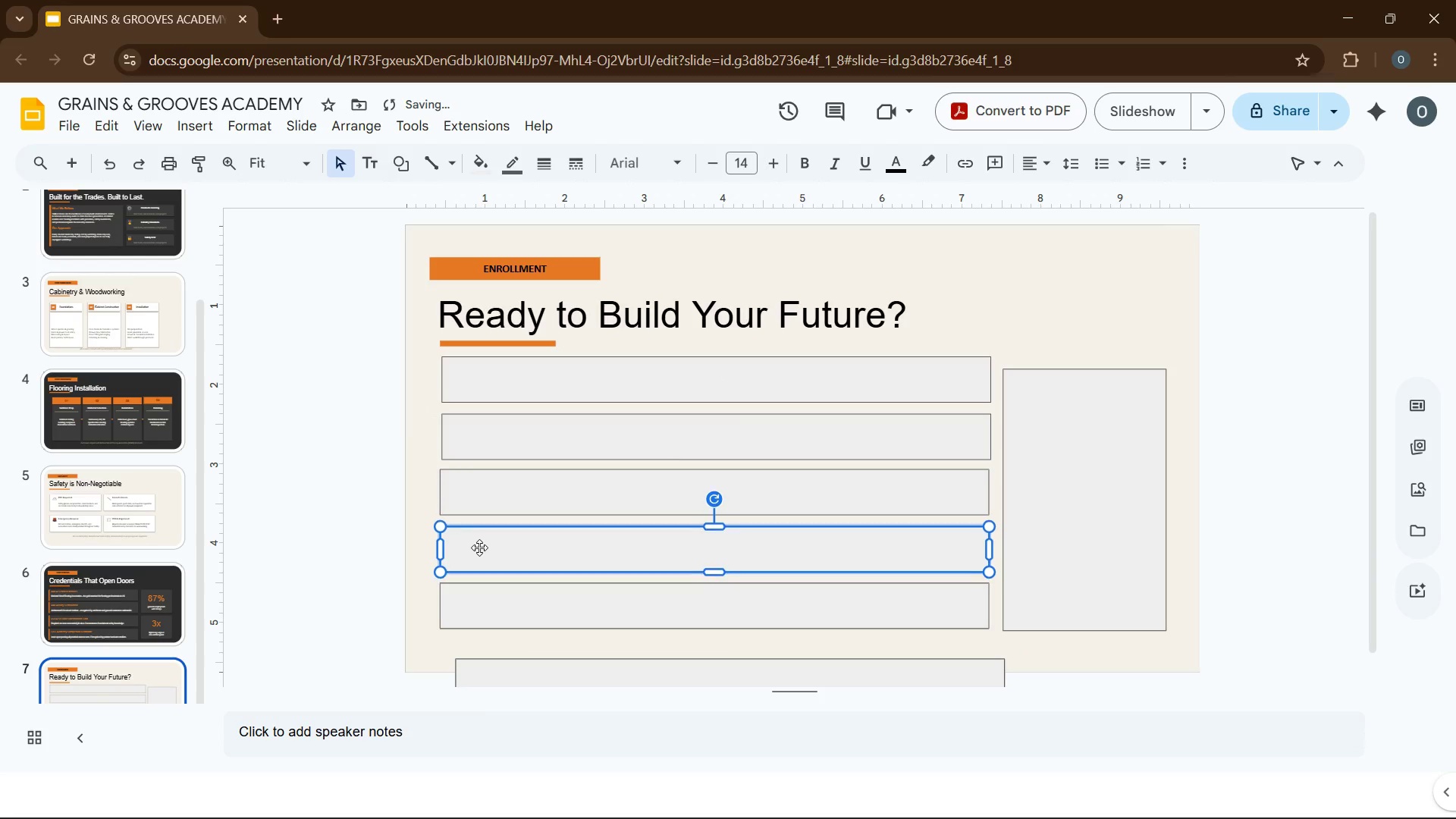 
key(ArrowUp)
 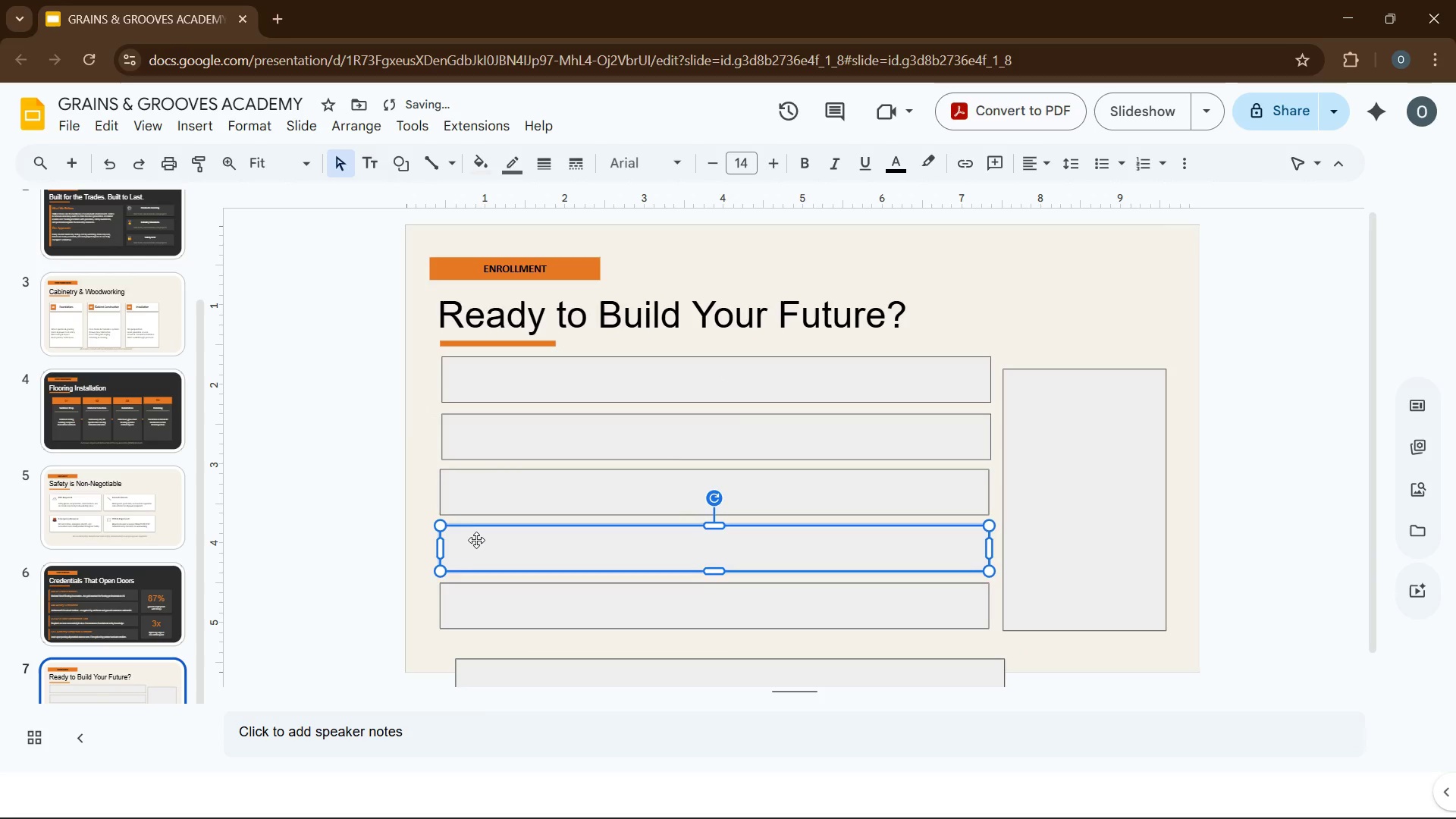 
key(ArrowUp)
 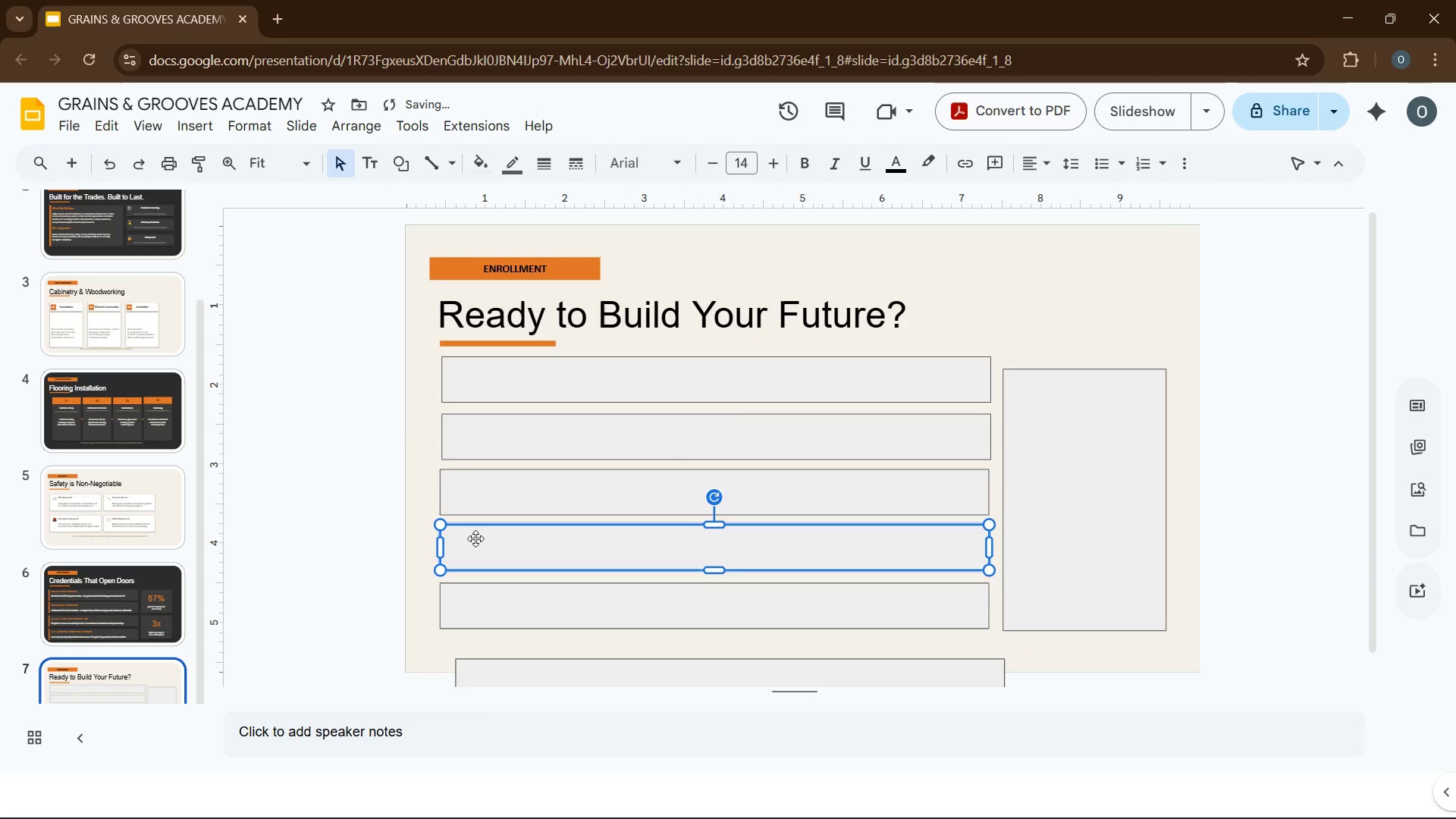 
key(ArrowUp)
 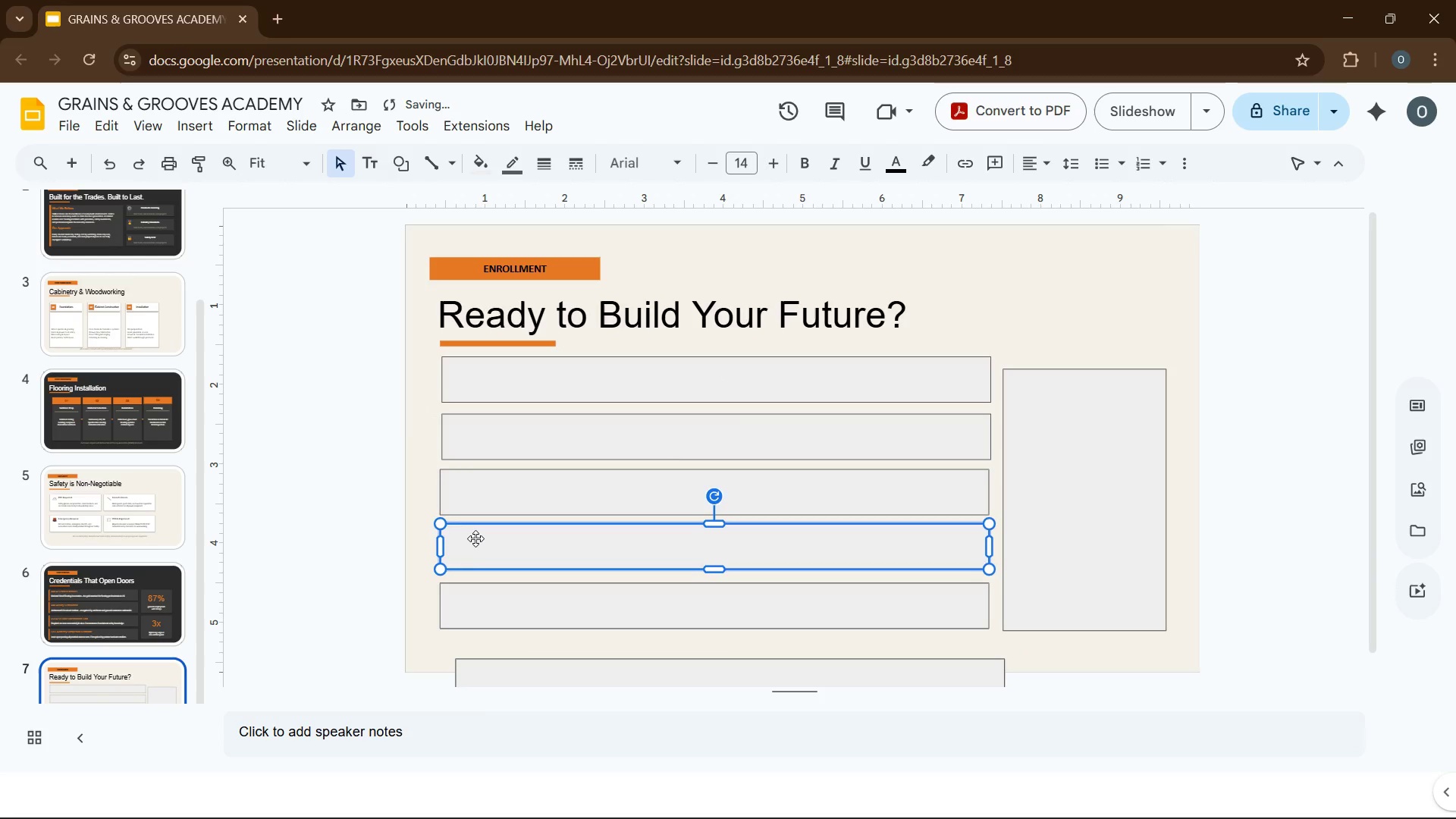 
key(ArrowUp)
 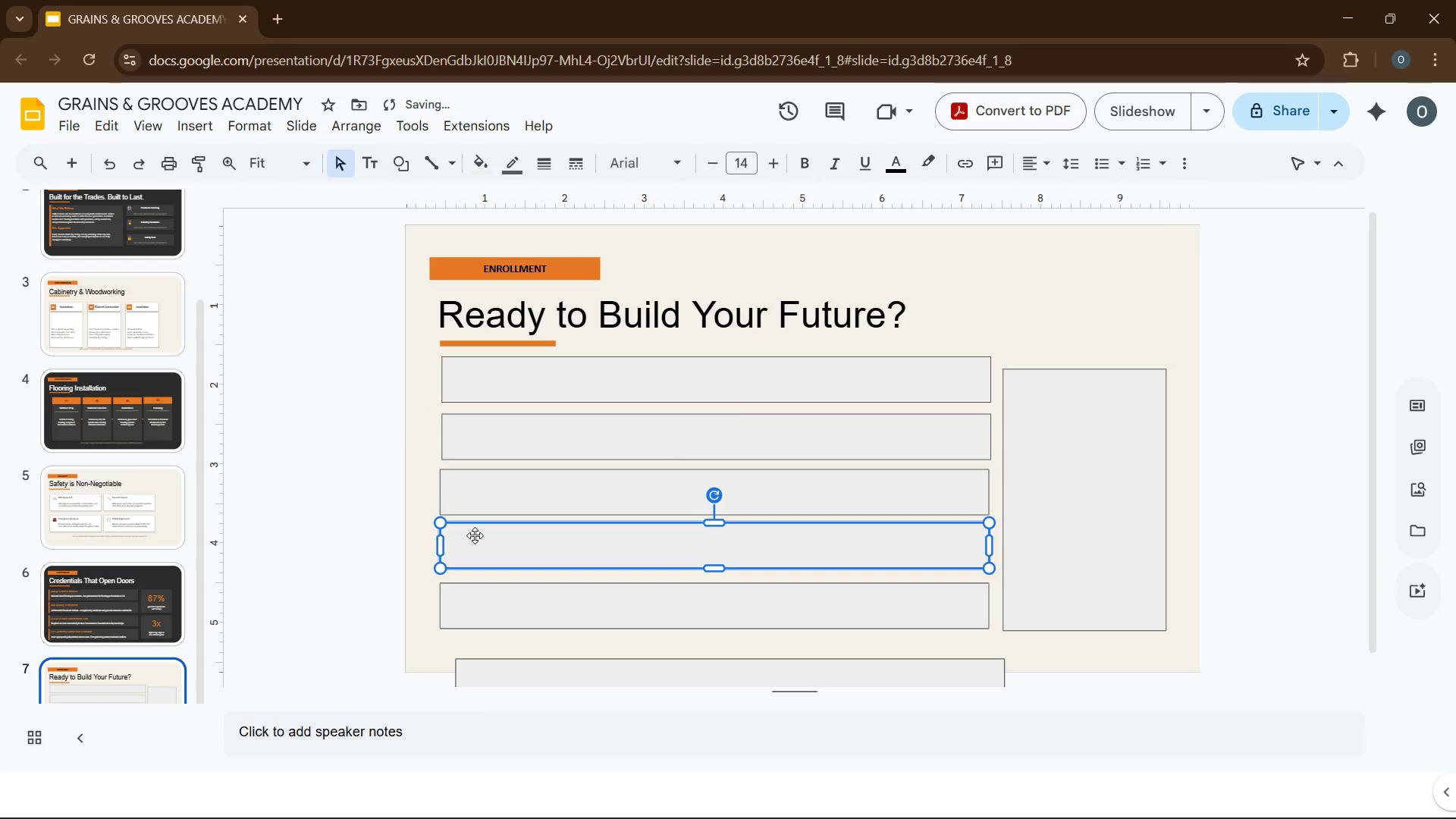 
key(ArrowUp)
 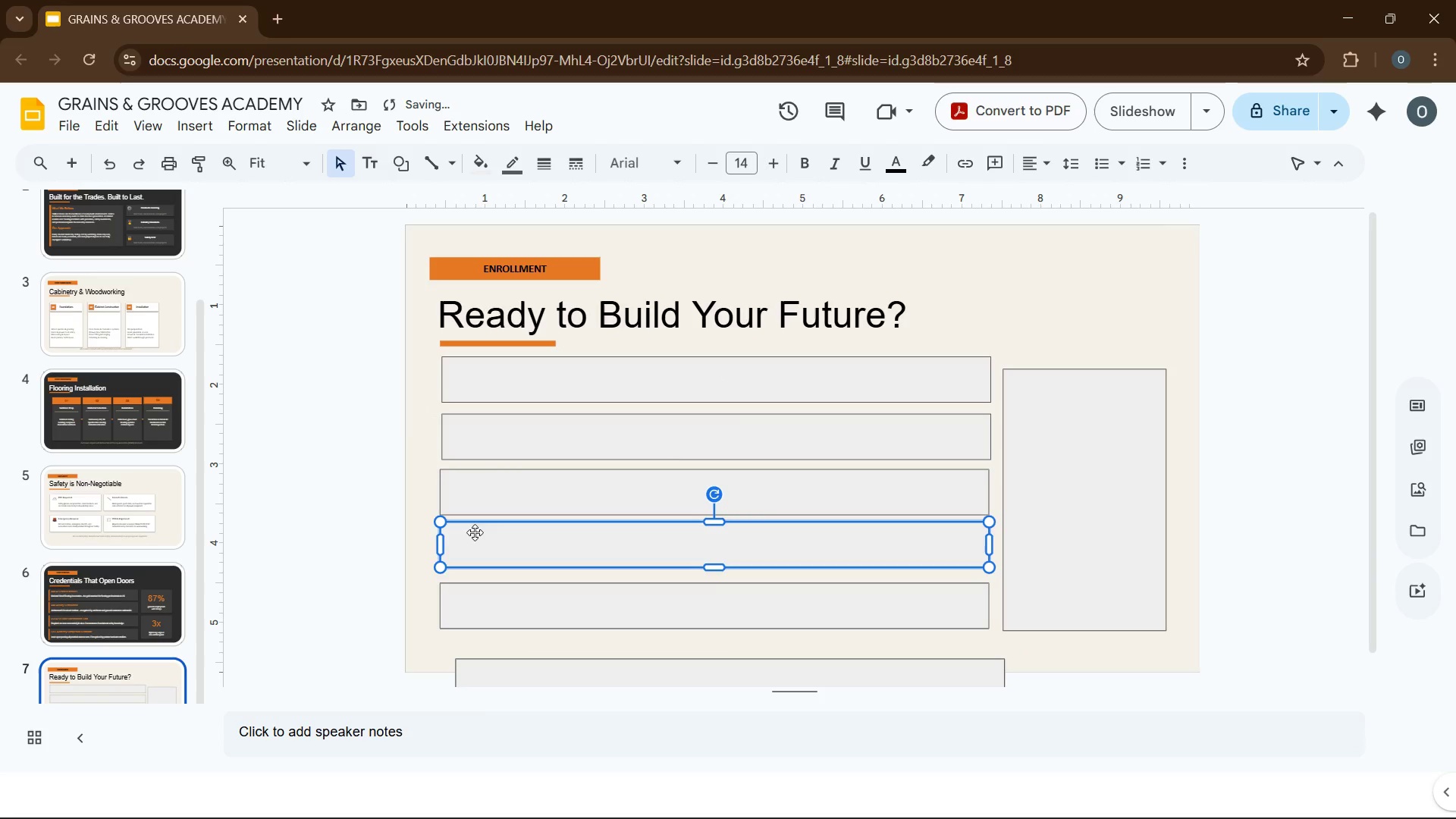 
key(ArrowUp)
 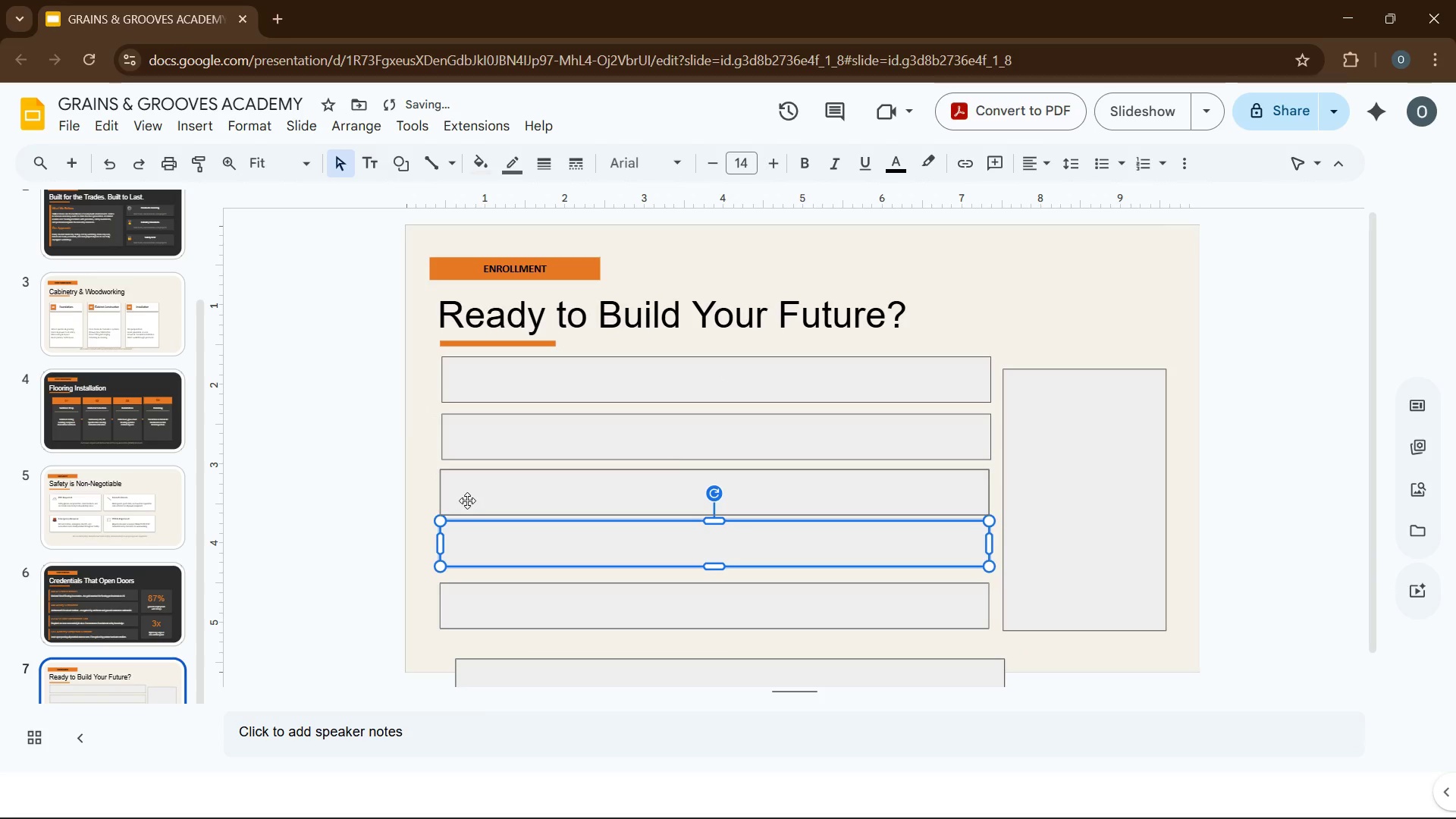 
left_click([466, 499])
 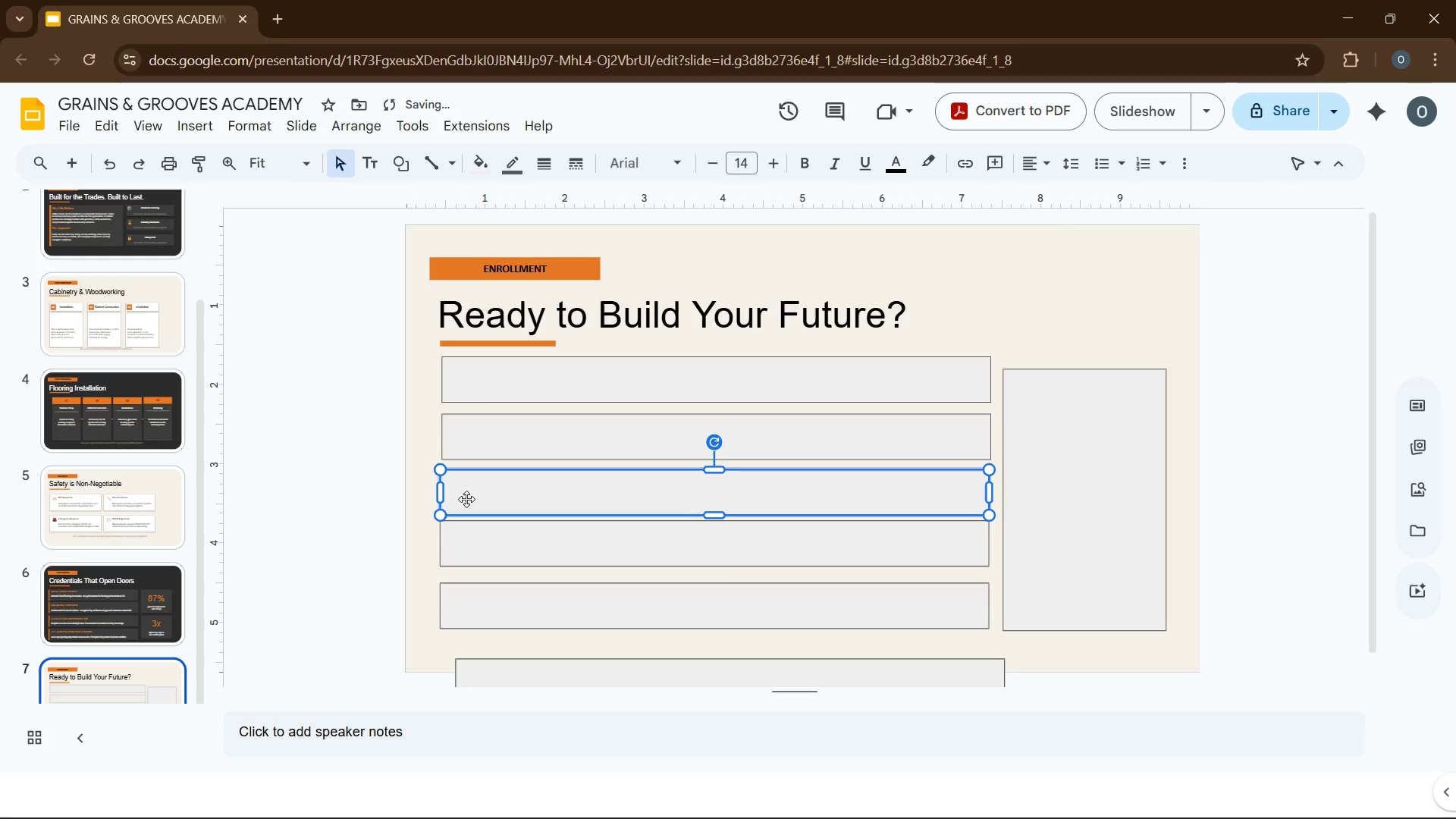 
key(ArrowUp)
 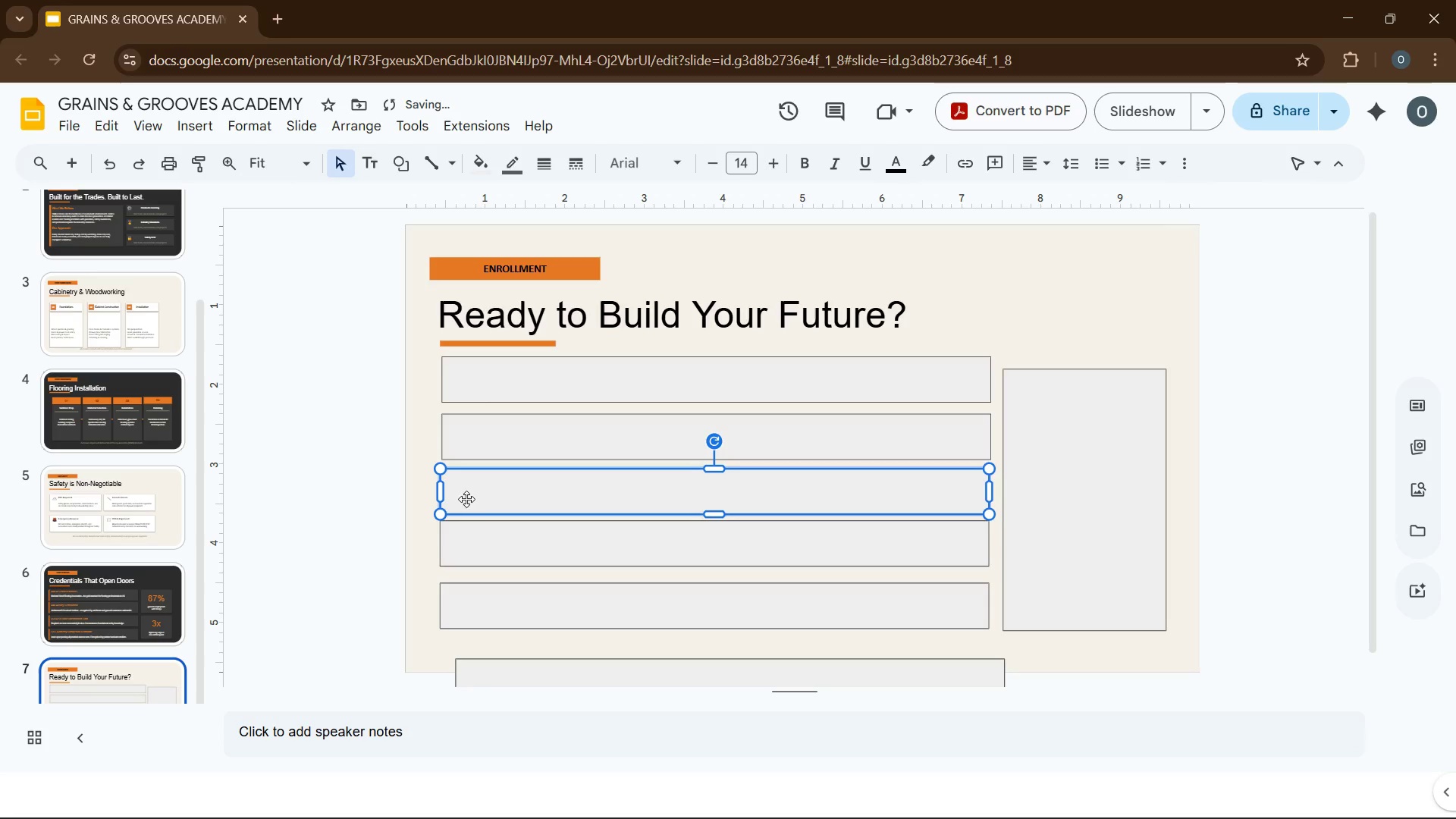 
key(ArrowUp)
 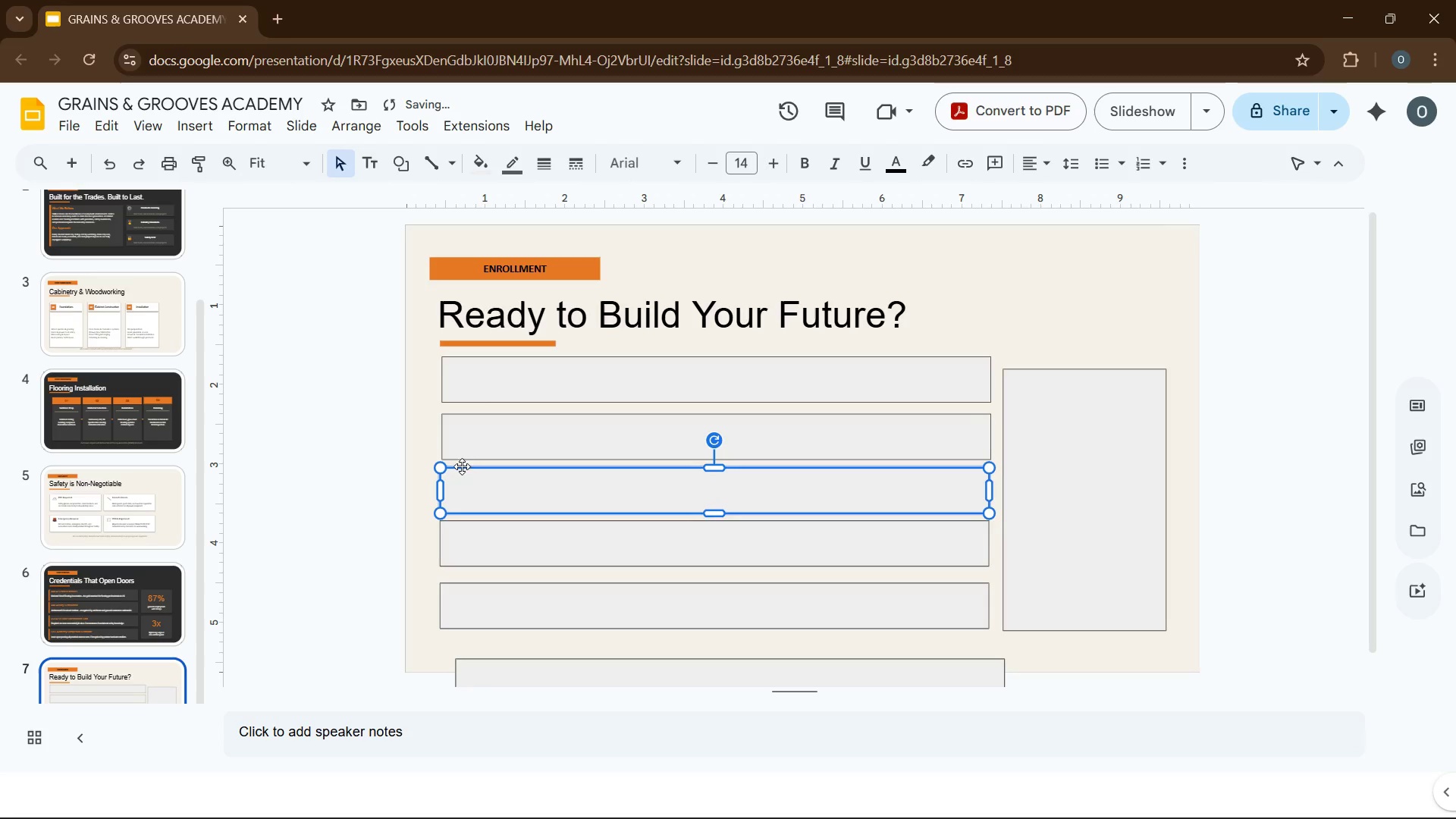 
key(ArrowUp)
 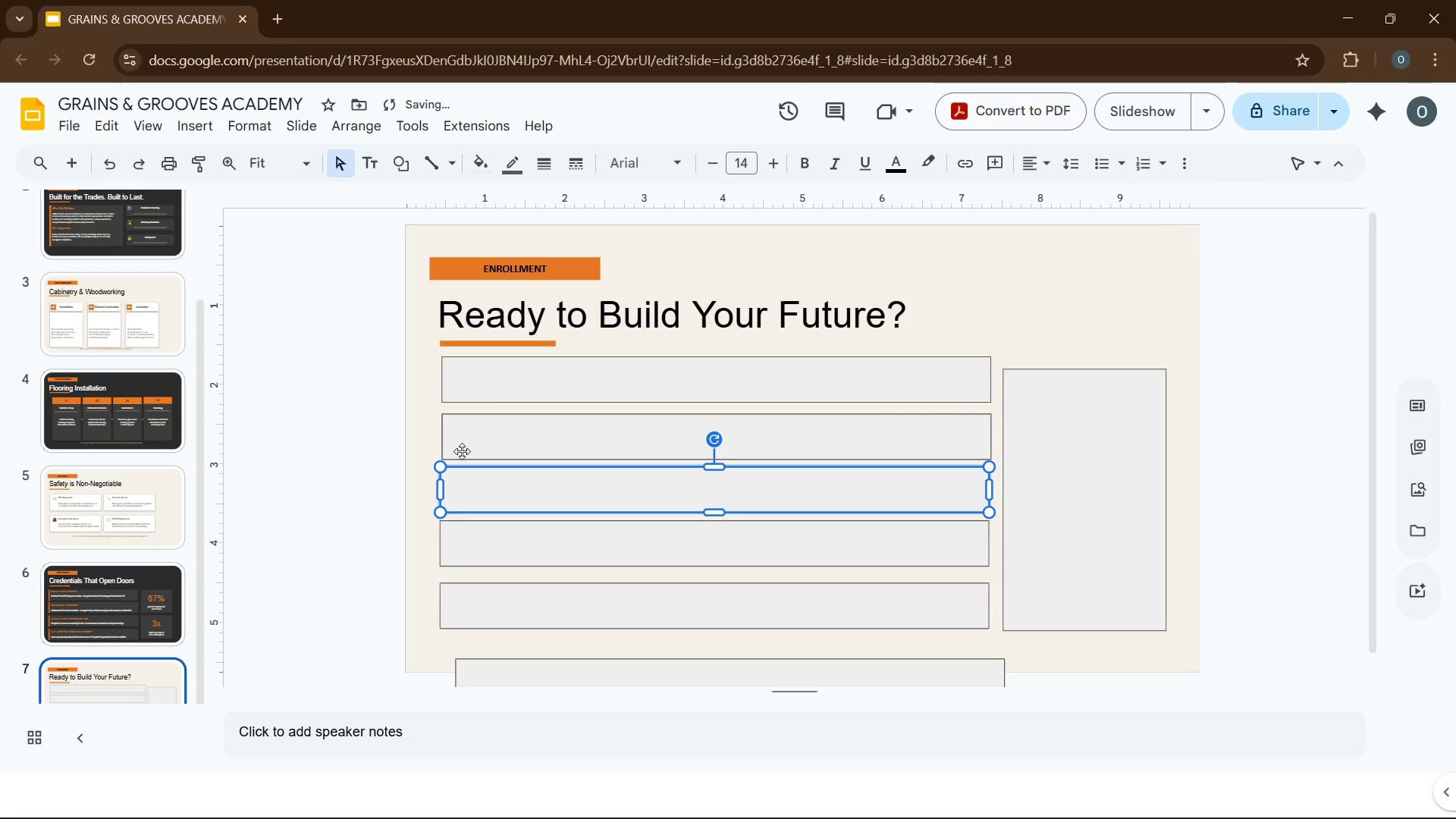 
key(ArrowUp)
 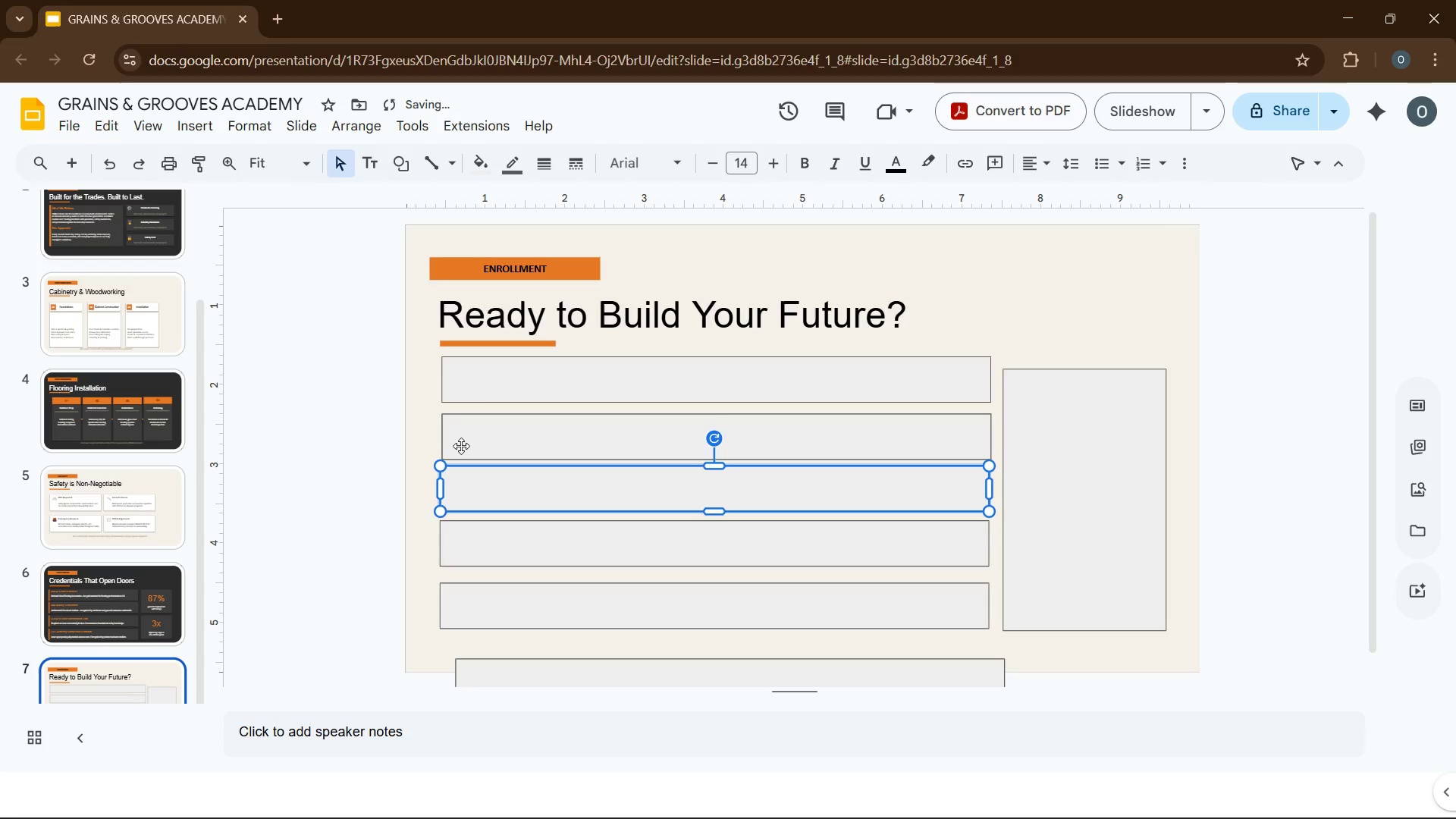 
key(ArrowUp)
 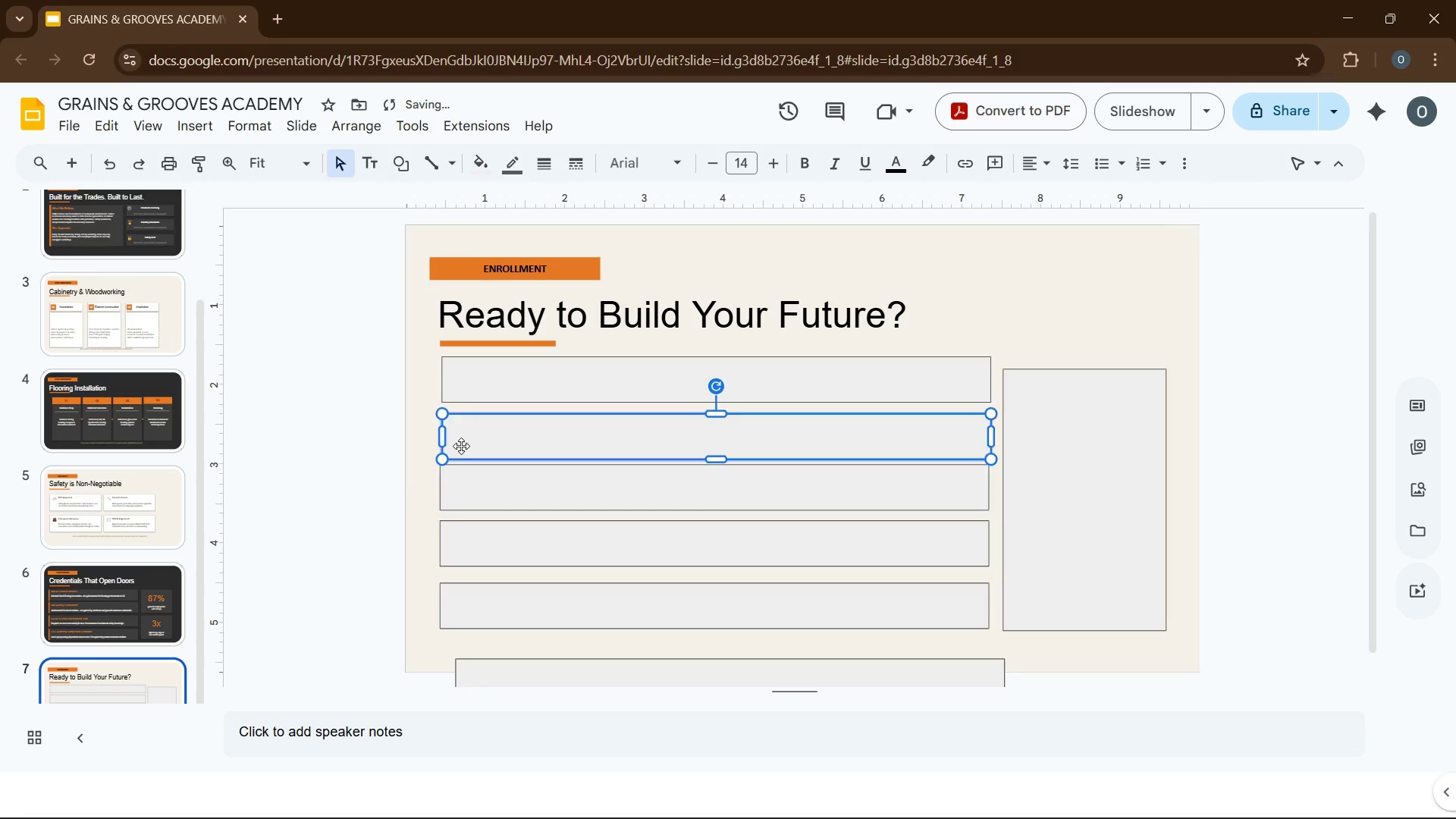 
left_click([461, 446])
 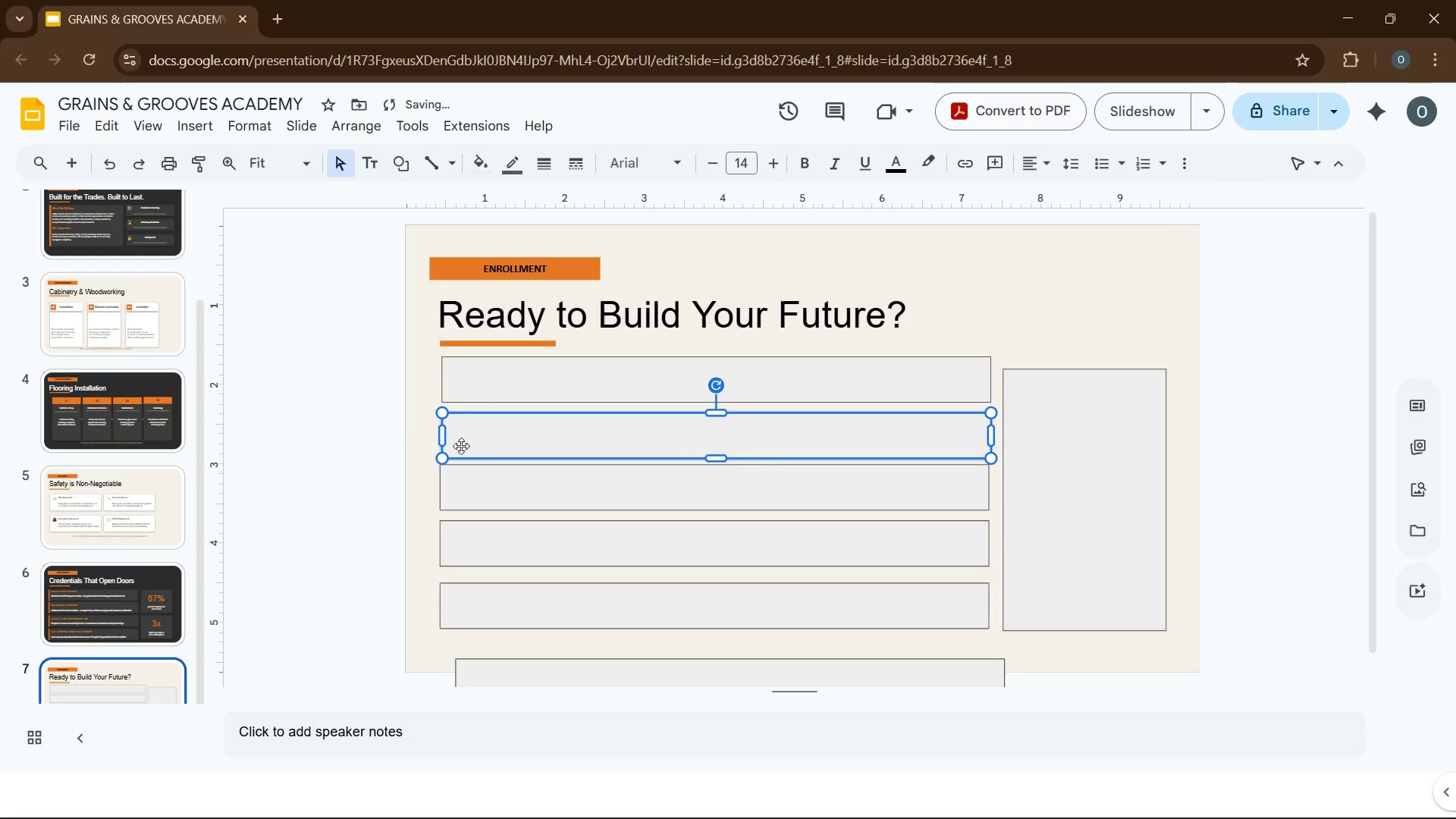 
key(ArrowUp)
 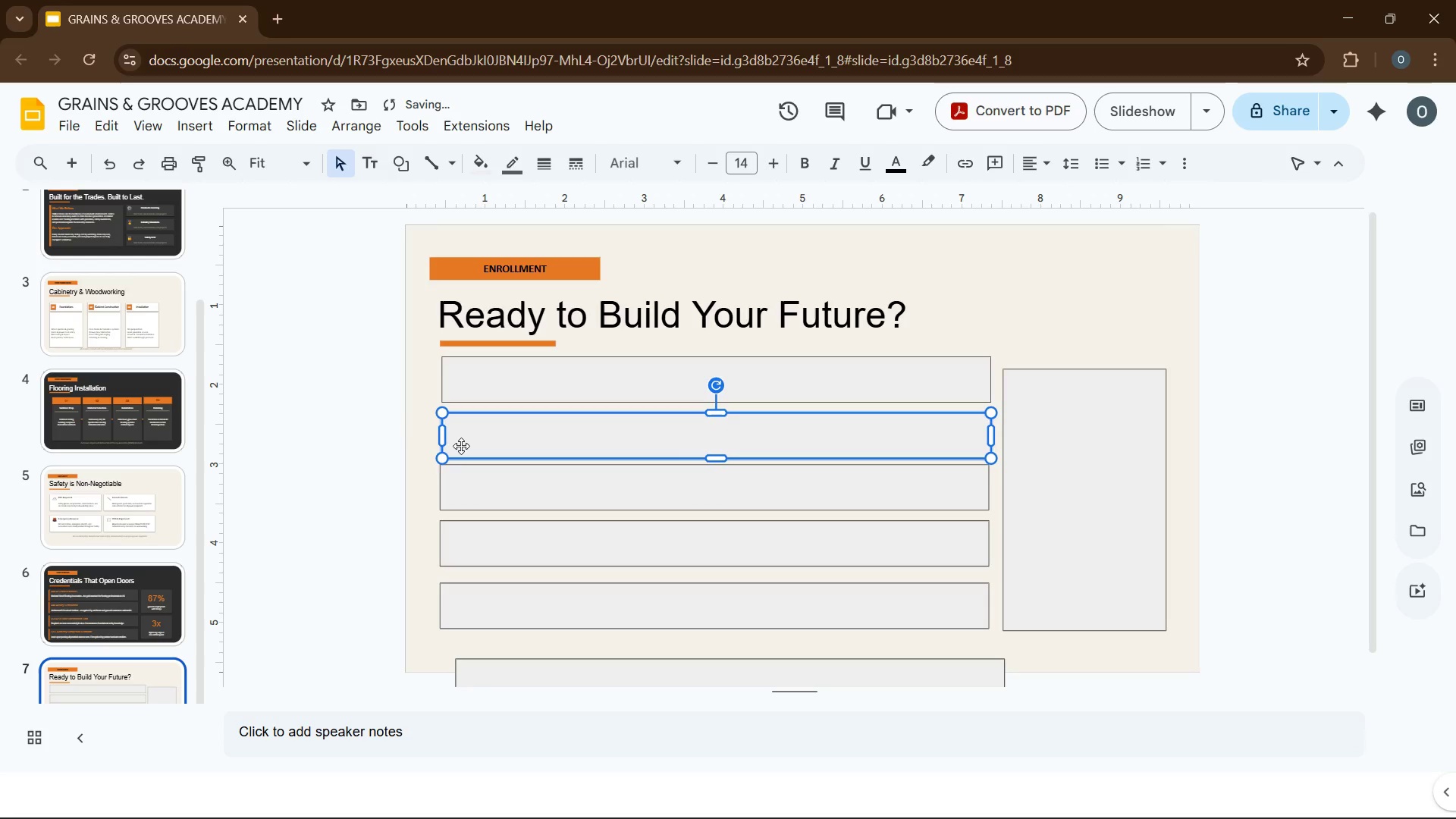 
key(ArrowUp)
 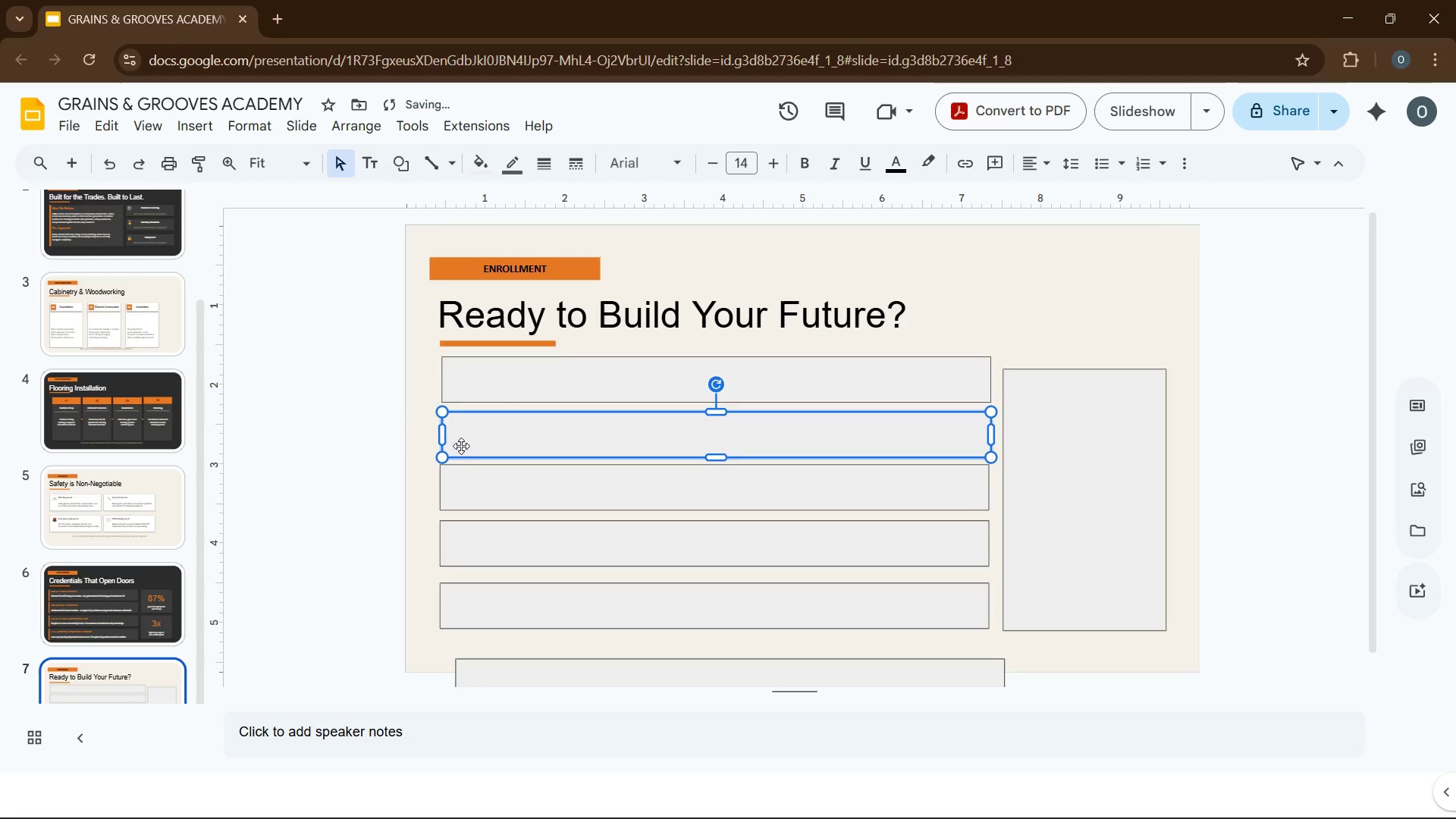 
key(ArrowUp)
 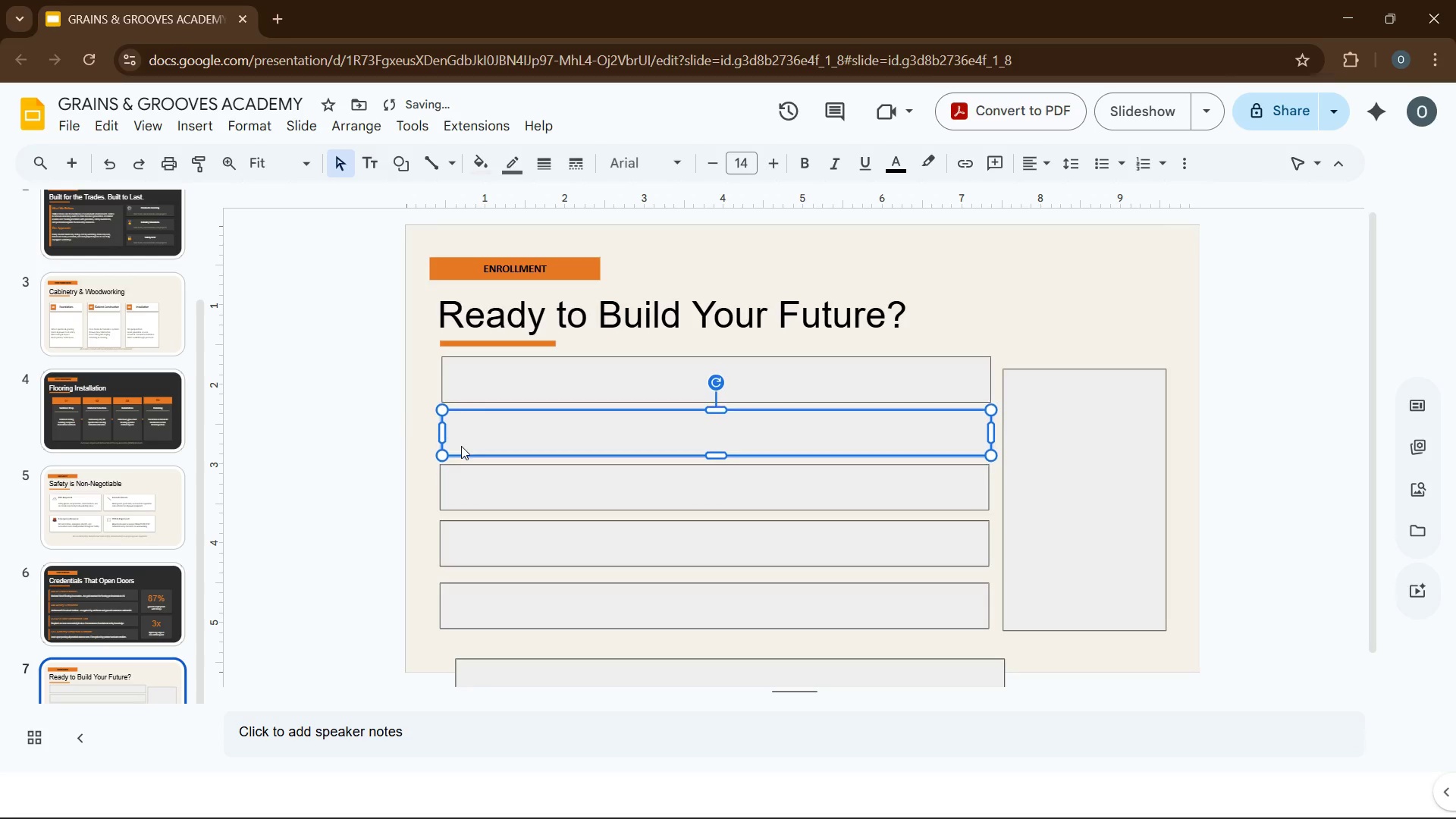 
key(ArrowUp)
 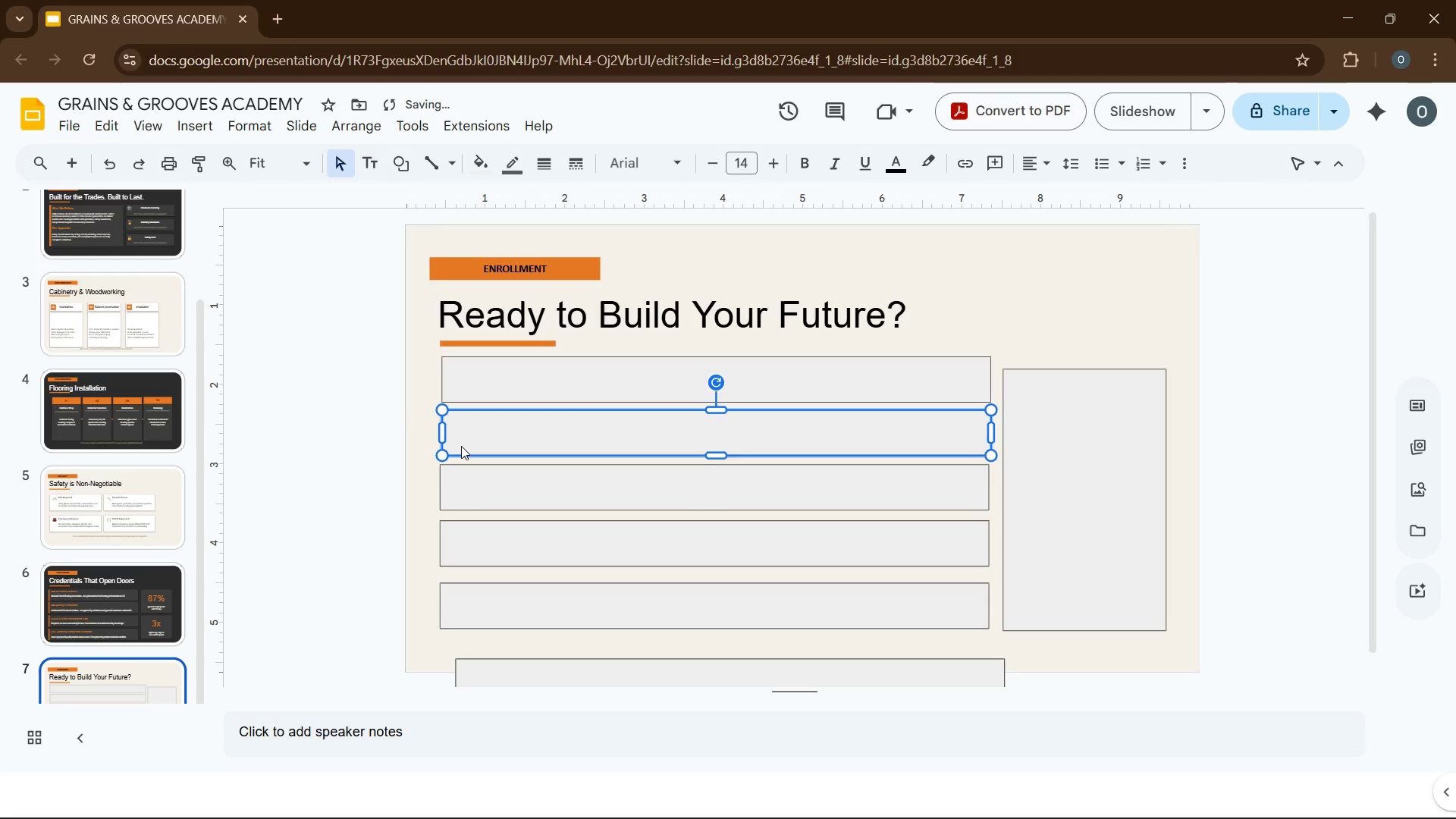 
key(ArrowUp)
 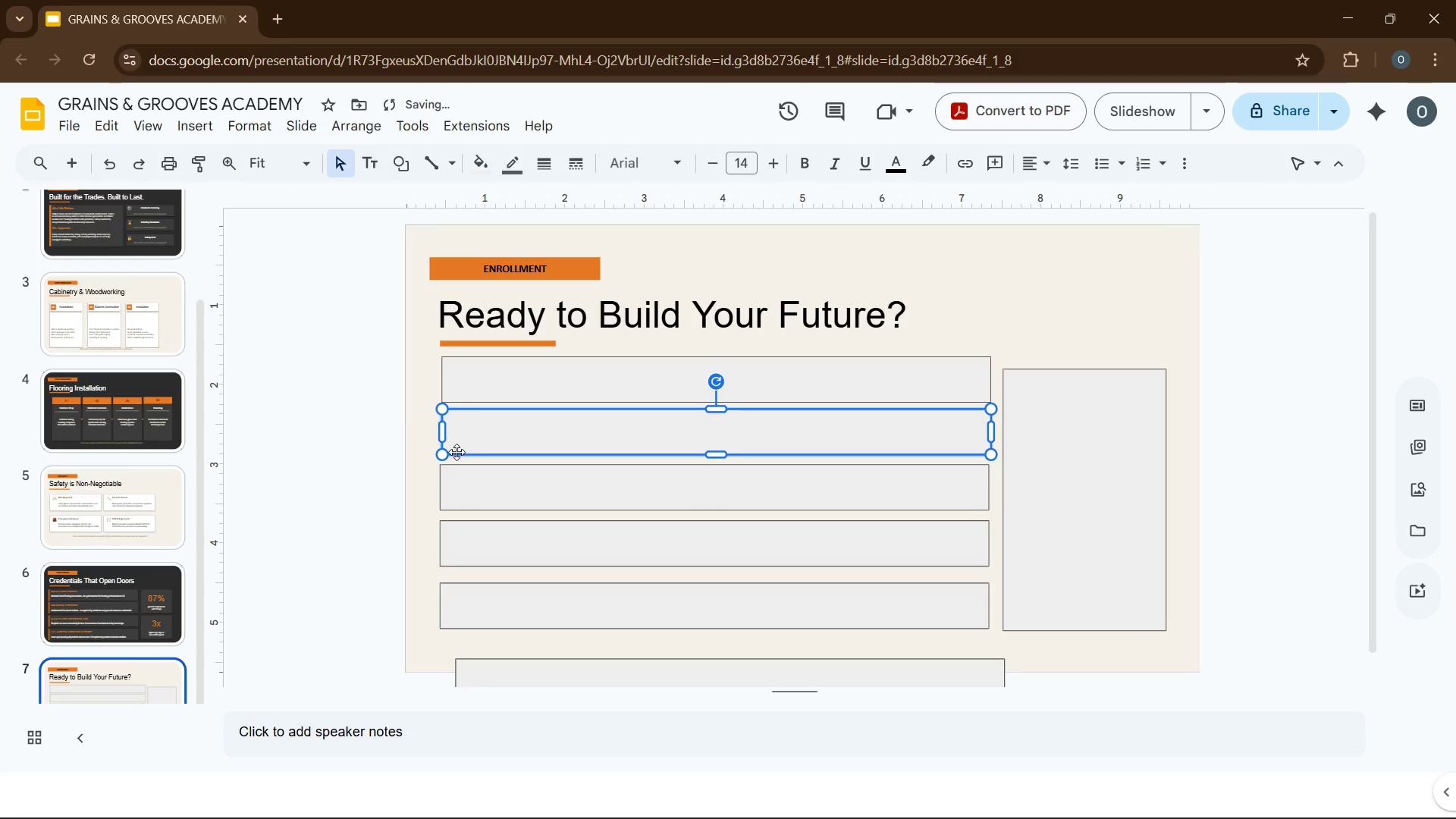 
key(ArrowUp)
 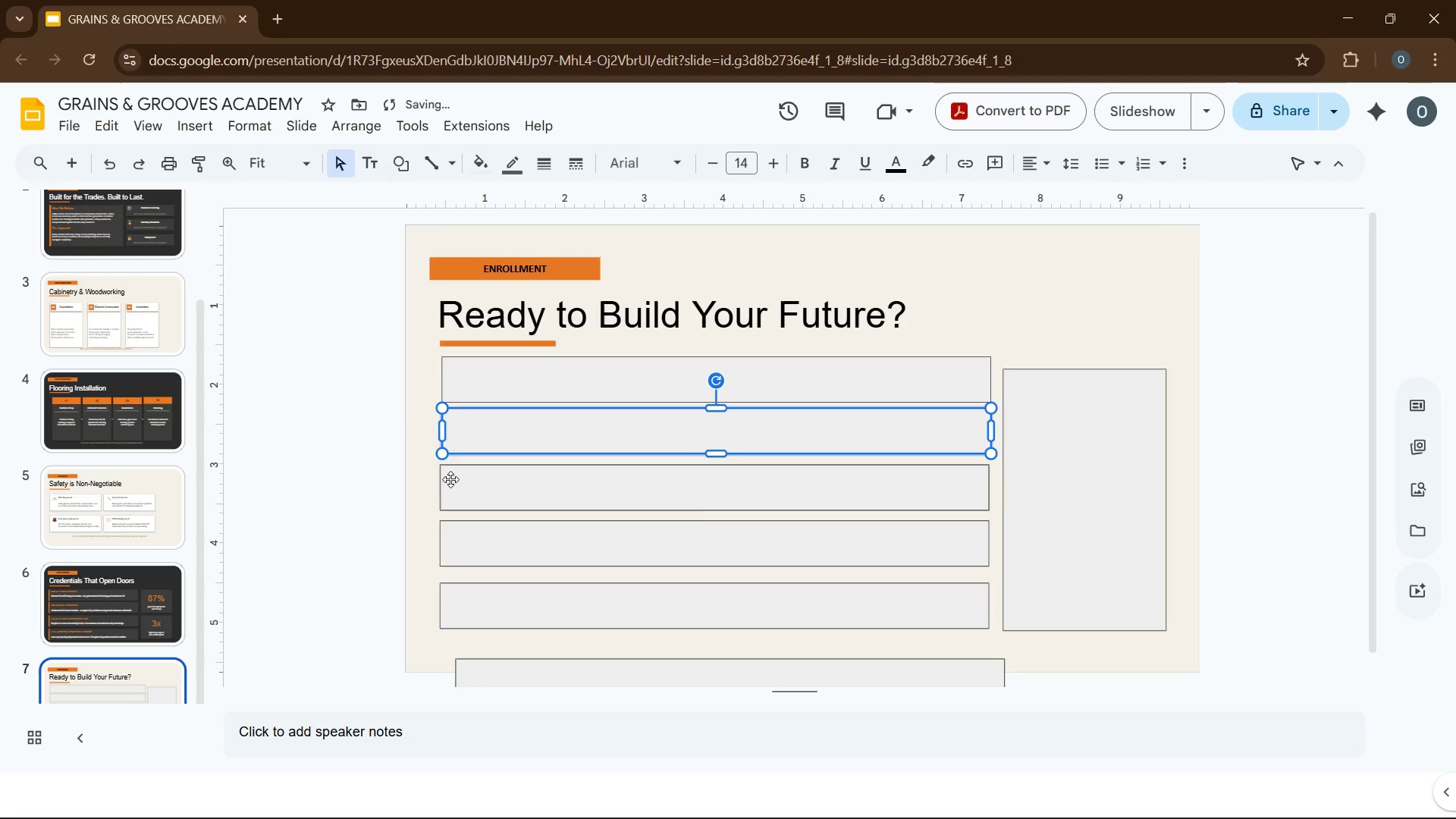 
left_click([450, 479])
 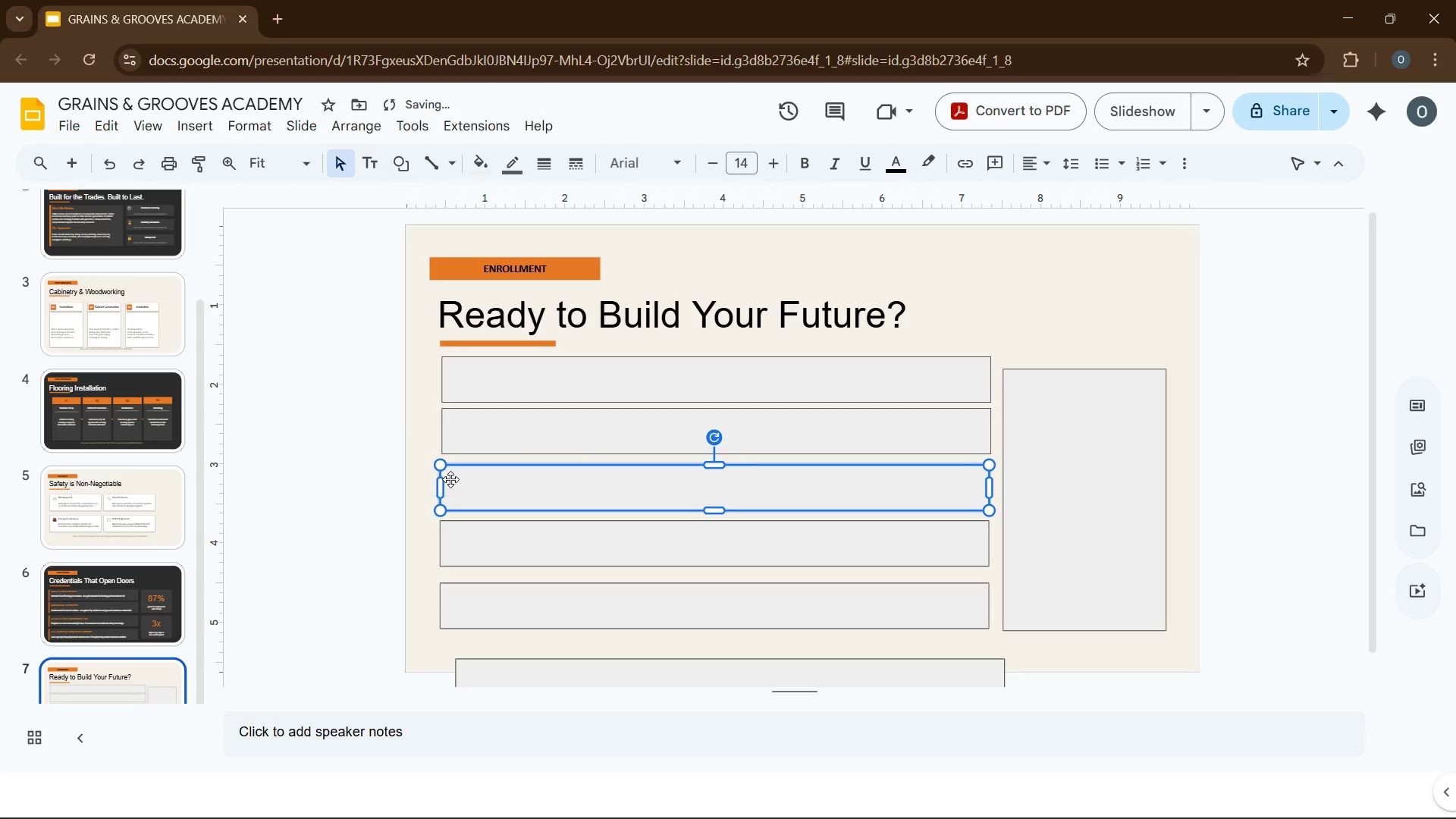 
key(ArrowUp)
 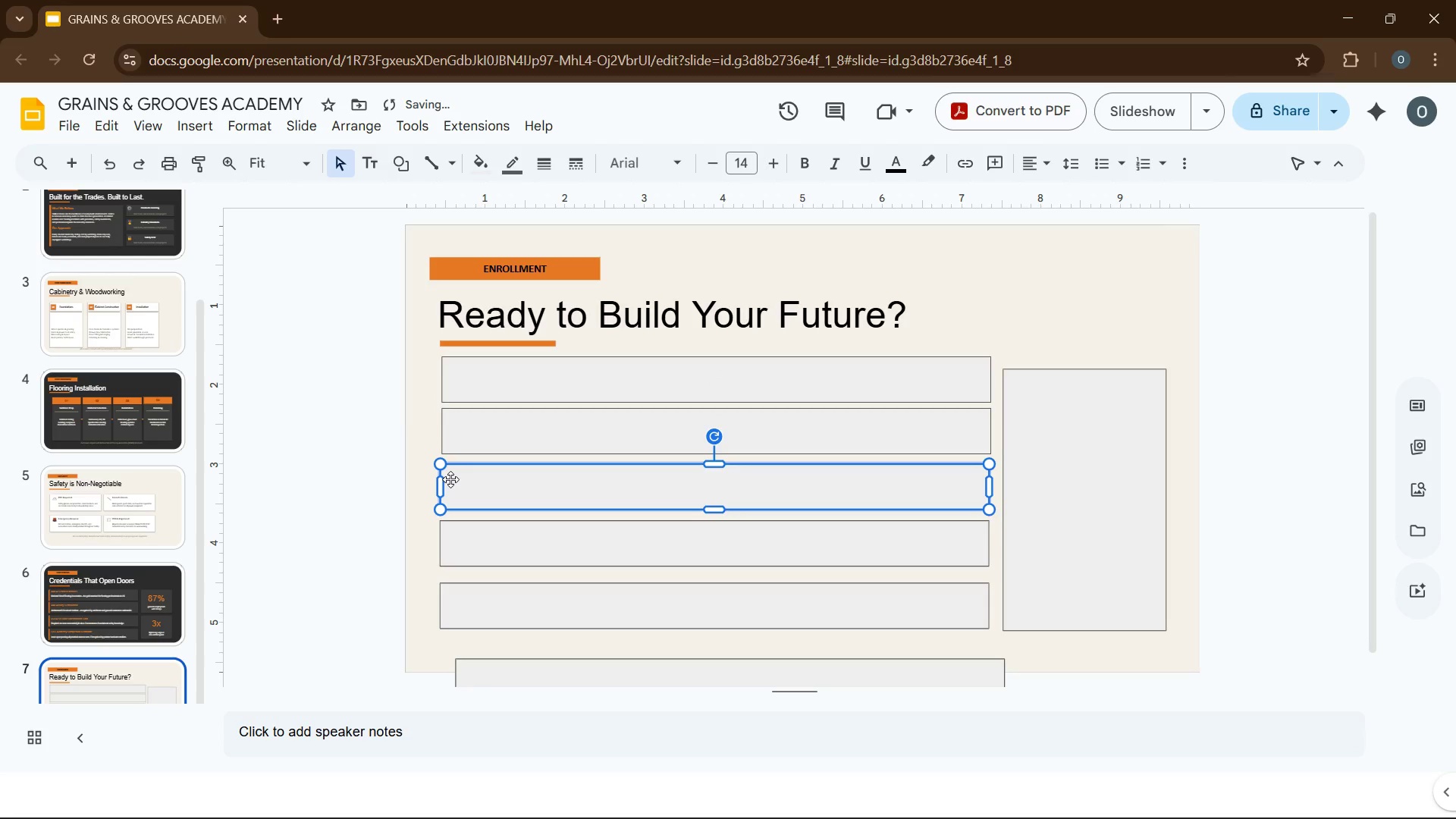 
key(ArrowUp)
 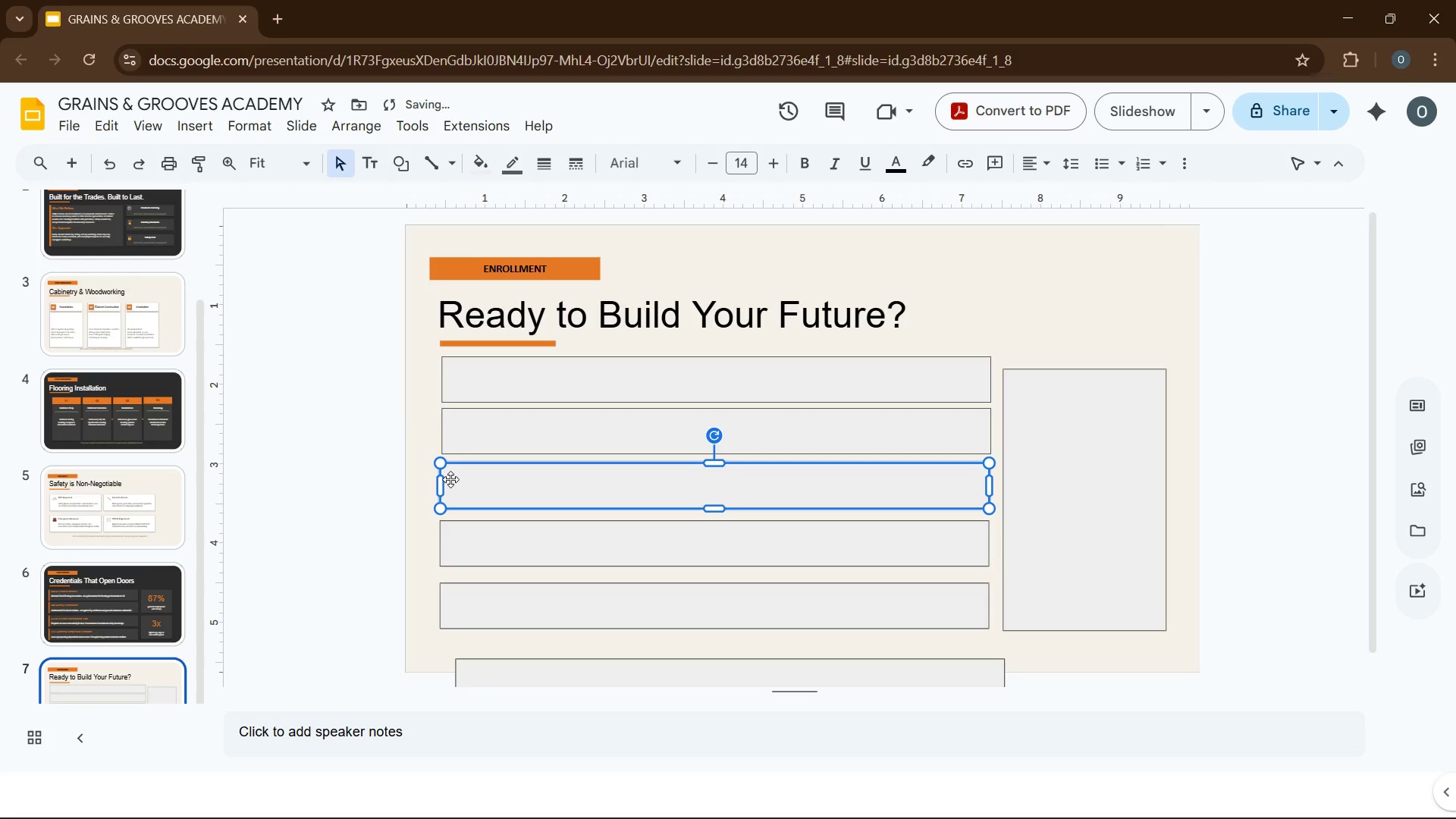 
key(ArrowUp)
 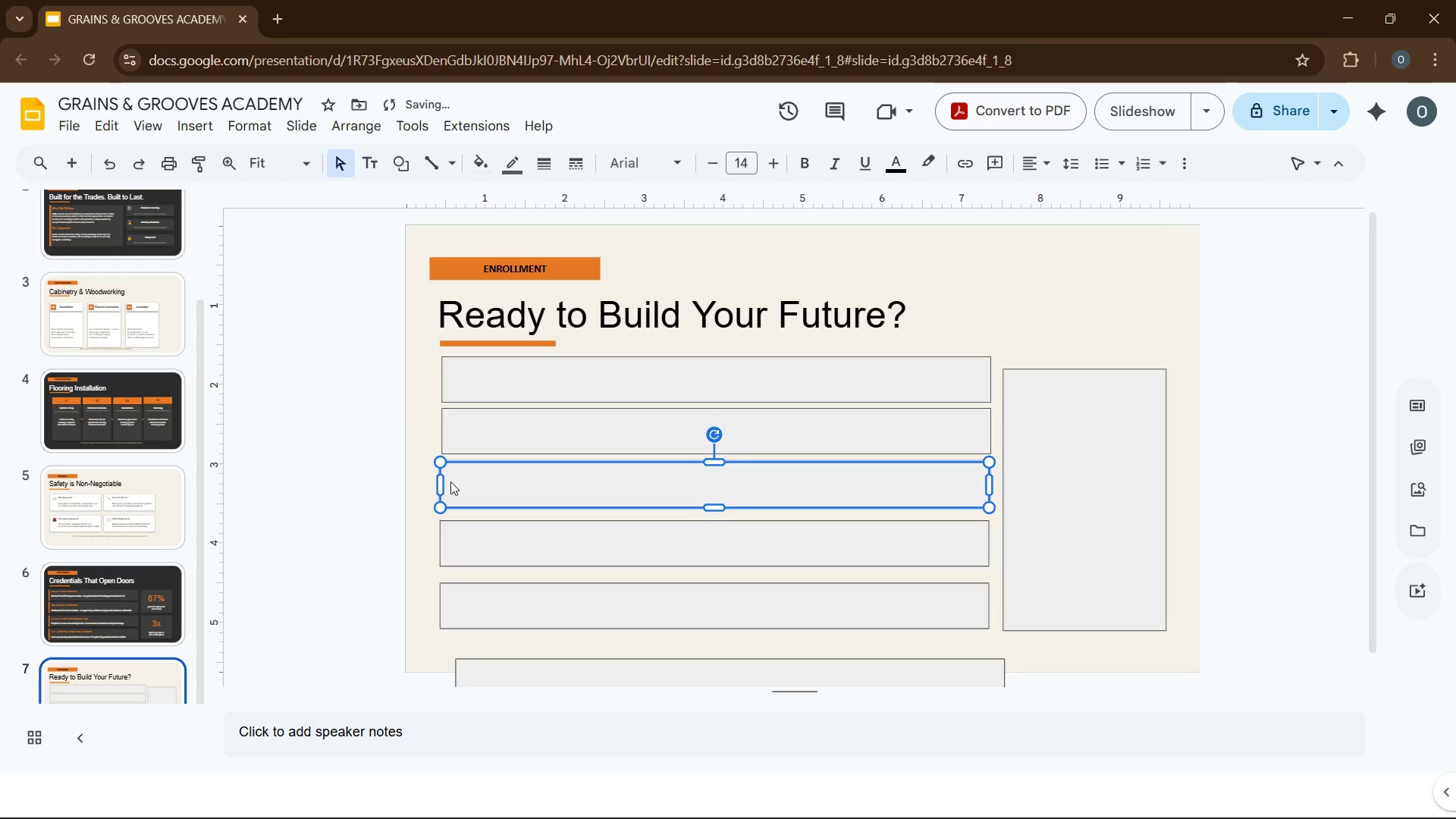 
key(ArrowUp)
 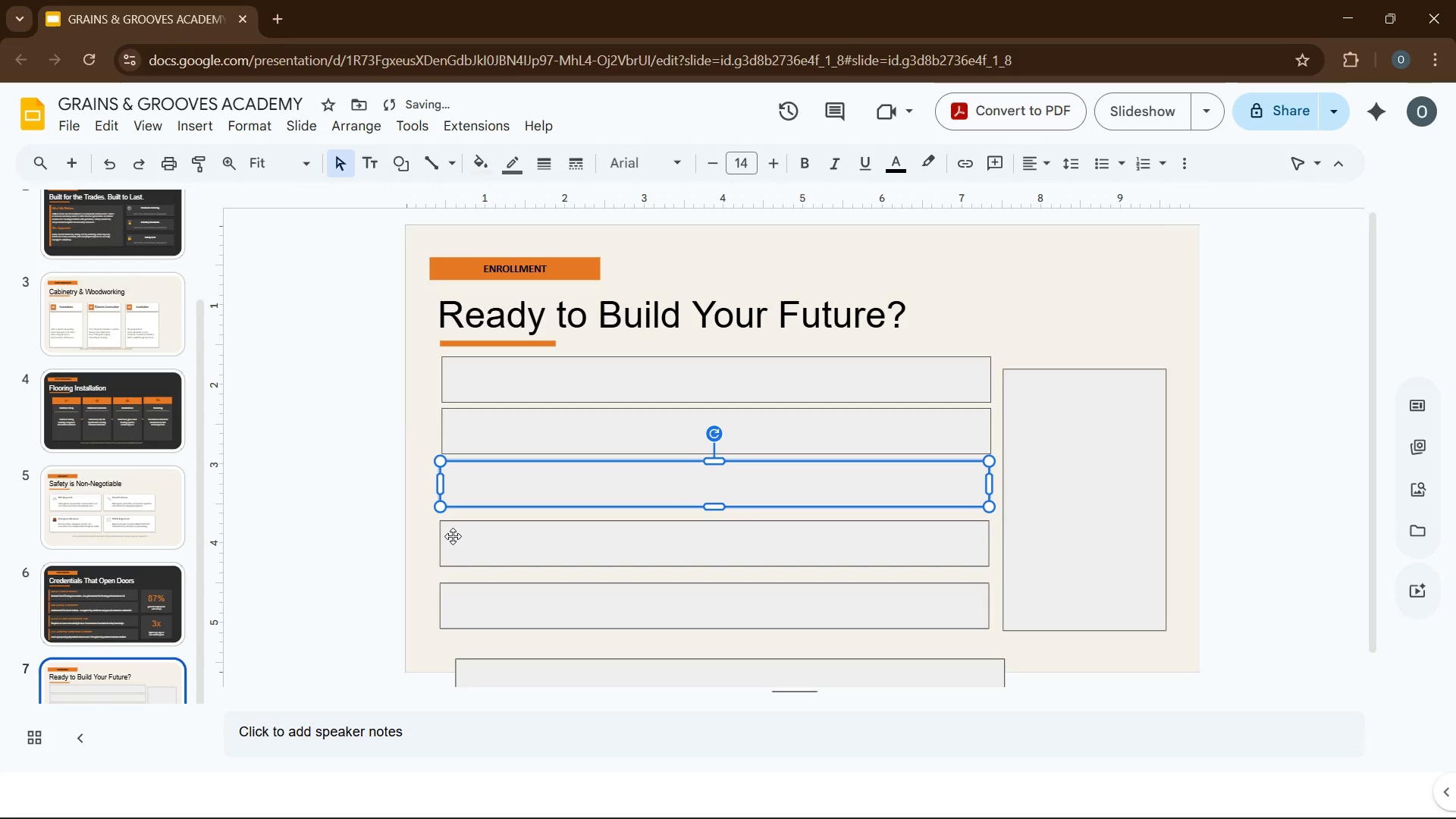 
left_click([453, 538])
 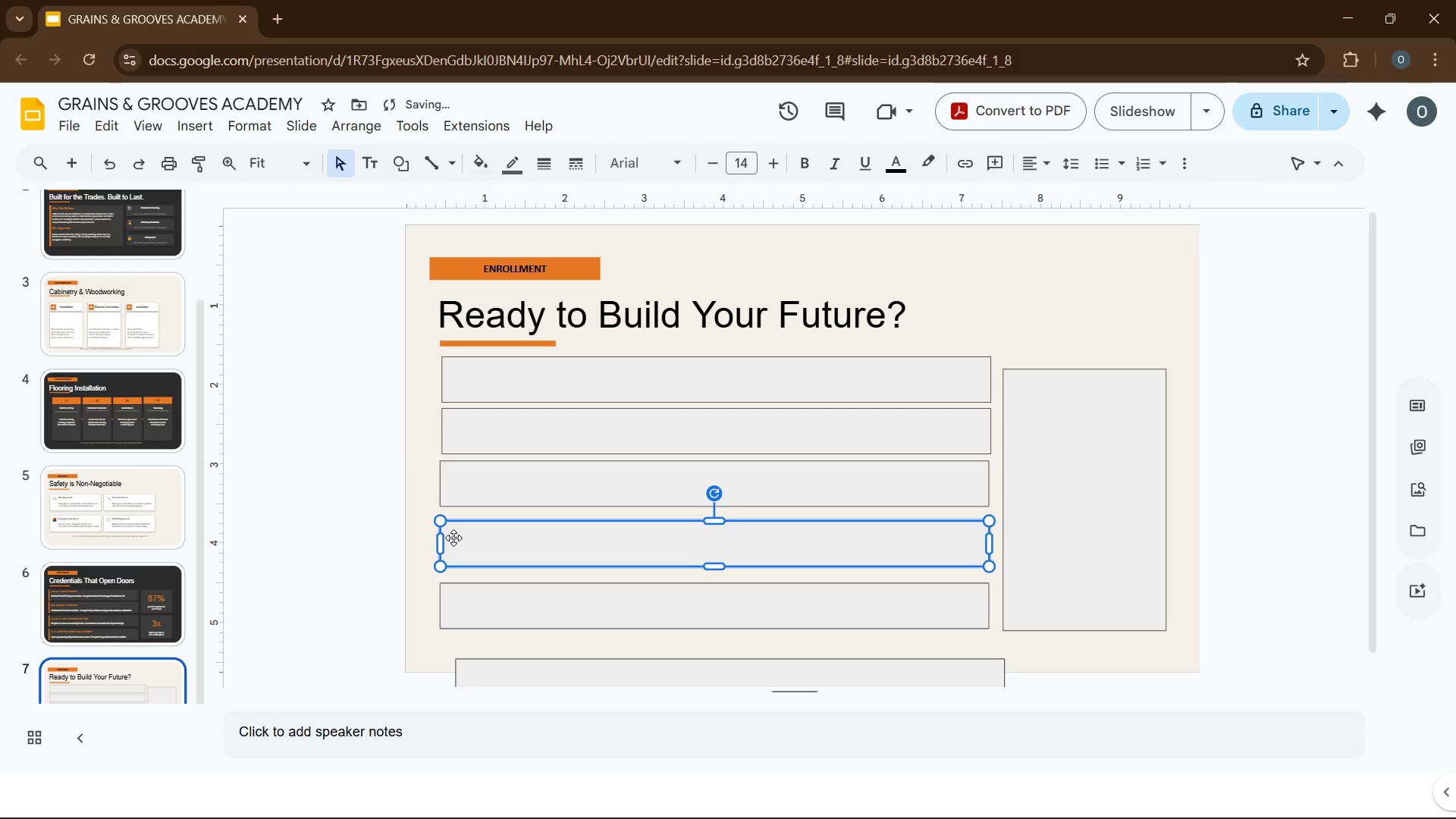 
key(ArrowUp)
 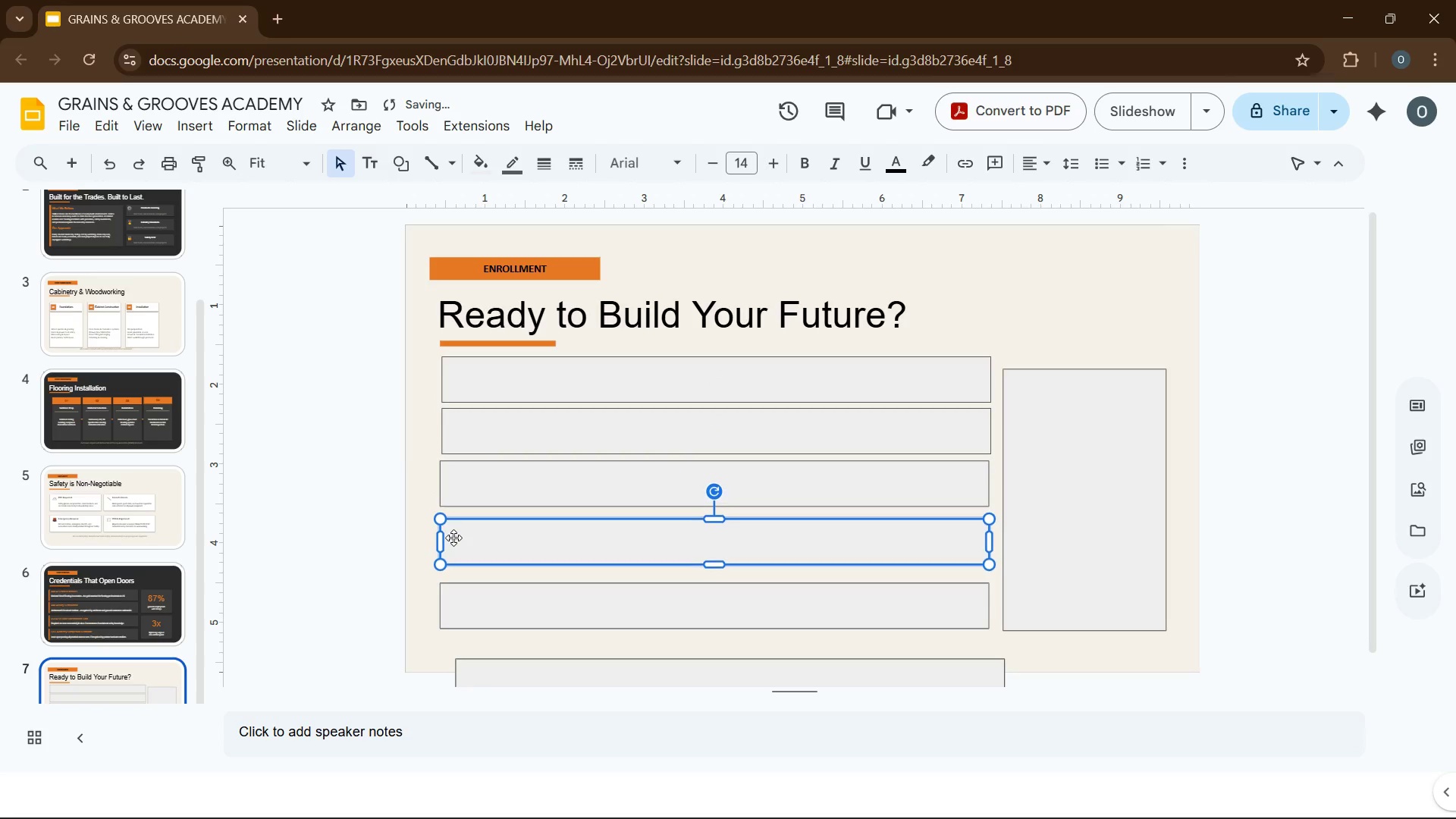 
key(ArrowUp)
 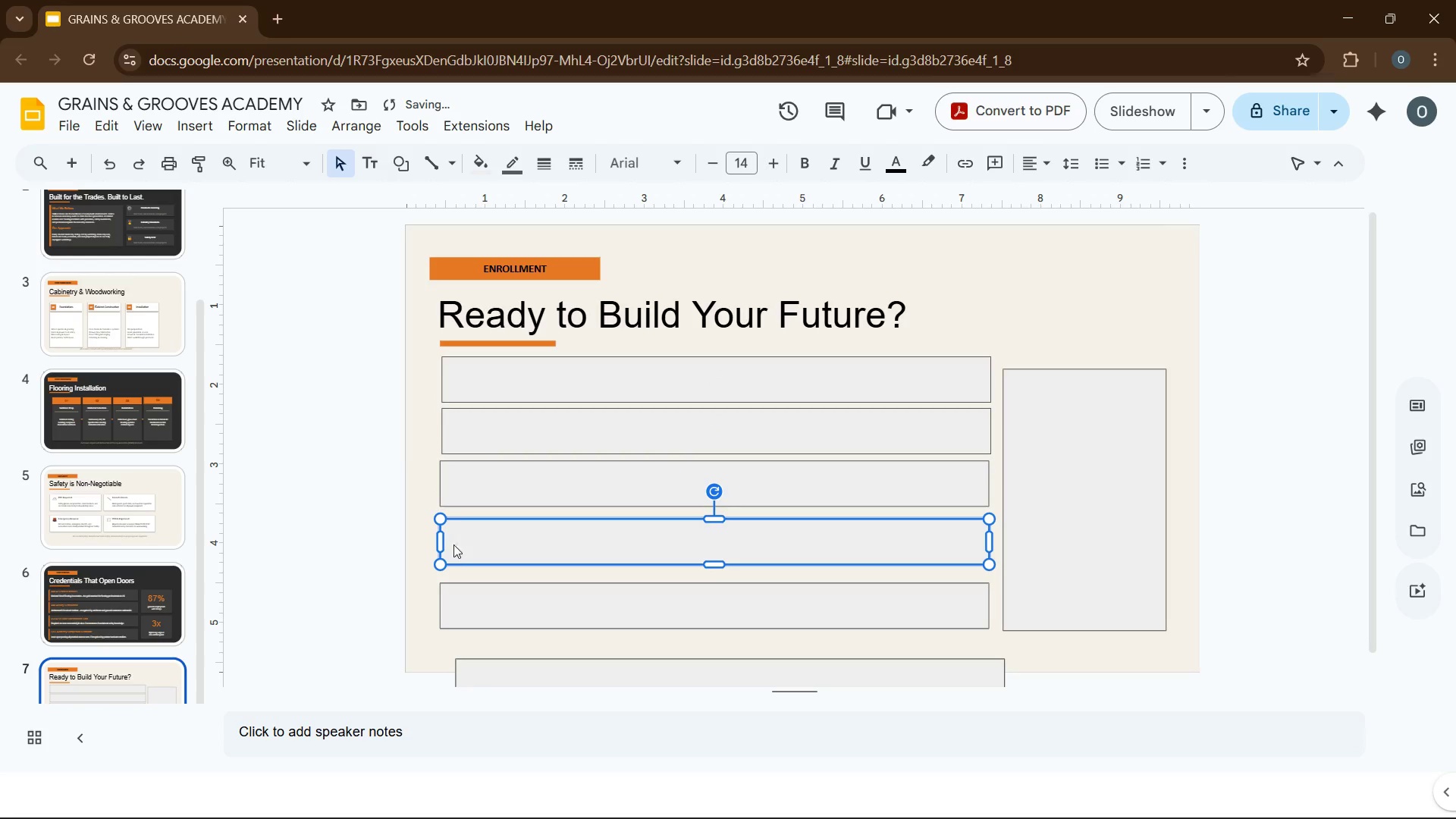 
key(ArrowUp)
 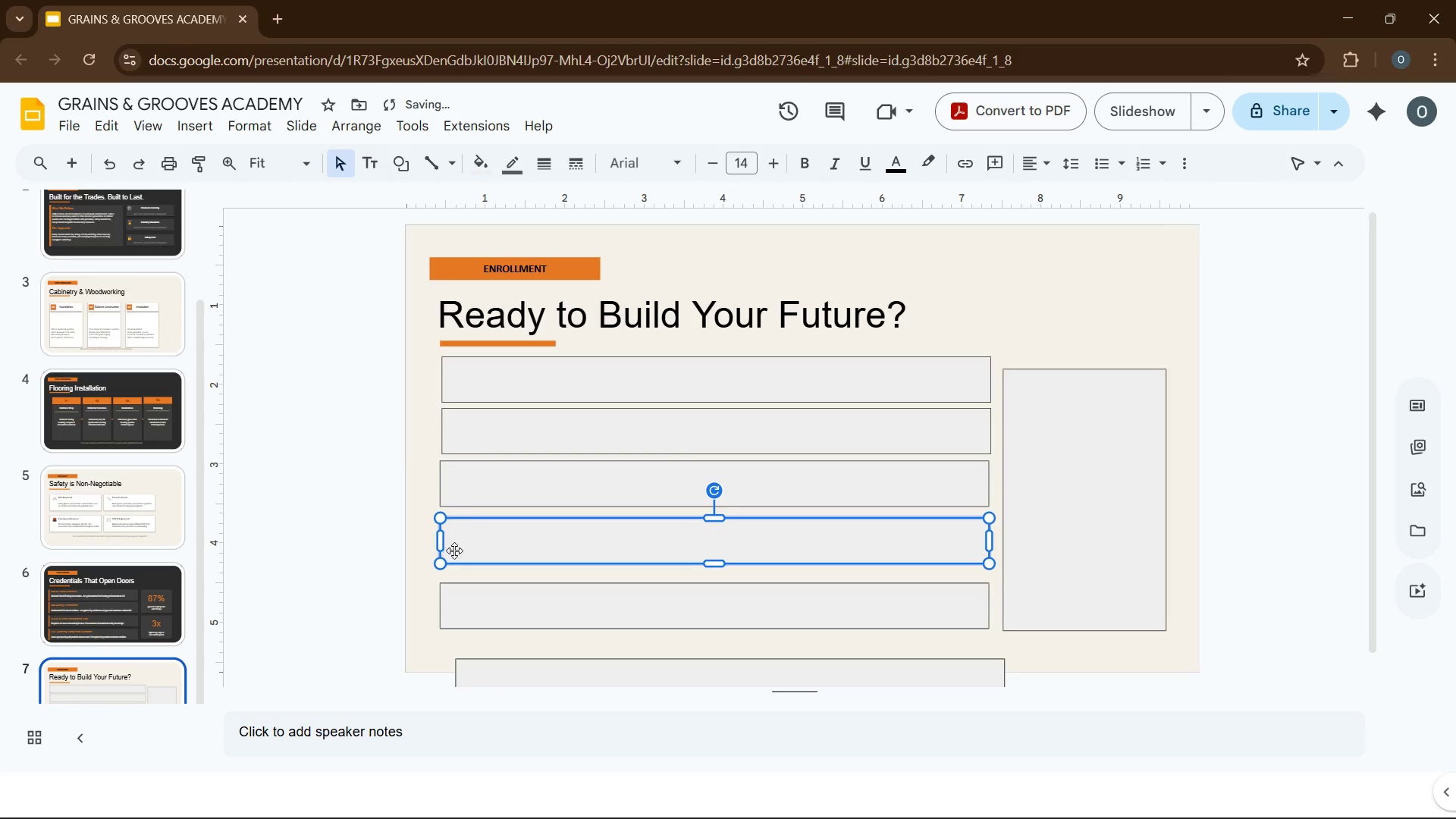 
key(ArrowUp)
 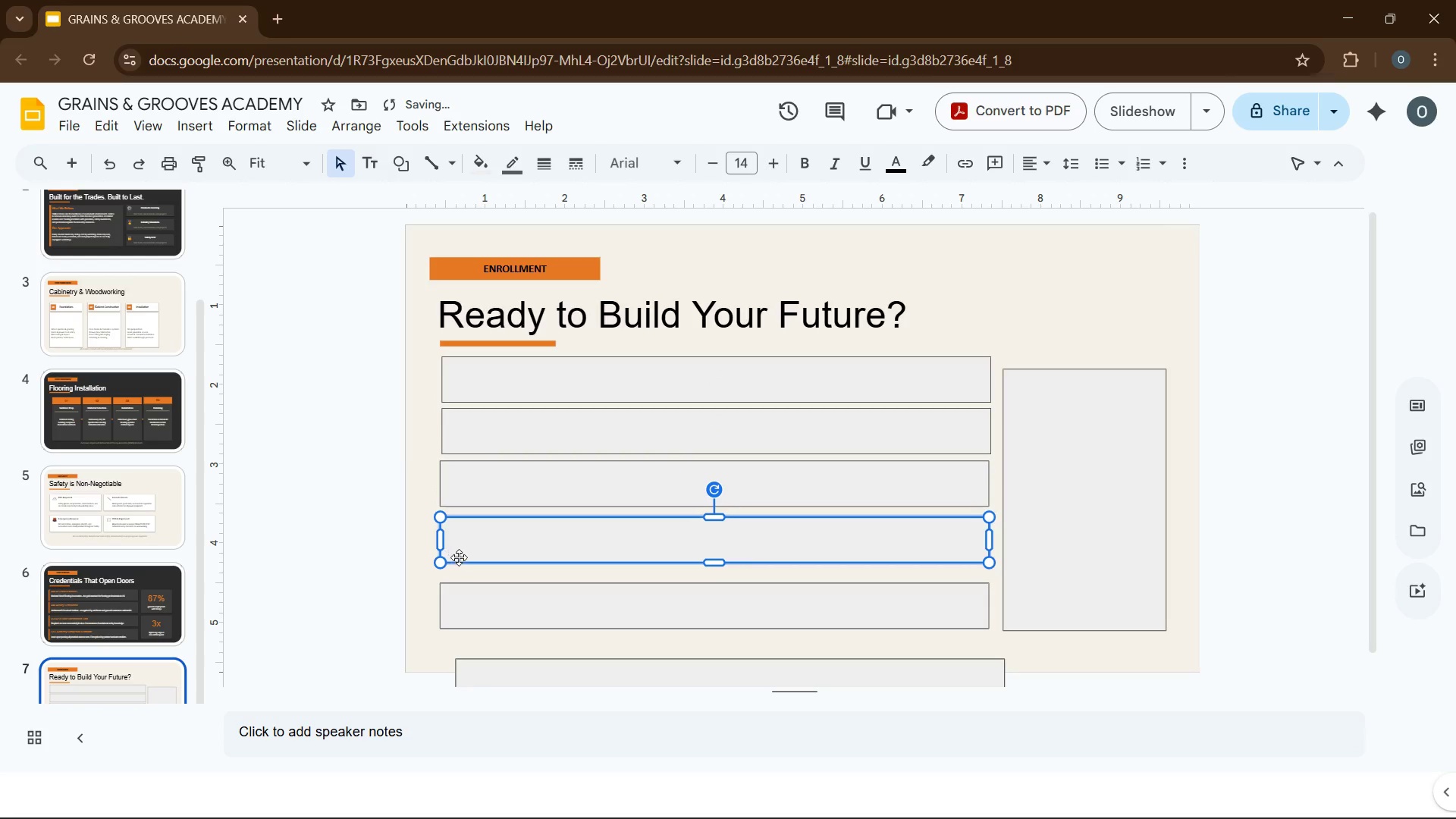 
key(ArrowUp)
 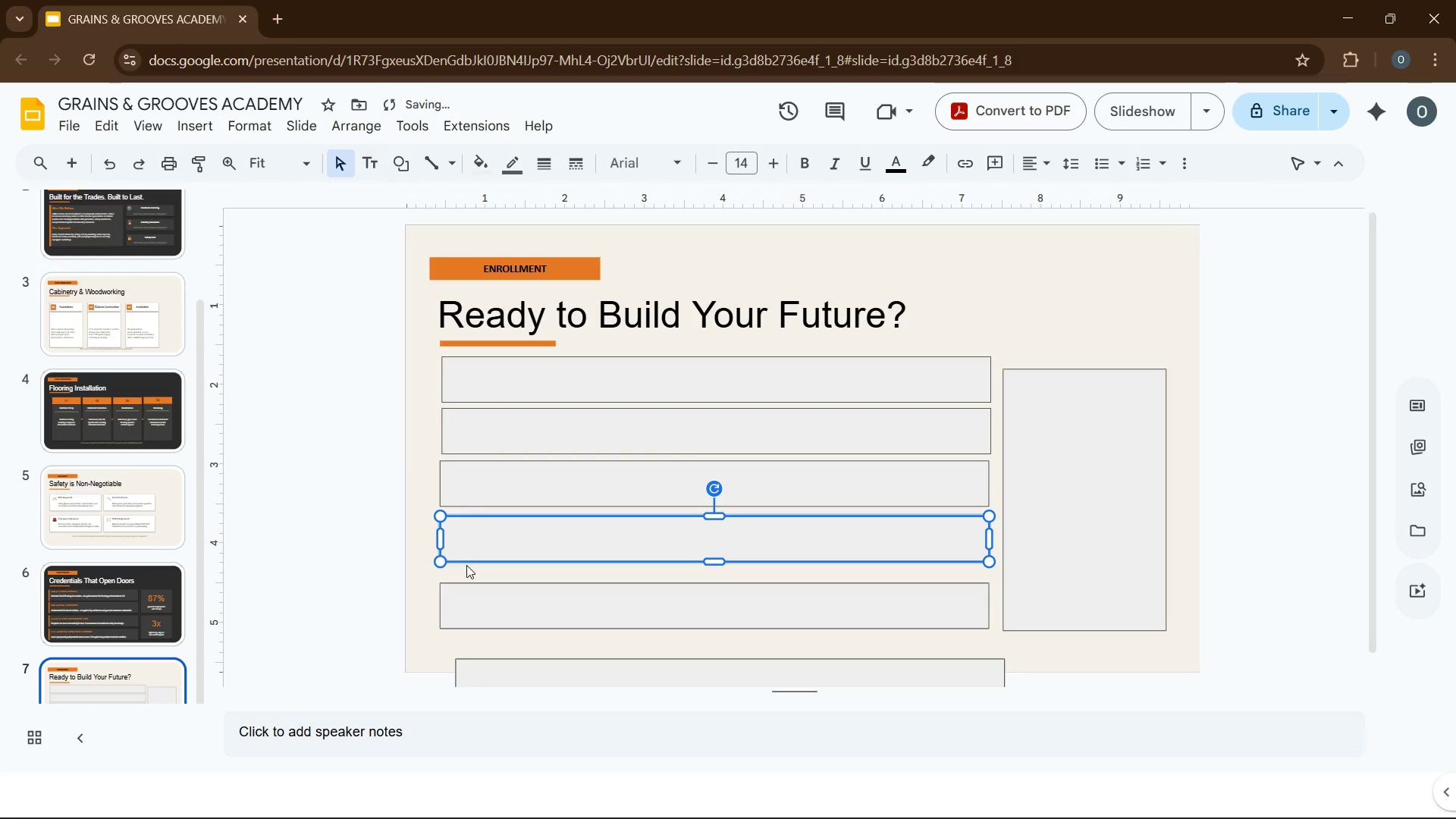 
key(ArrowUp)
 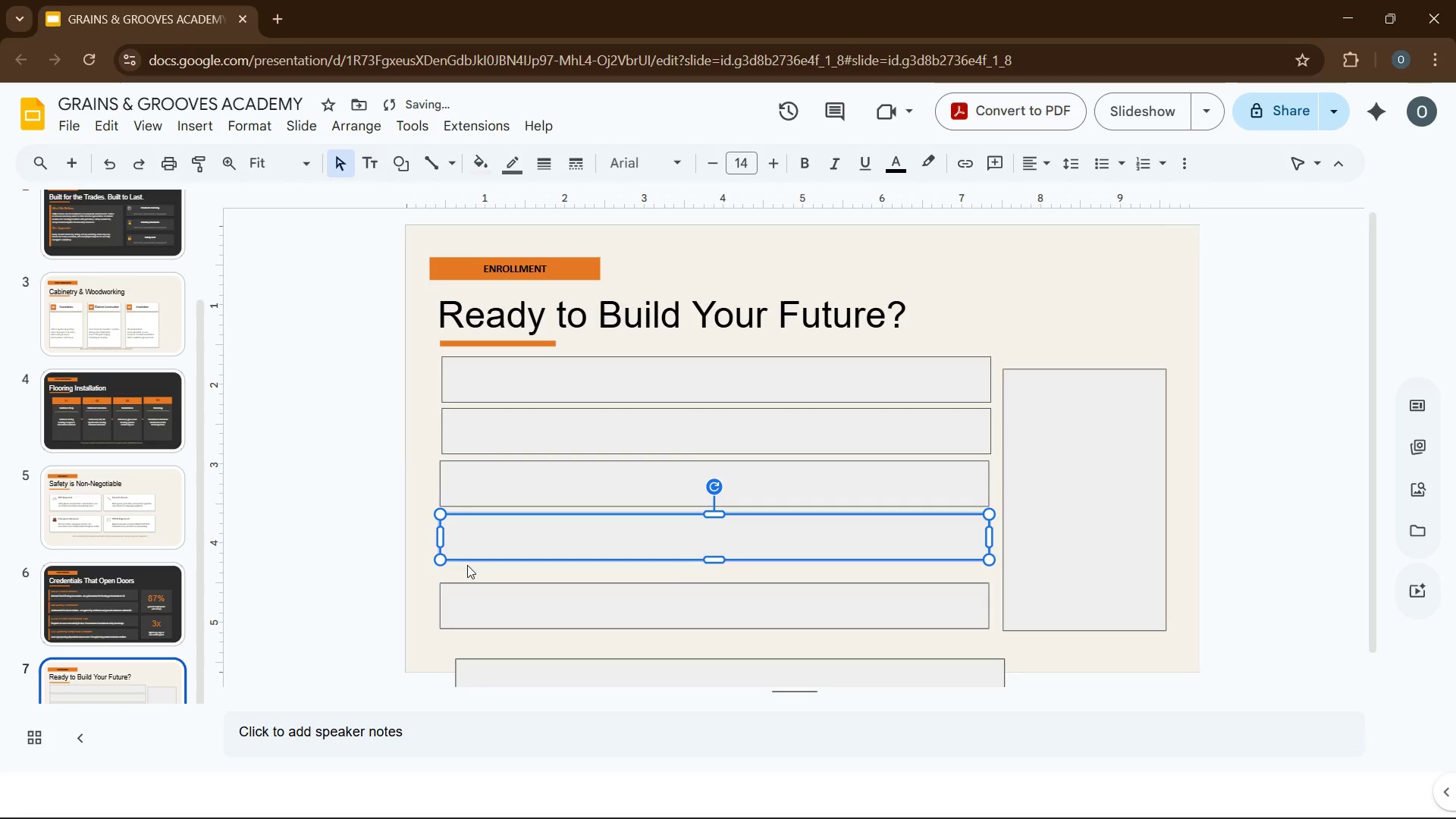 
key(ArrowUp)
 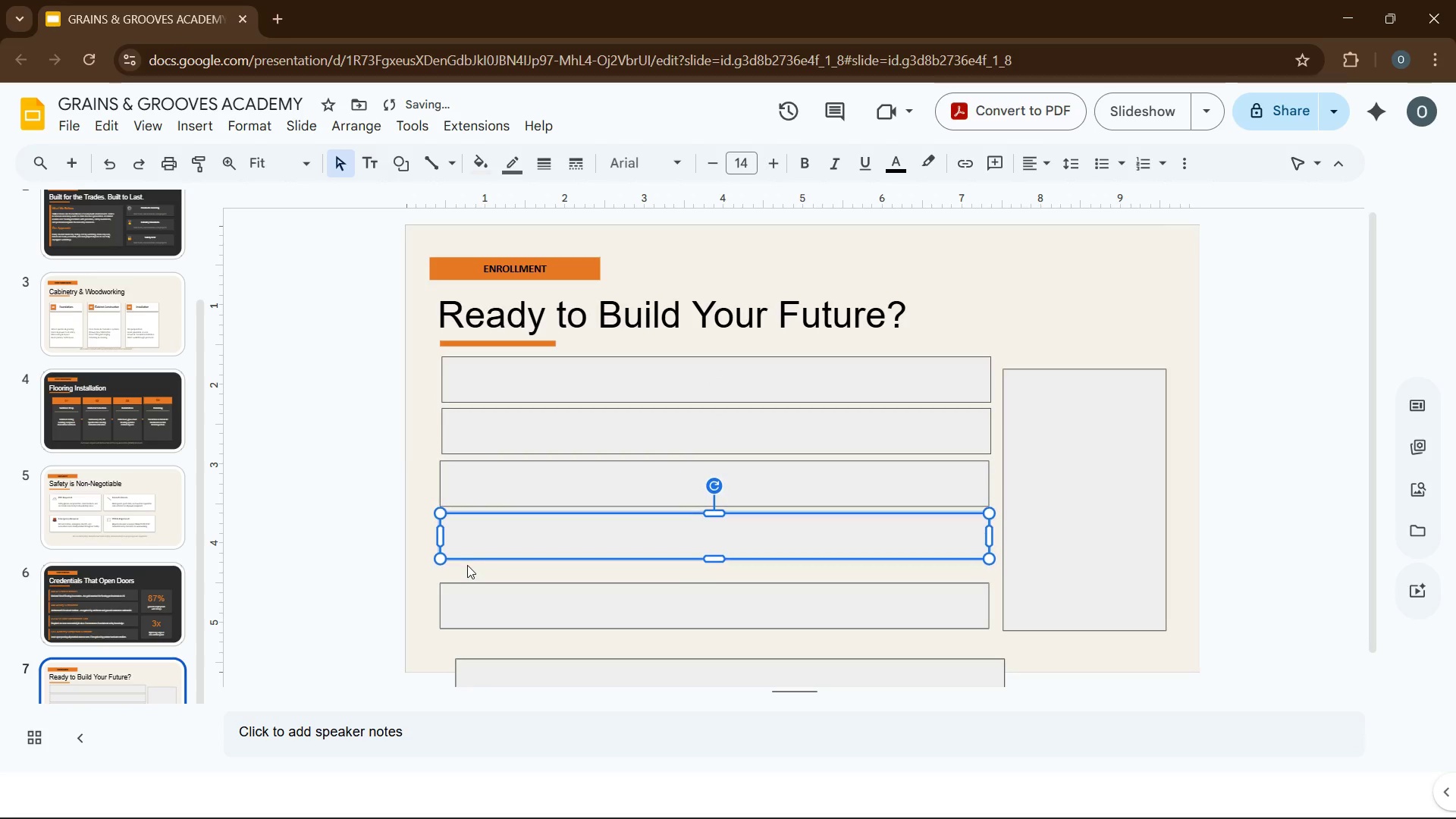 
key(ArrowUp)
 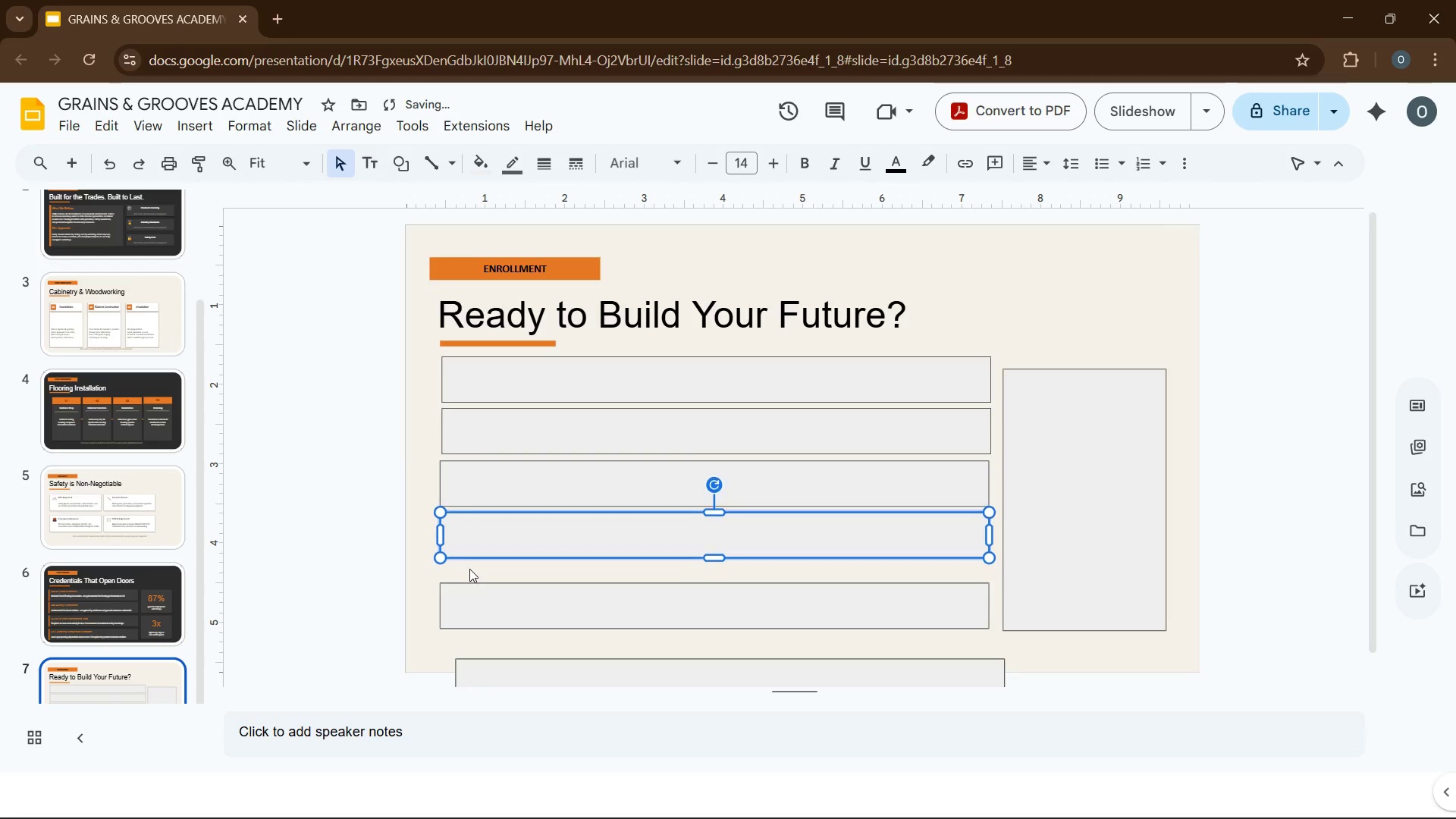 
key(ArrowUp)
 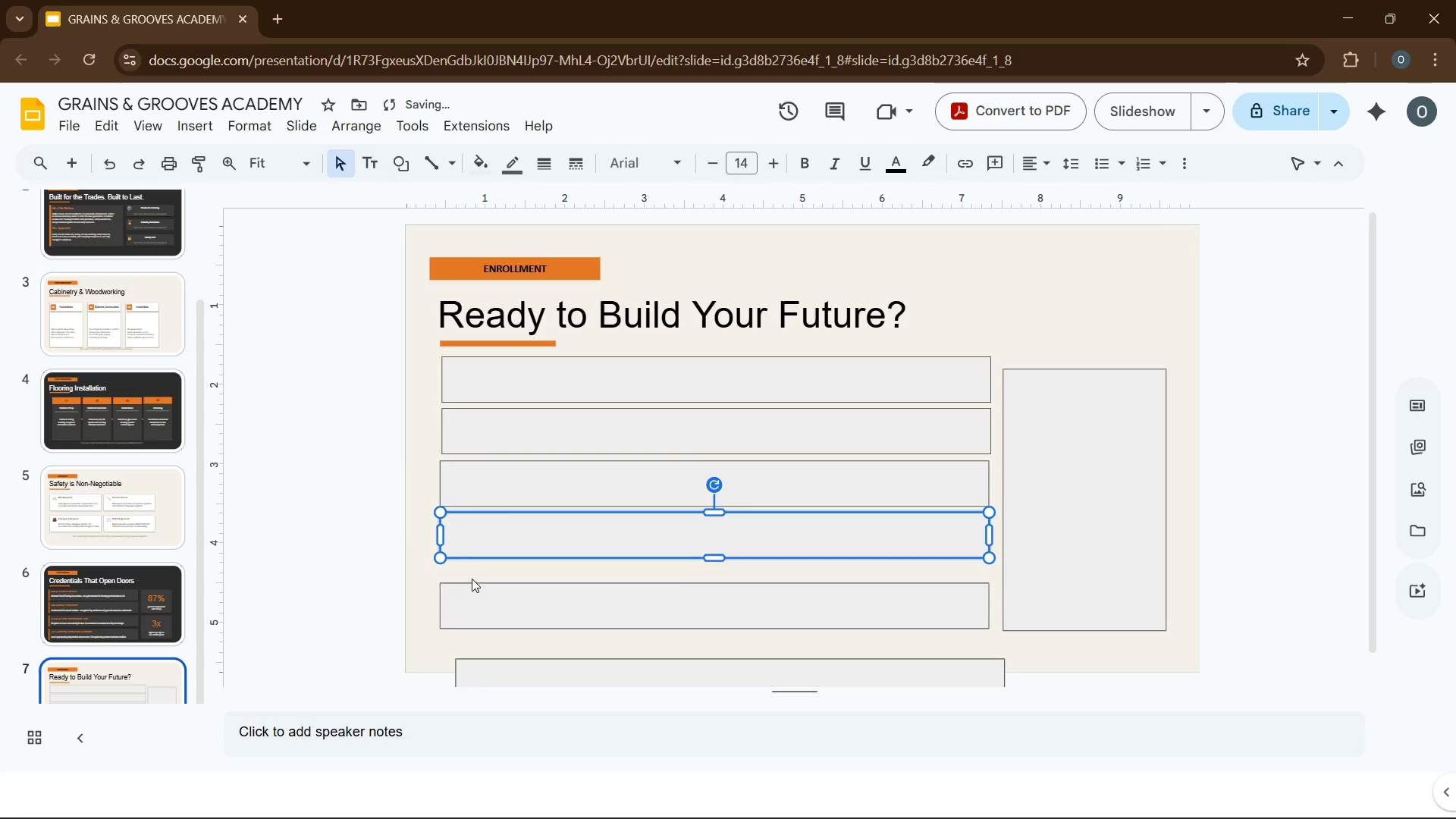 
left_click([472, 579])
 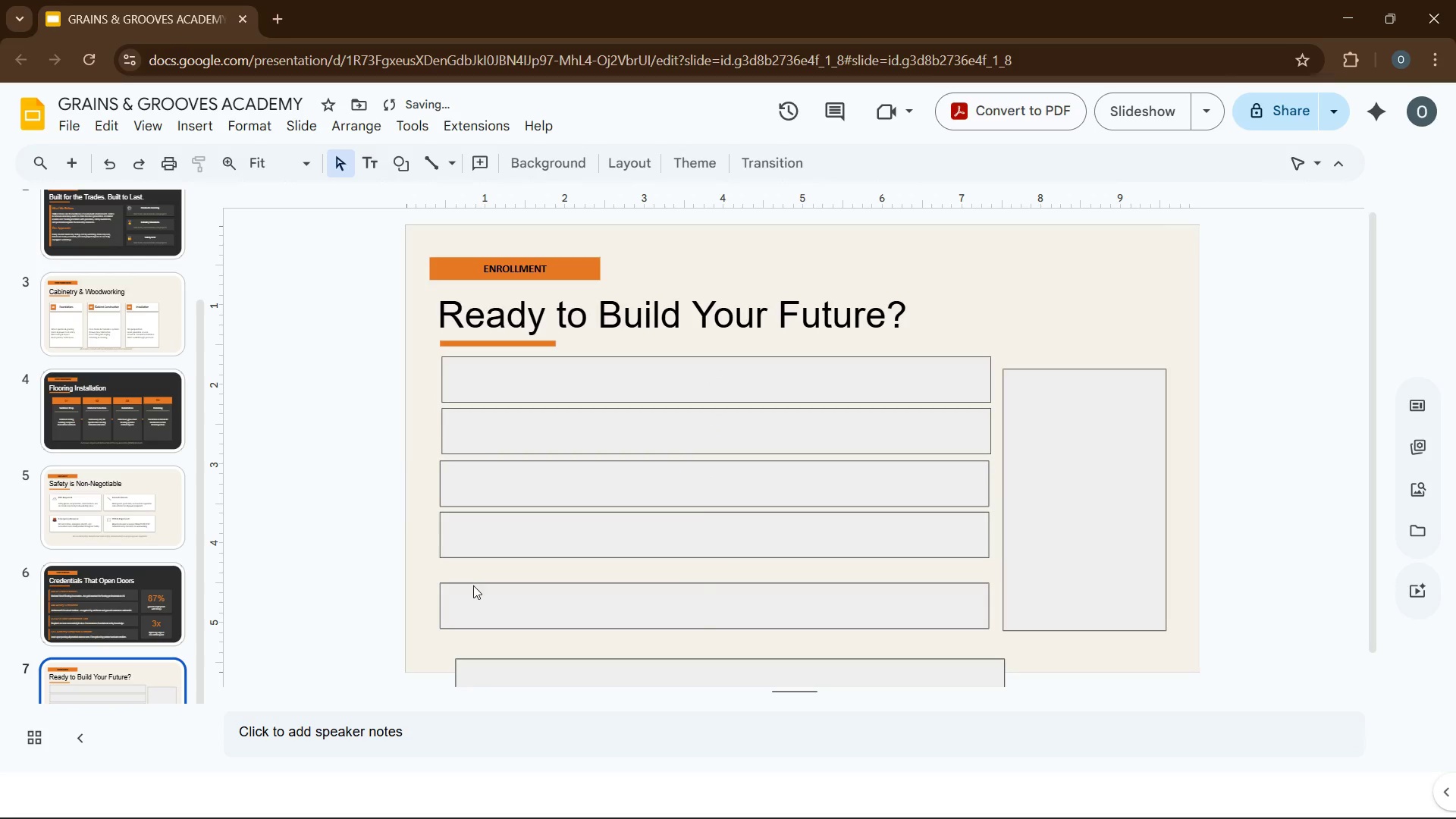 
left_click([474, 586])
 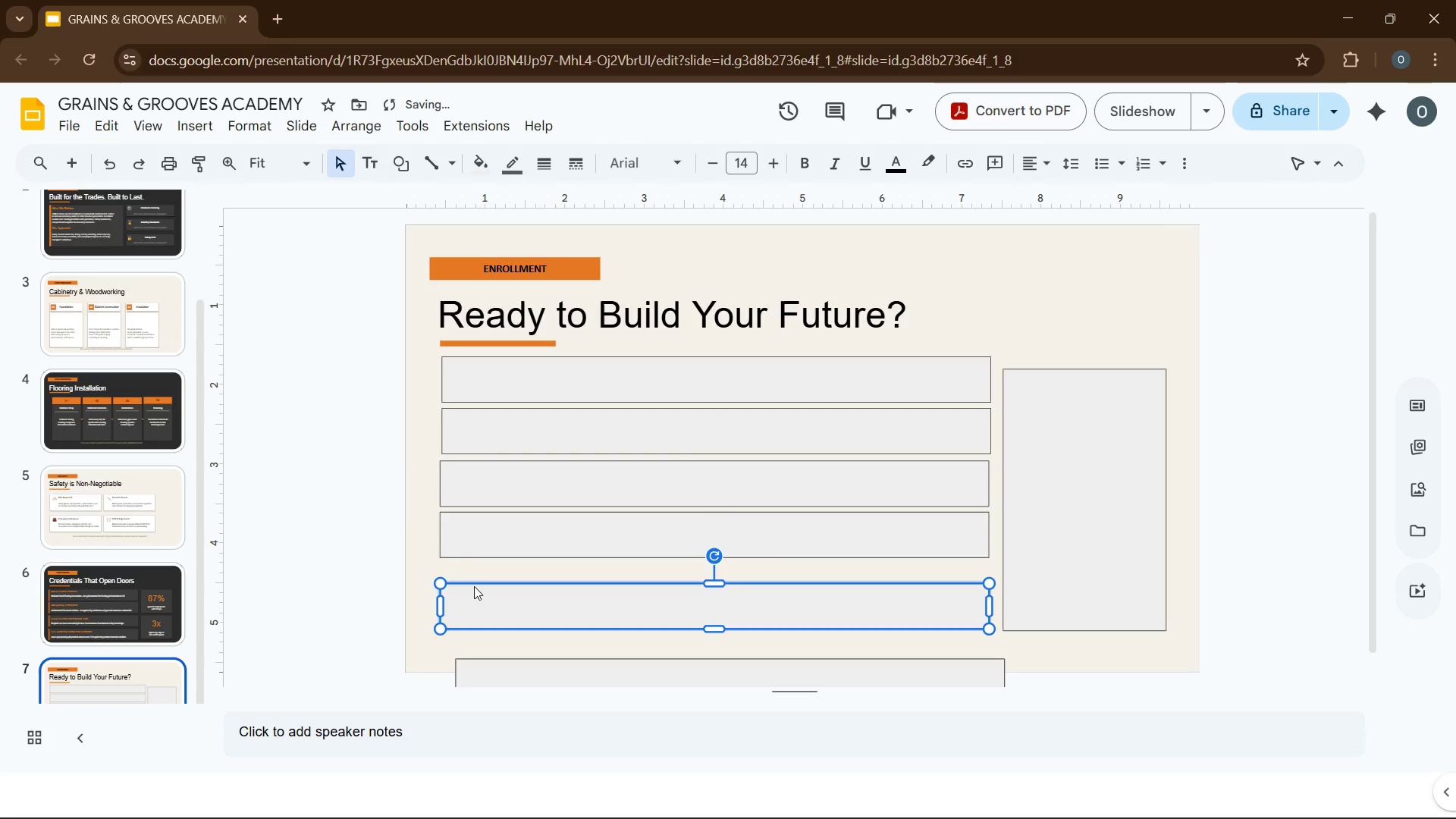 
key(ArrowUp)
 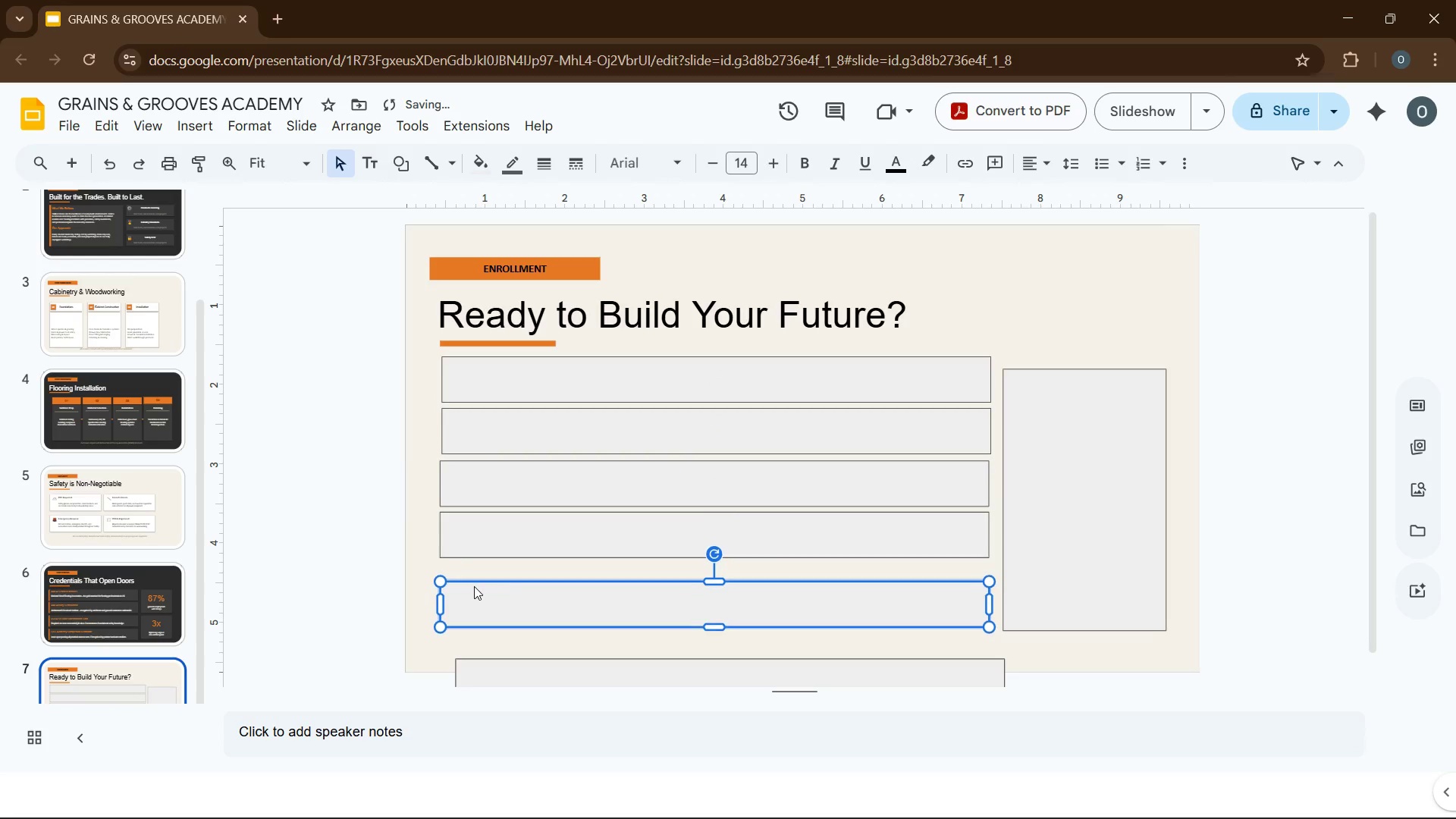 
key(ArrowUp)
 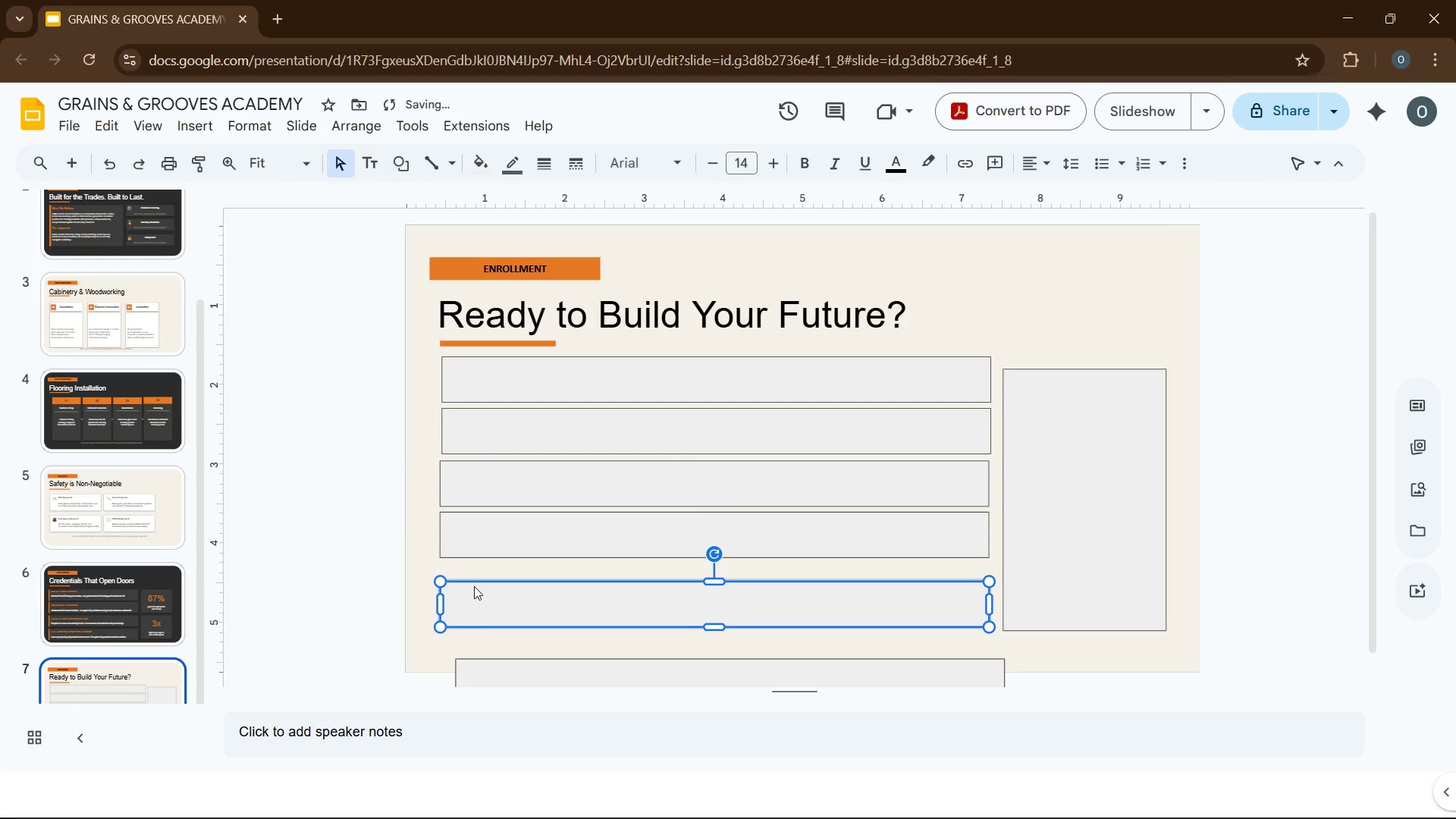 
hold_key(key=ArrowUp, duration=0.7)
 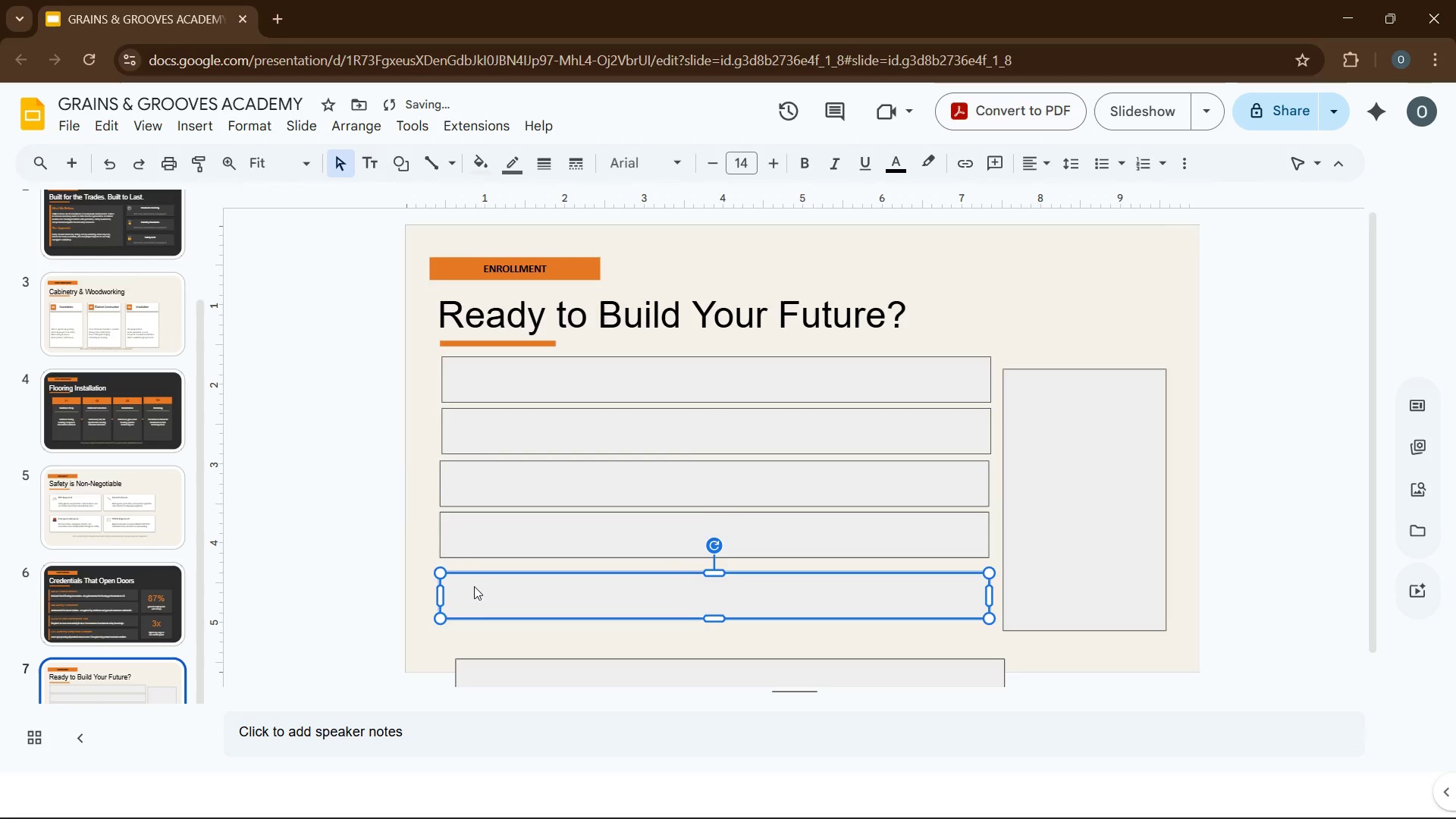 
key(ArrowUp)
 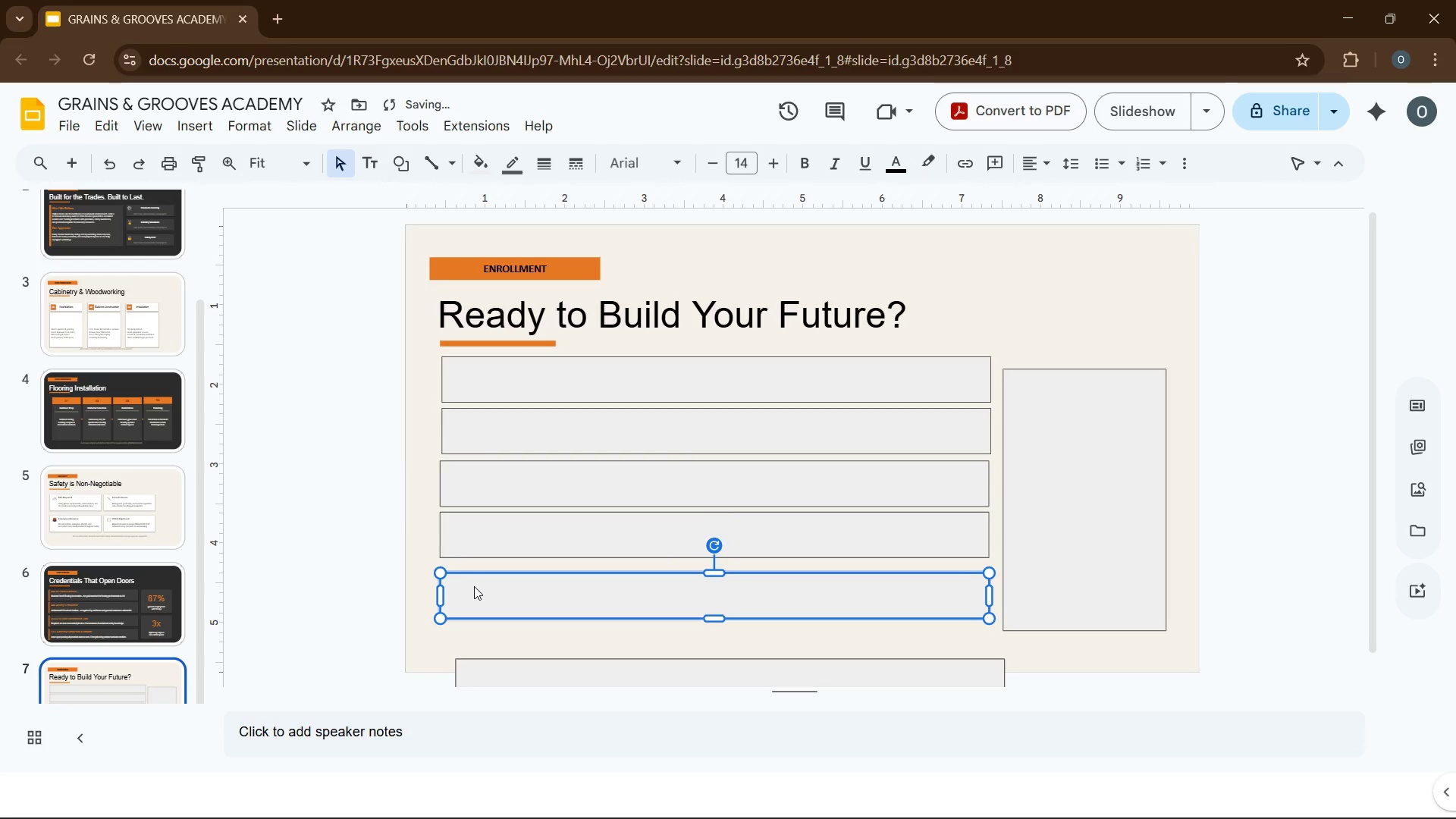 
key(ArrowUp)
 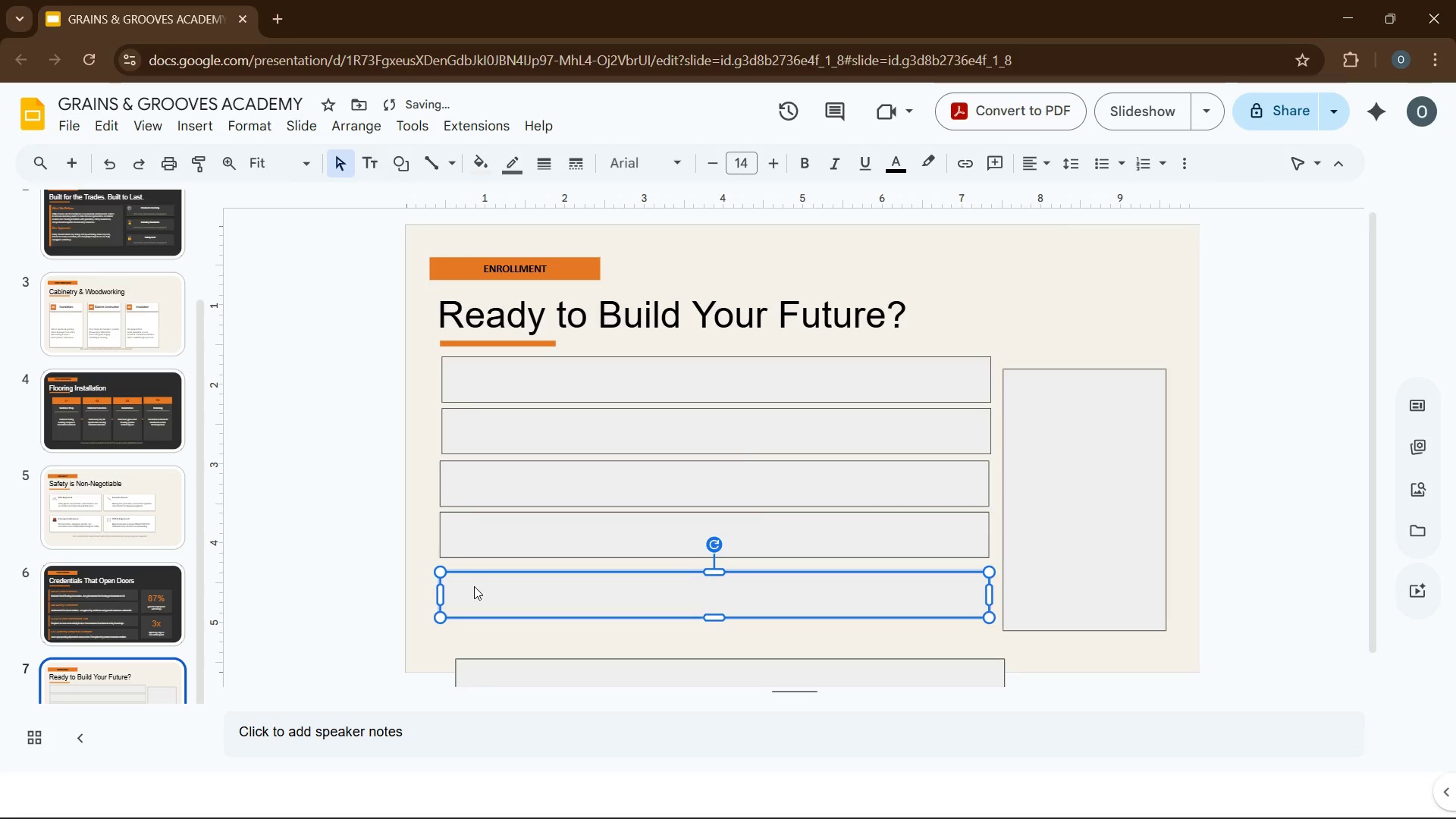 
key(ArrowUp)
 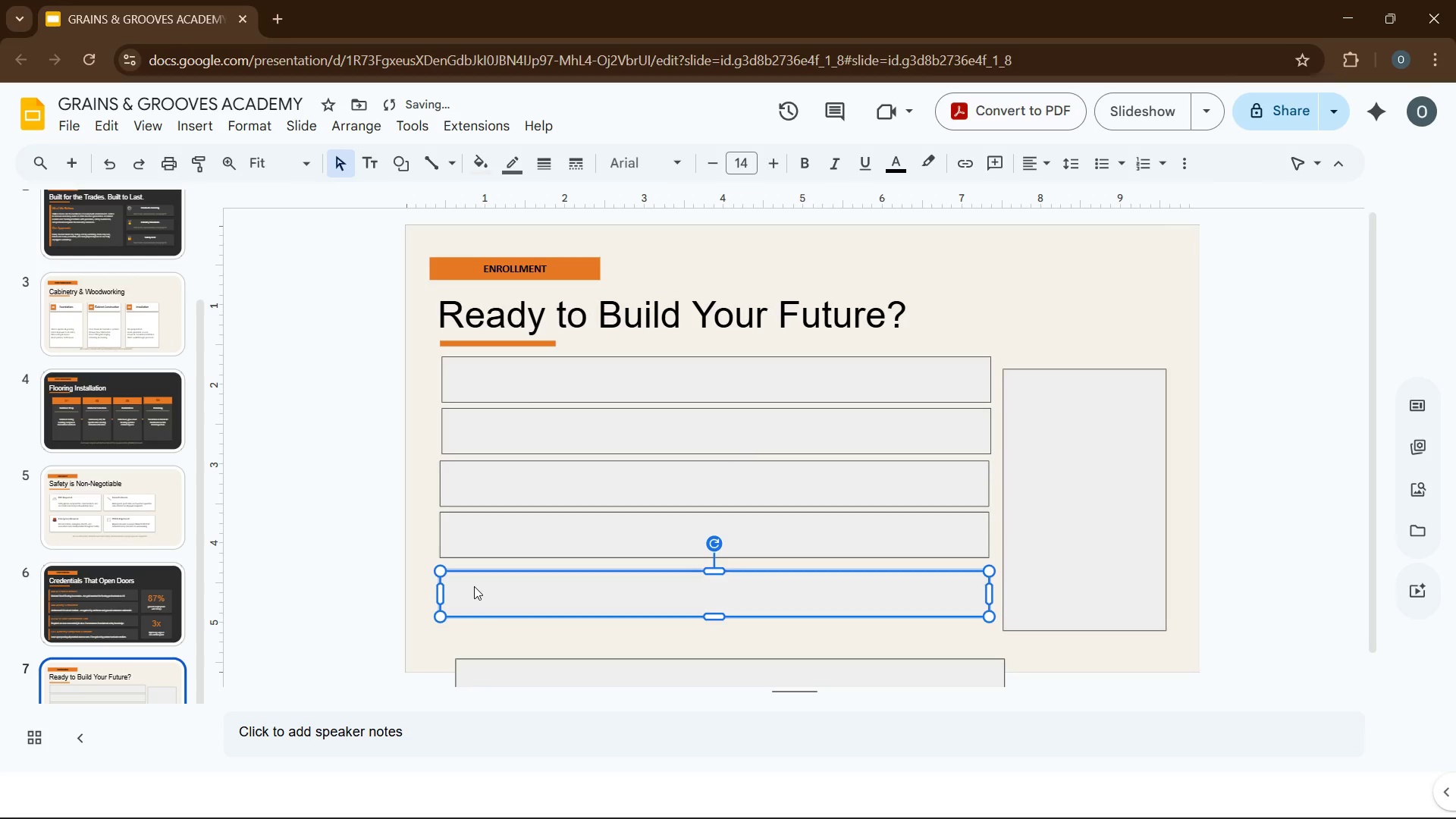 
key(ArrowUp)
 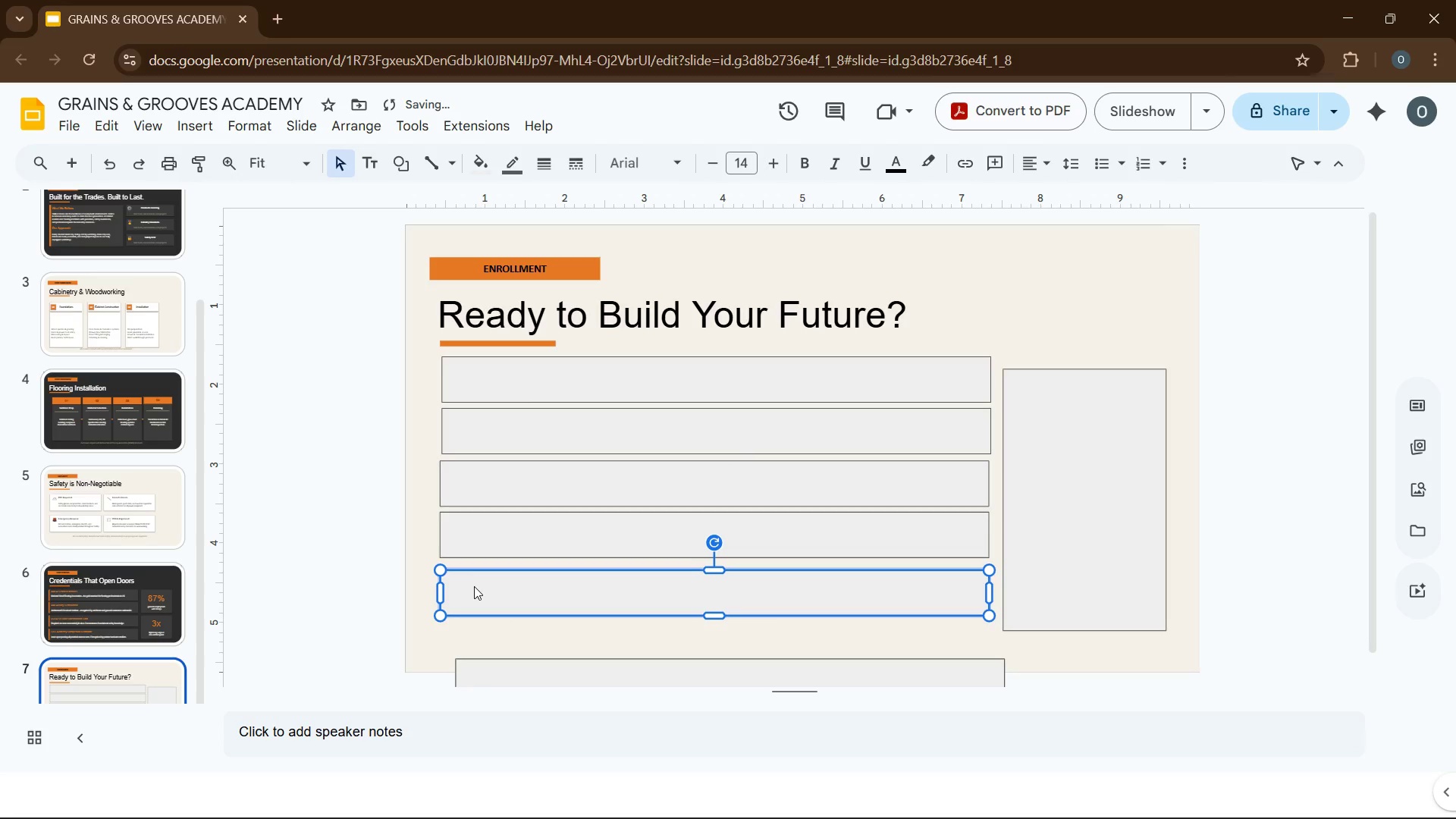 
key(ArrowUp)
 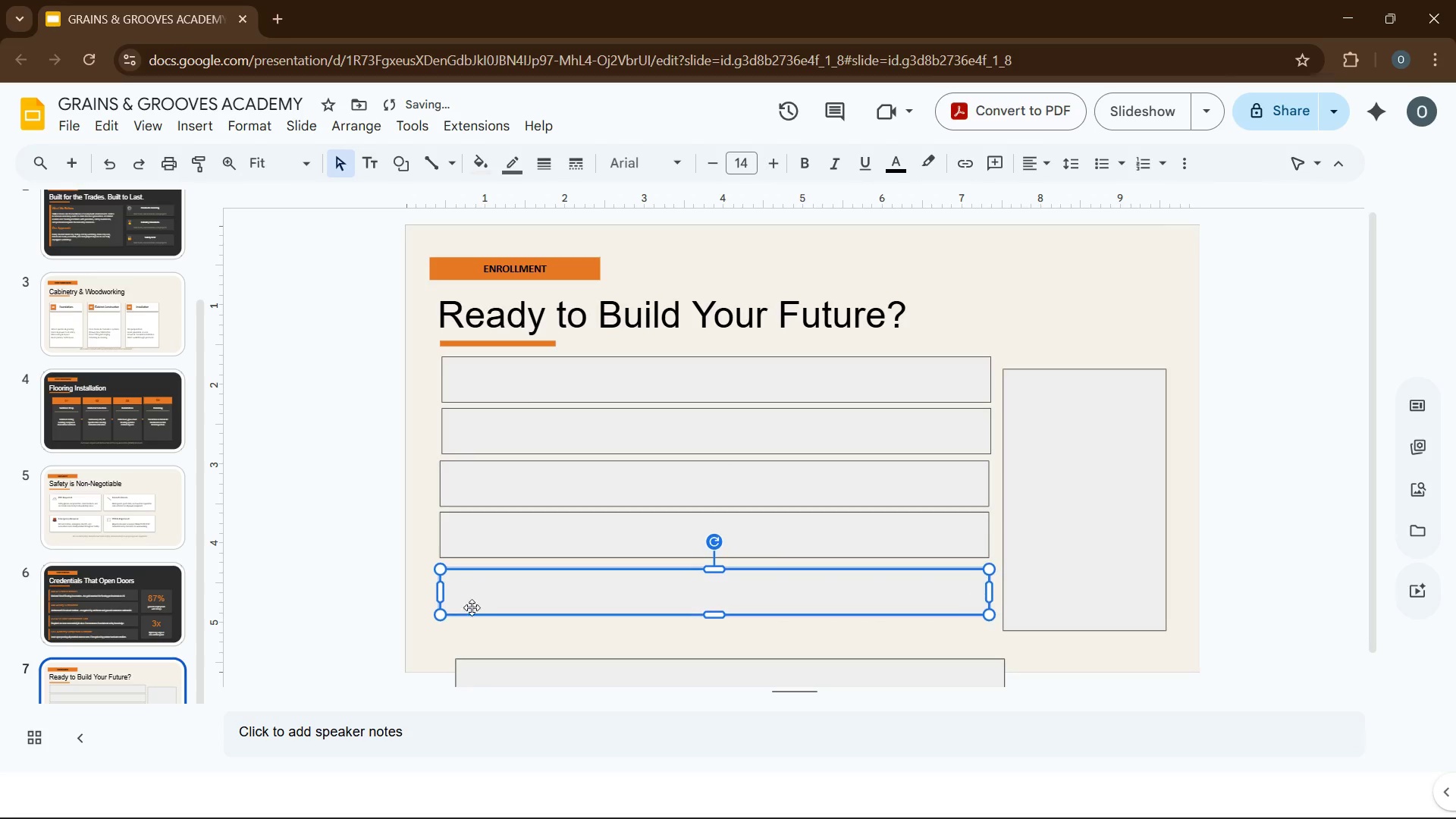 
key(ArrowUp)
 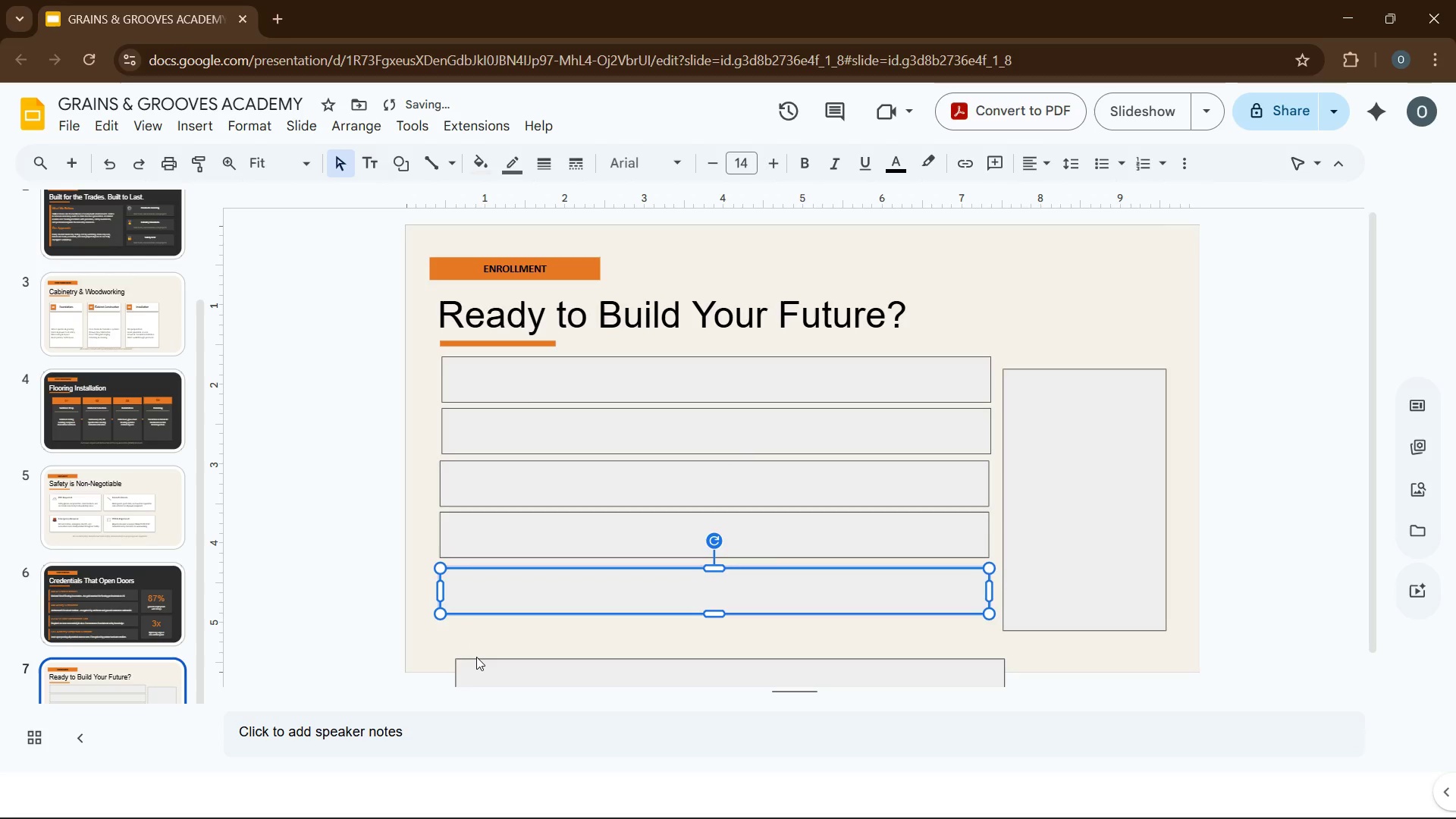 
key(ArrowUp)
 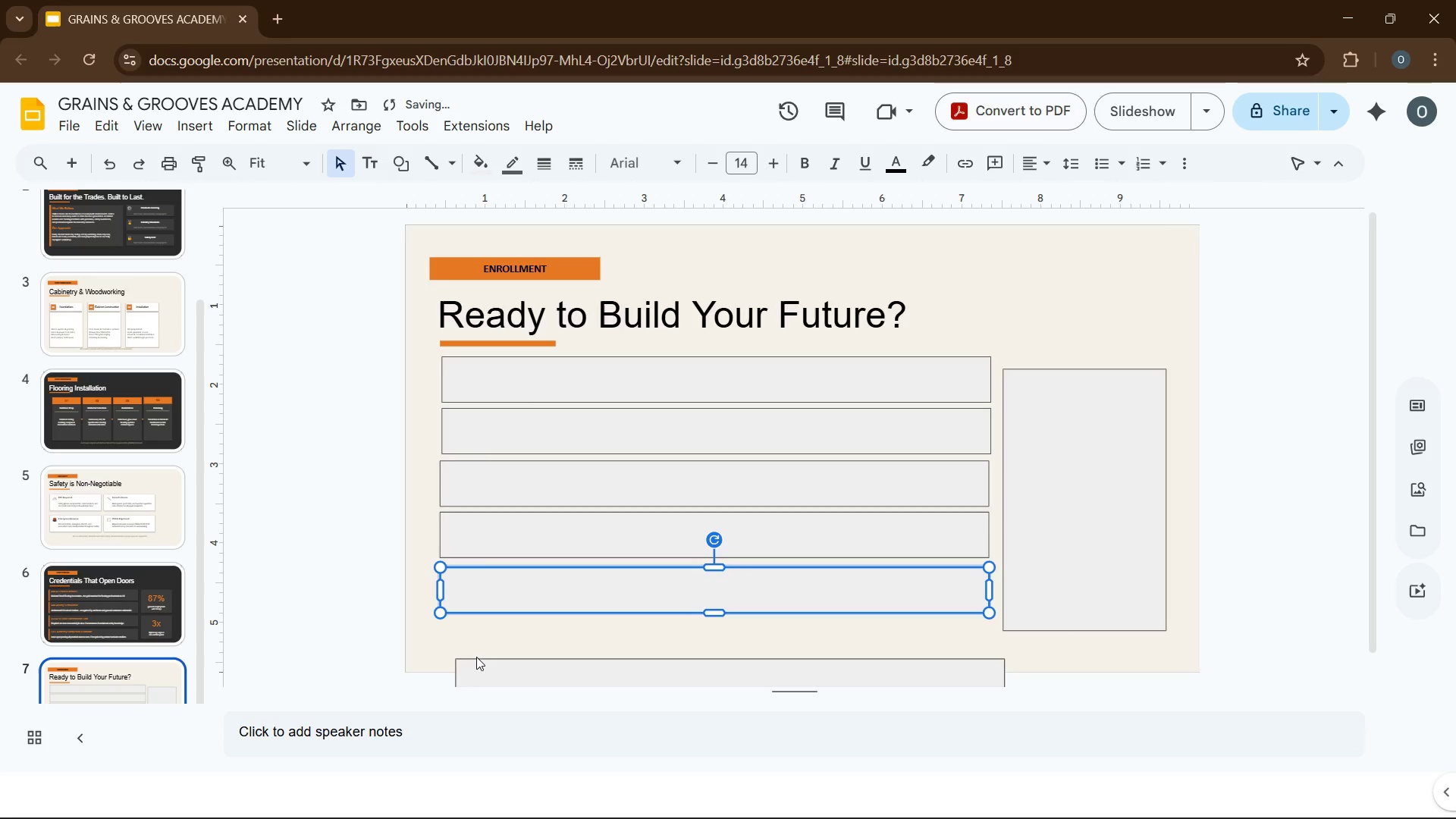 
key(ArrowUp)
 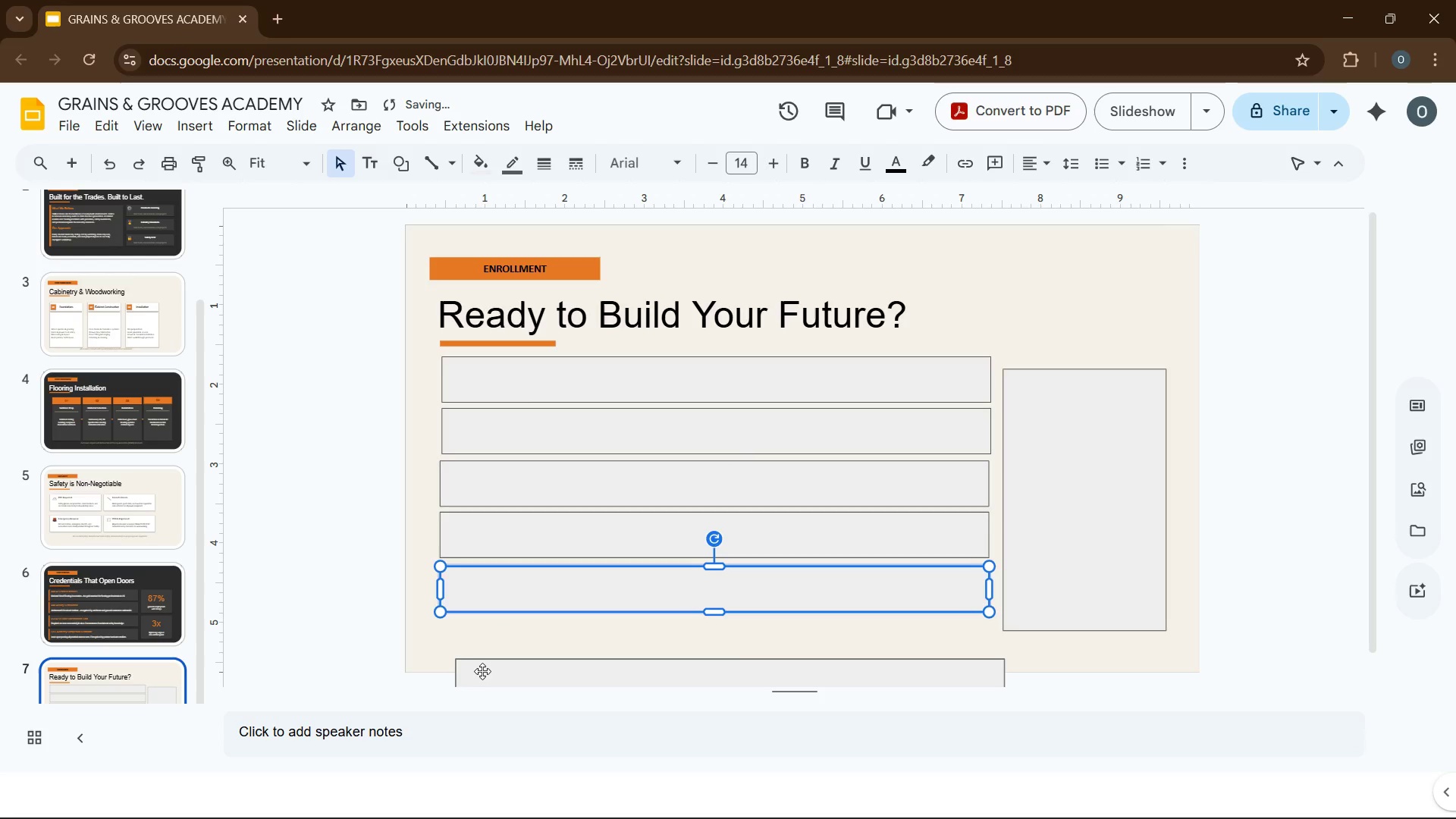 
left_click([482, 671])
 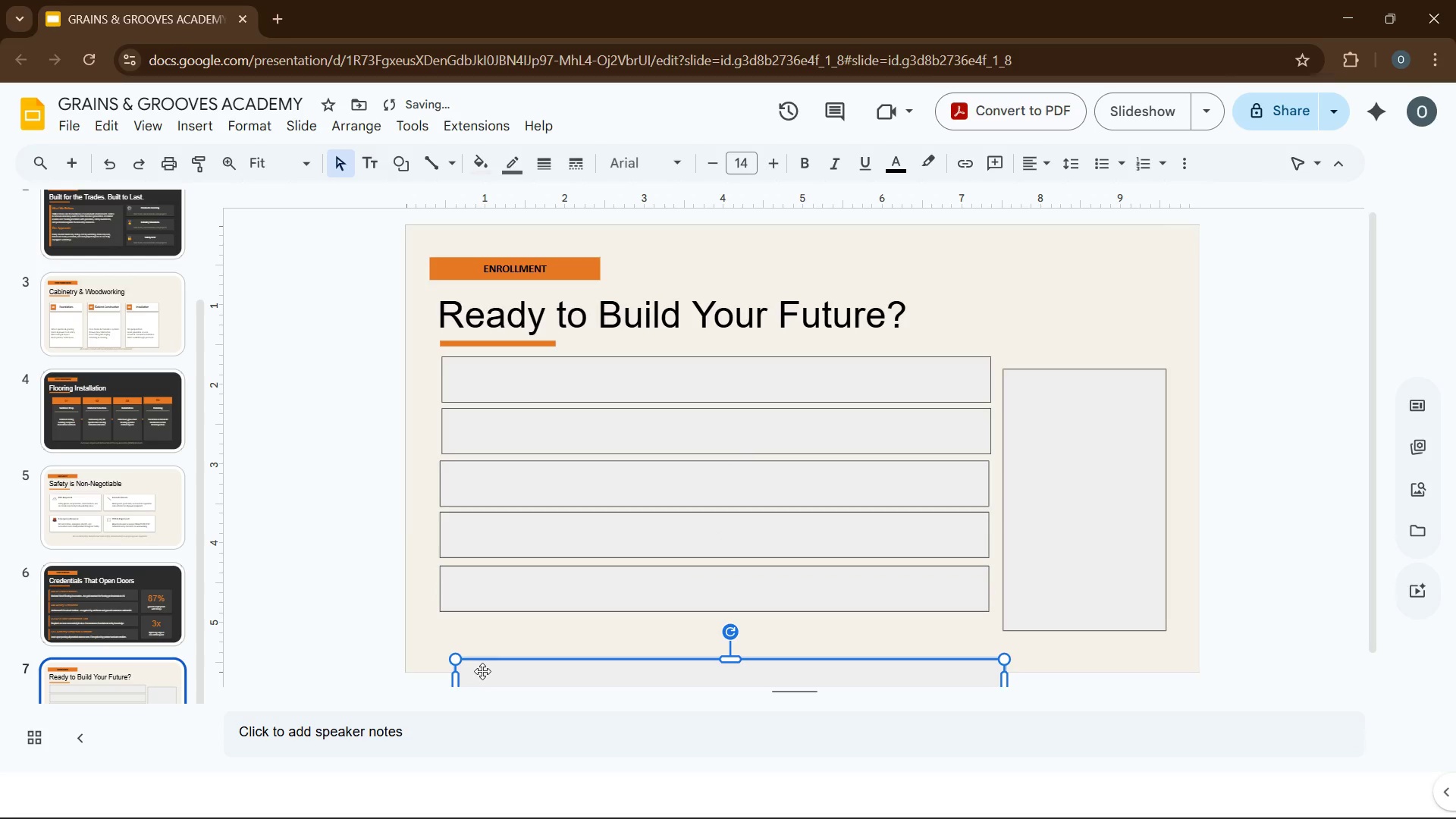 
hold_key(key=ArrowUp, duration=1.23)
 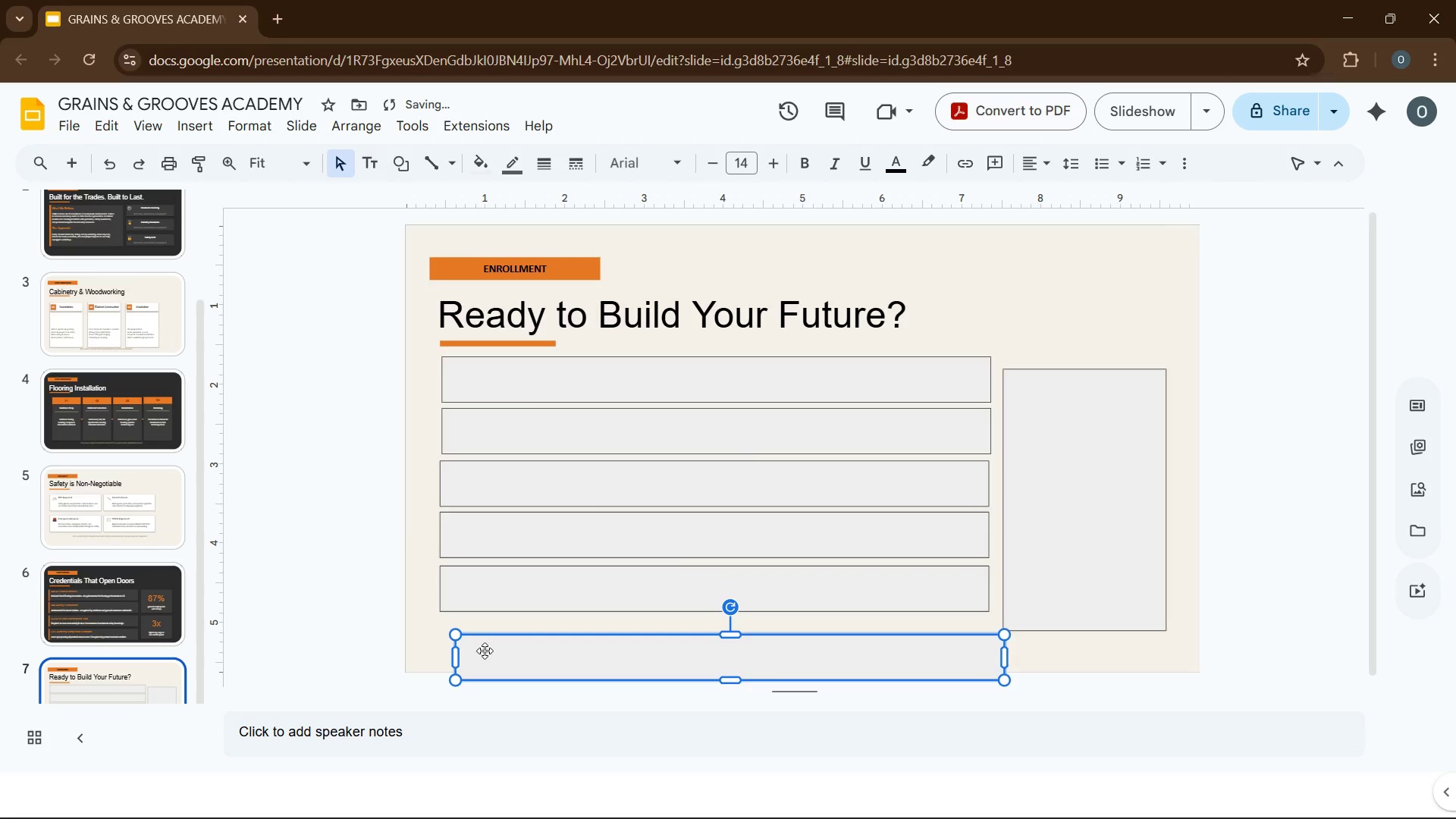 
left_click_drag(start_coordinate=[485, 651], to_coordinate=[468, 630])
 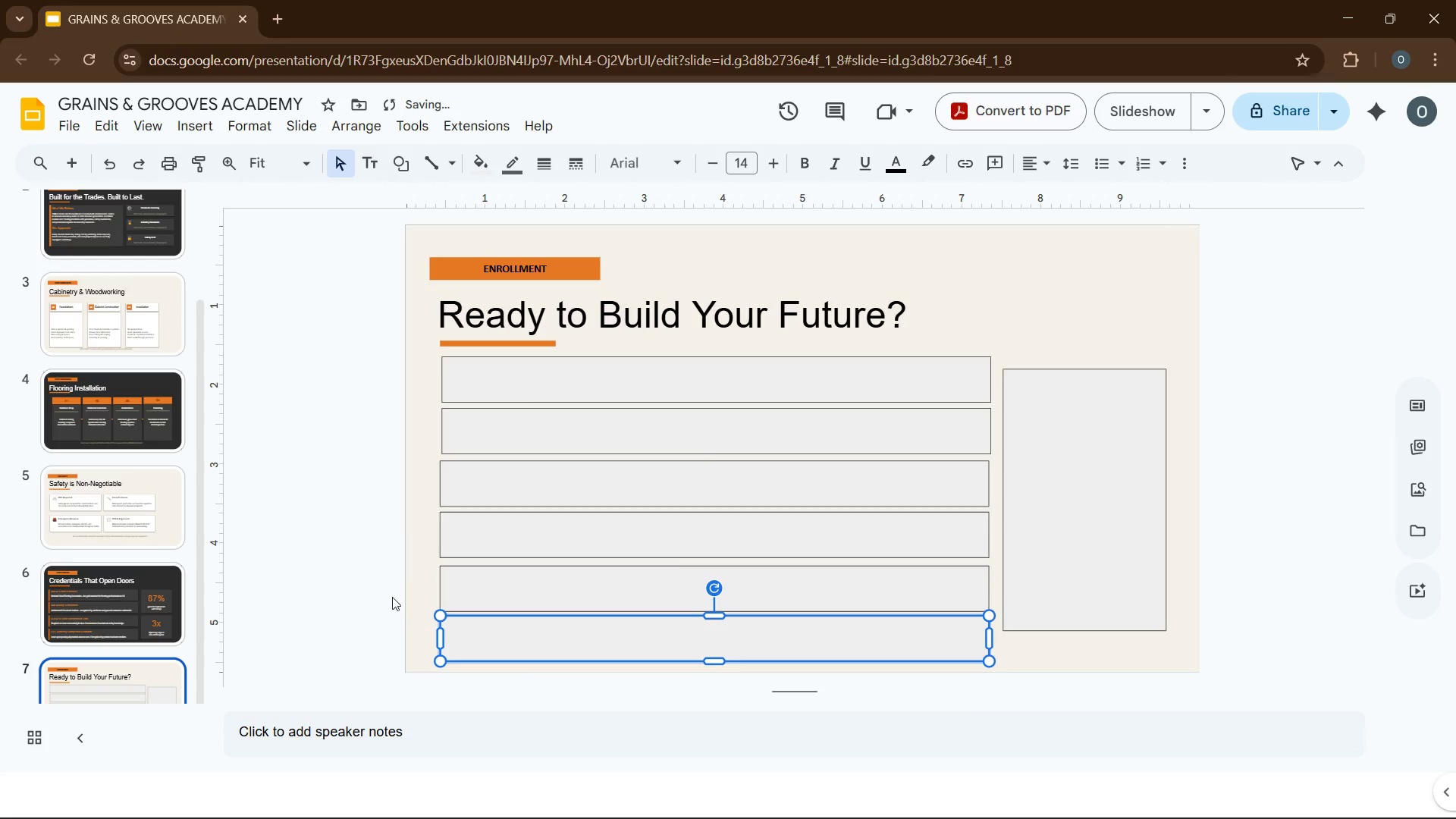 
left_click([388, 580])
 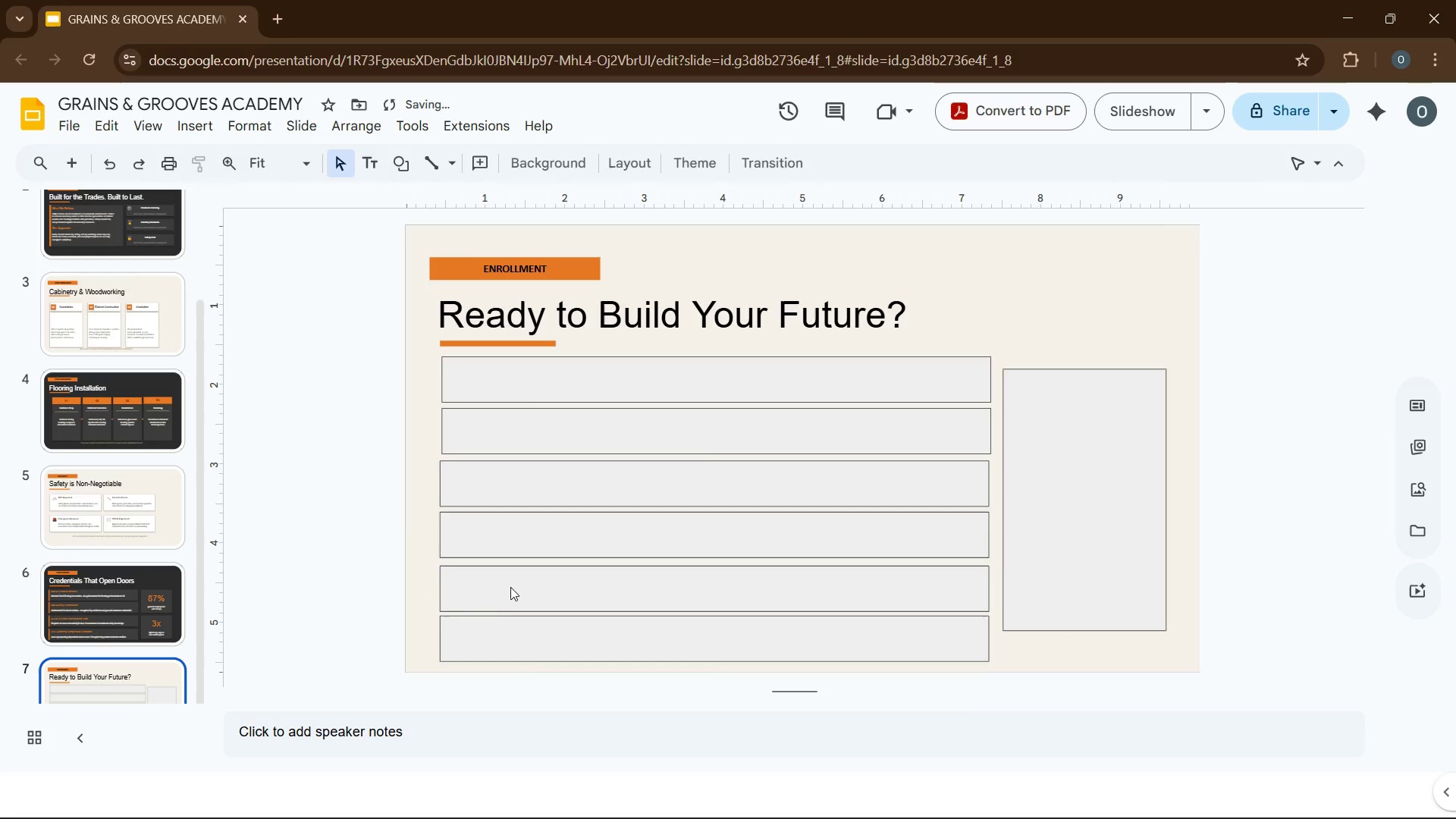 
left_click([512, 585])
 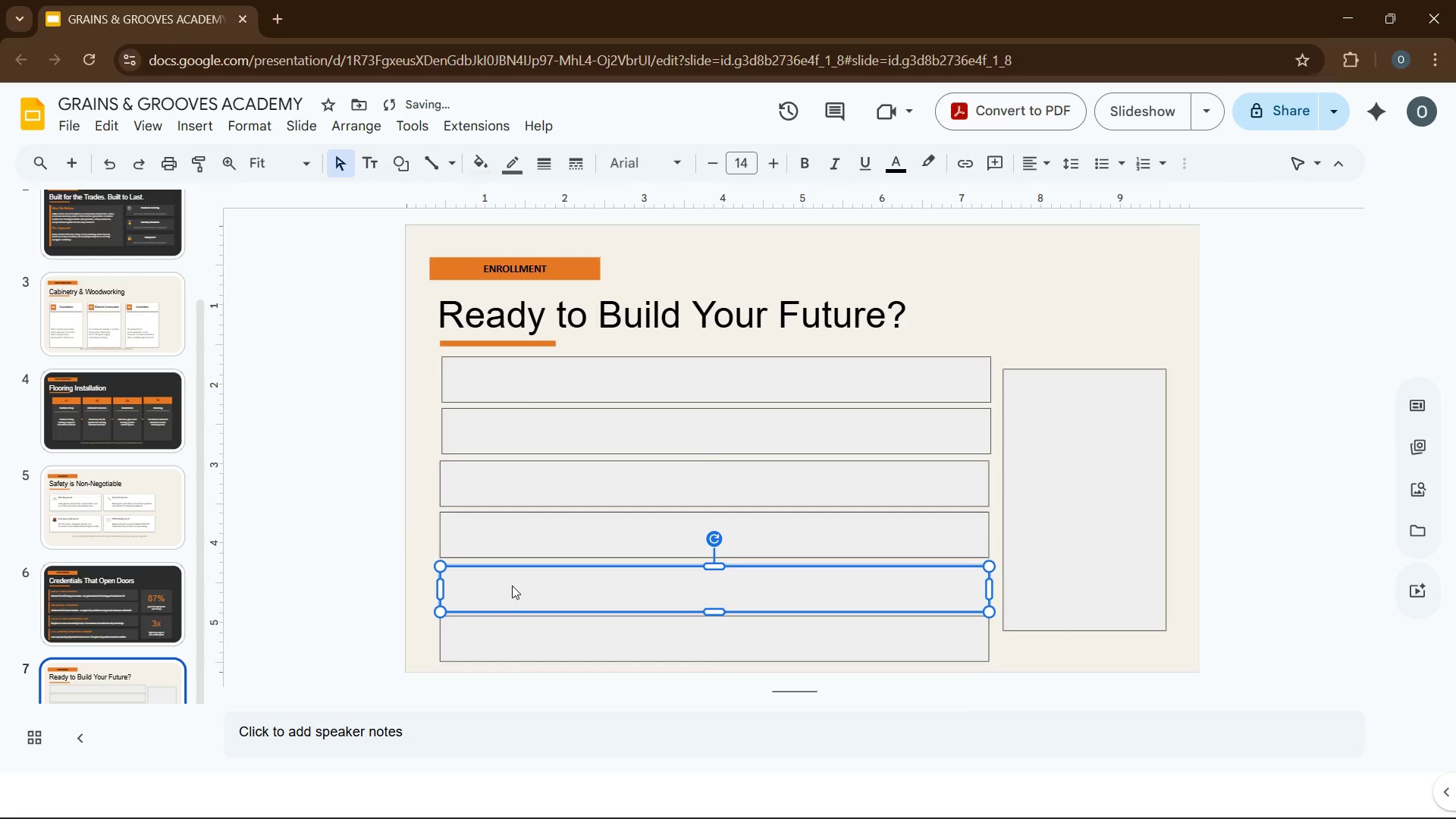 
key(ArrowUp)
 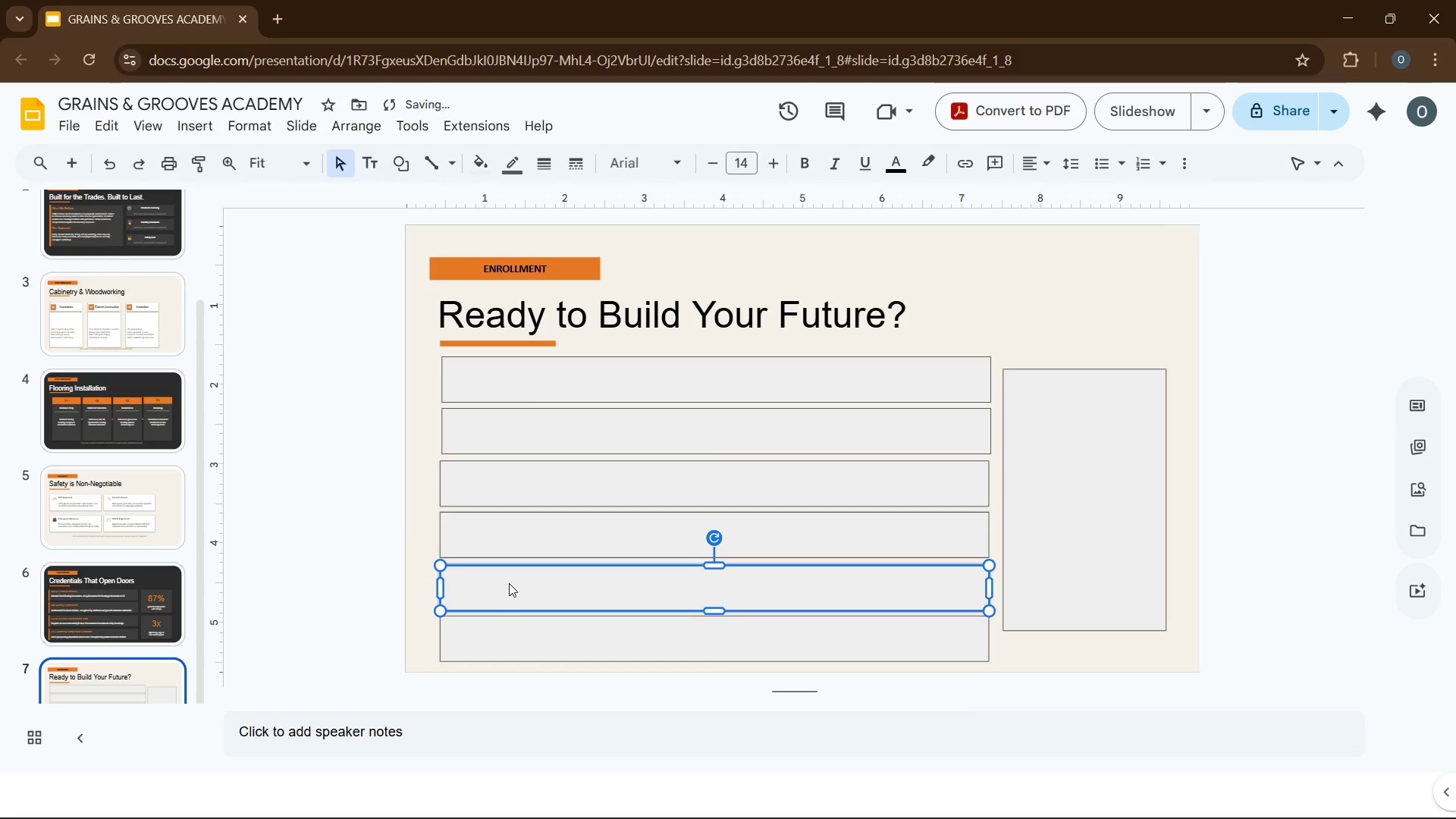 
key(ArrowUp)
 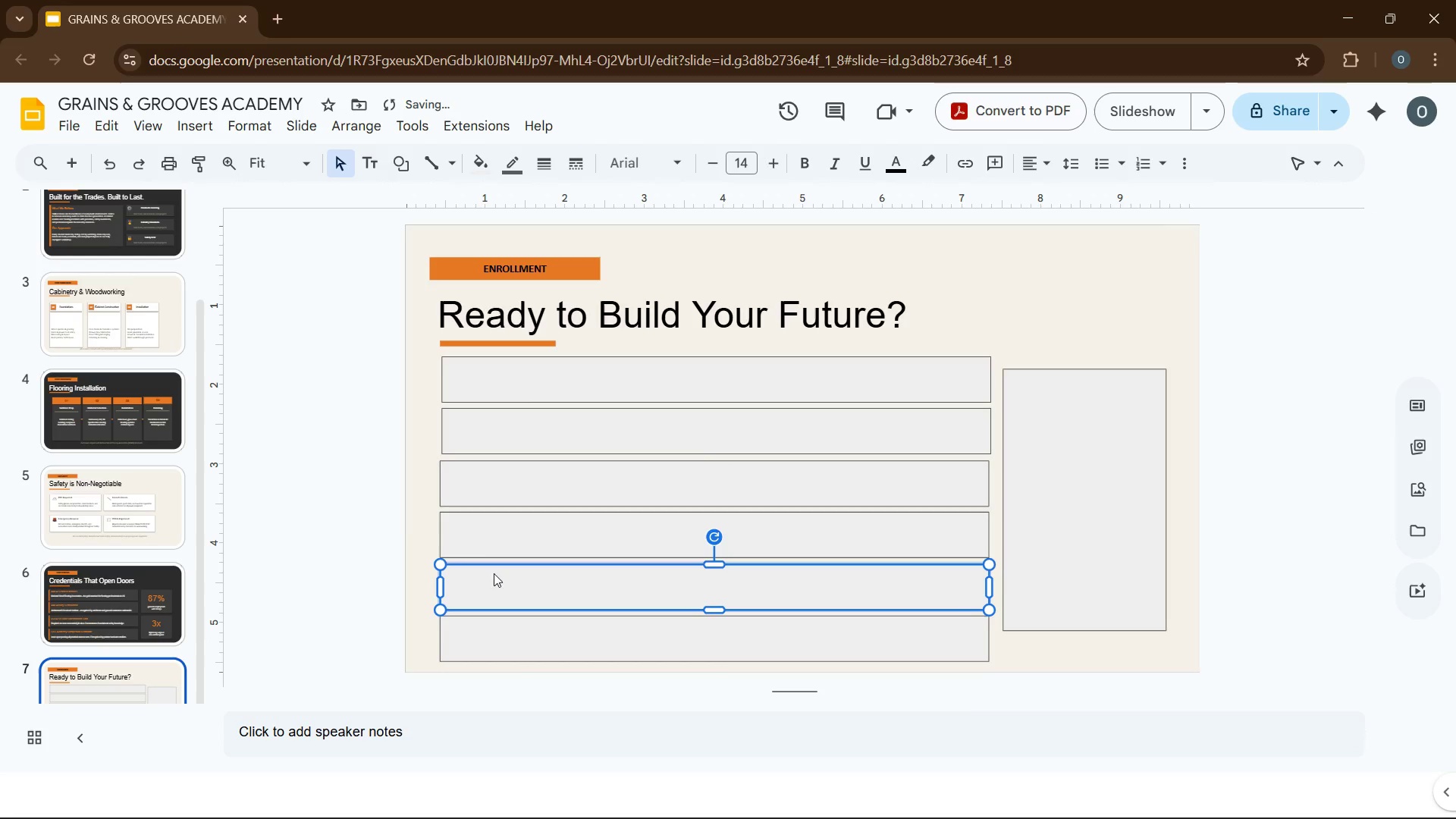 
key(ArrowUp)
 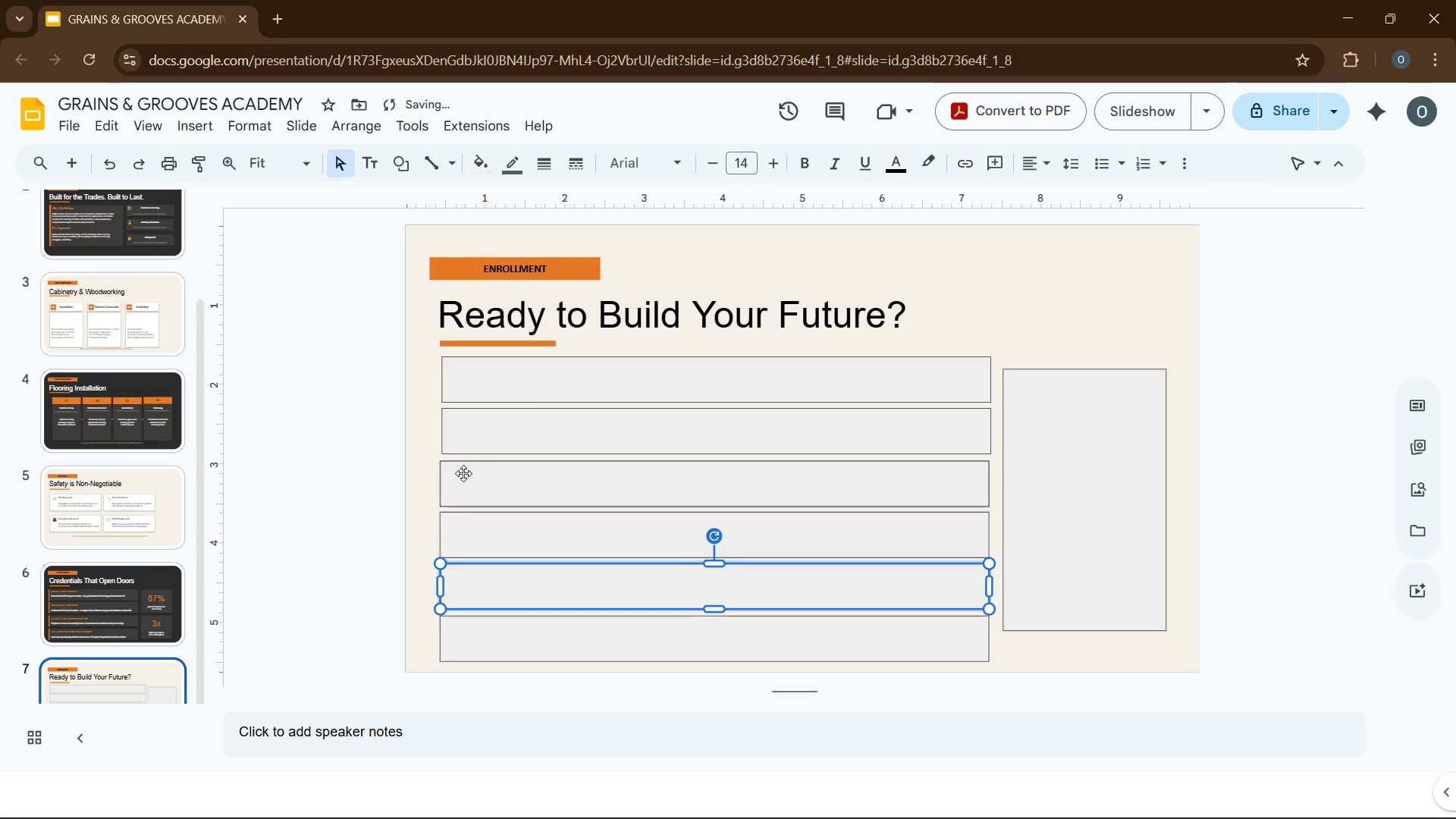 
left_click([463, 473])
 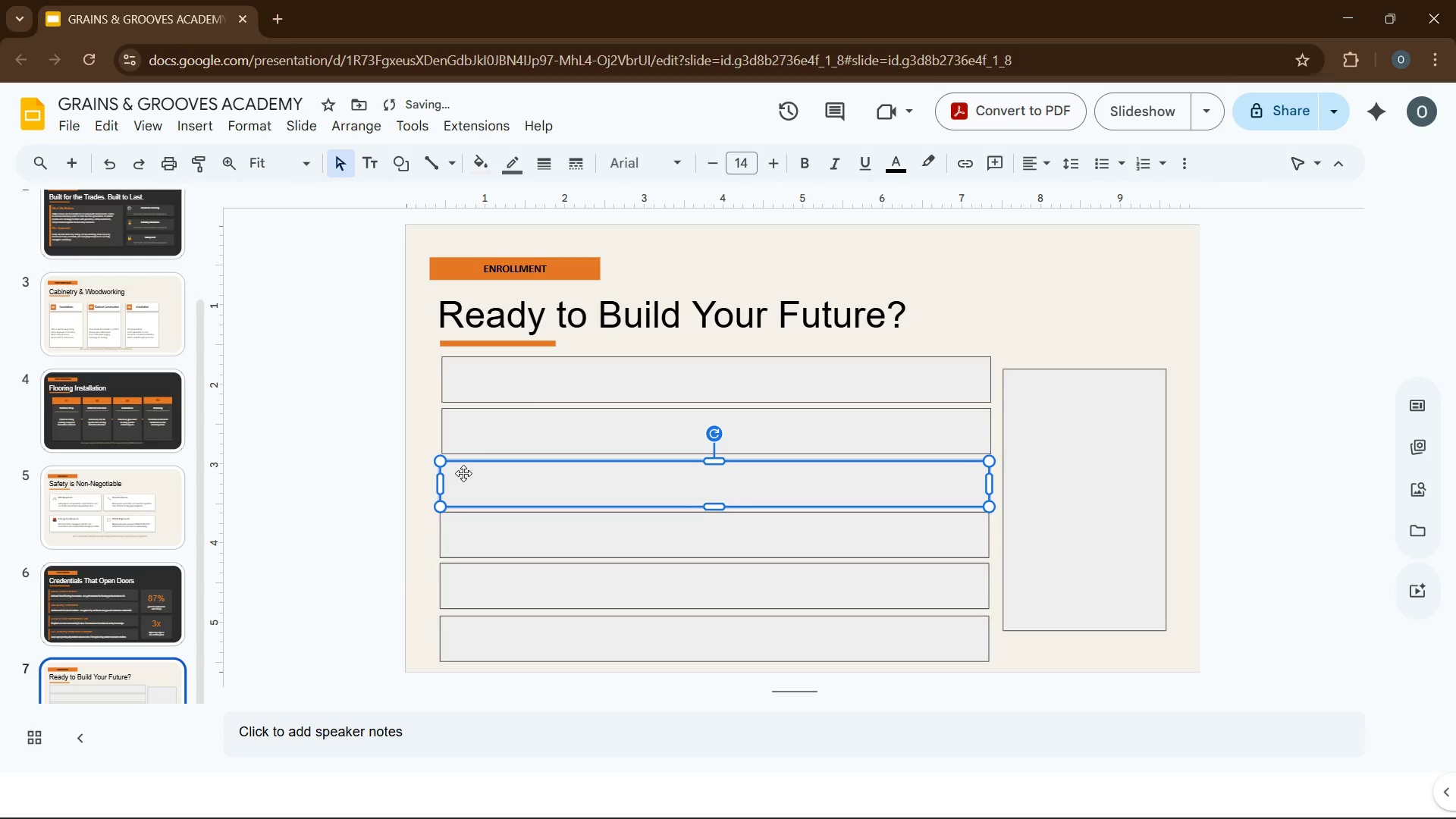 
key(ArrowUp)
 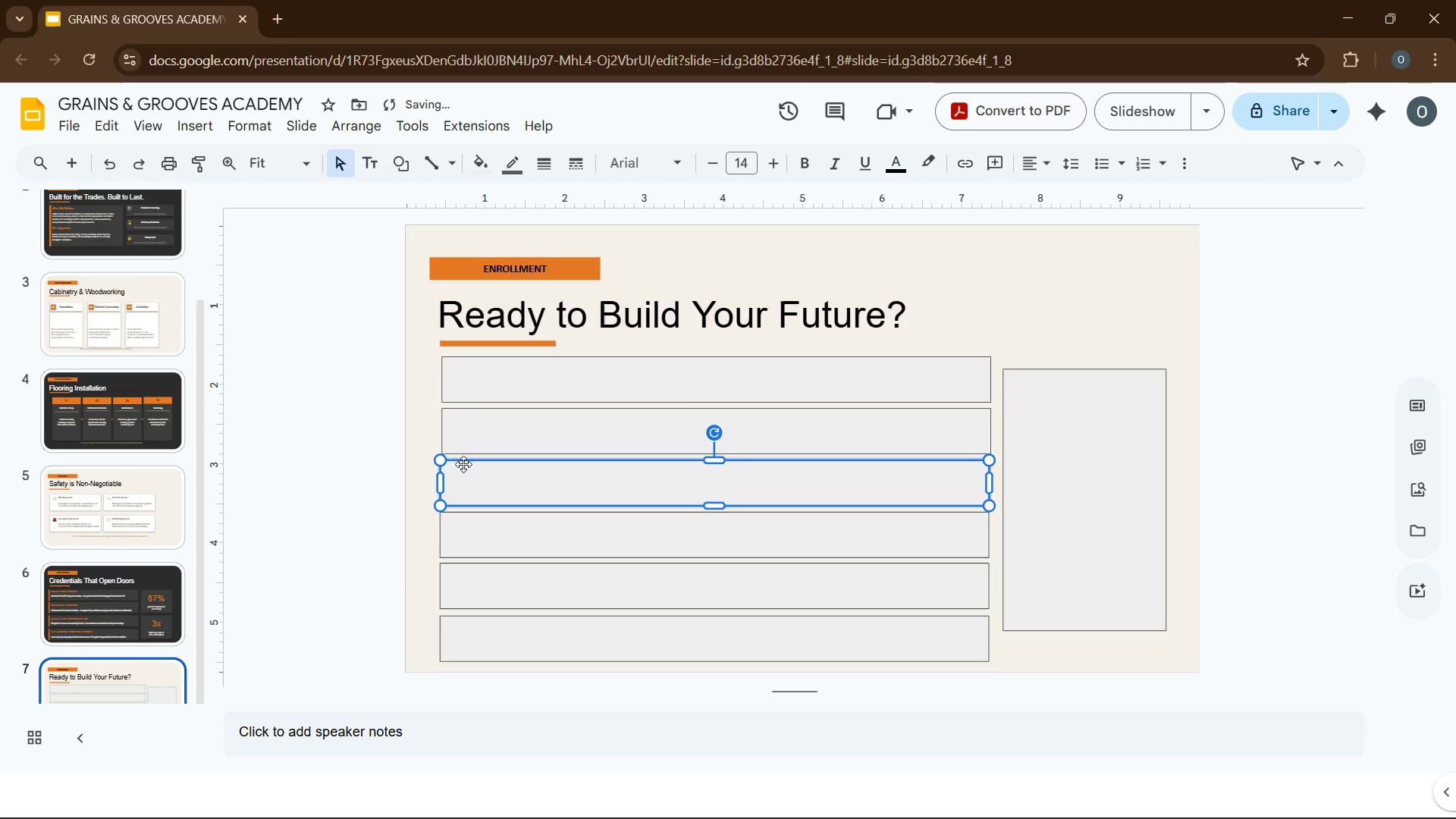 
key(ArrowUp)
 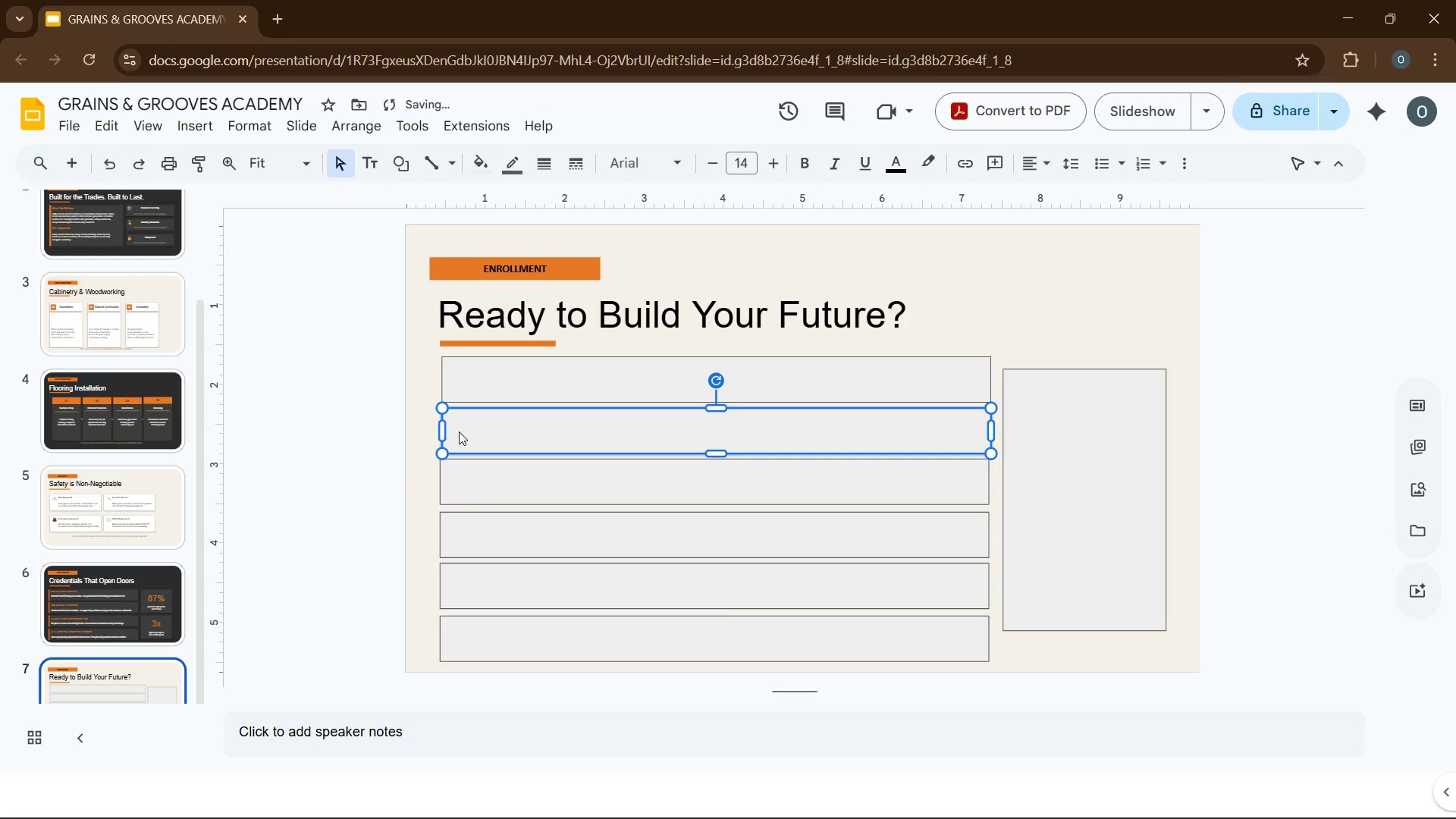 
key(ArrowUp)
 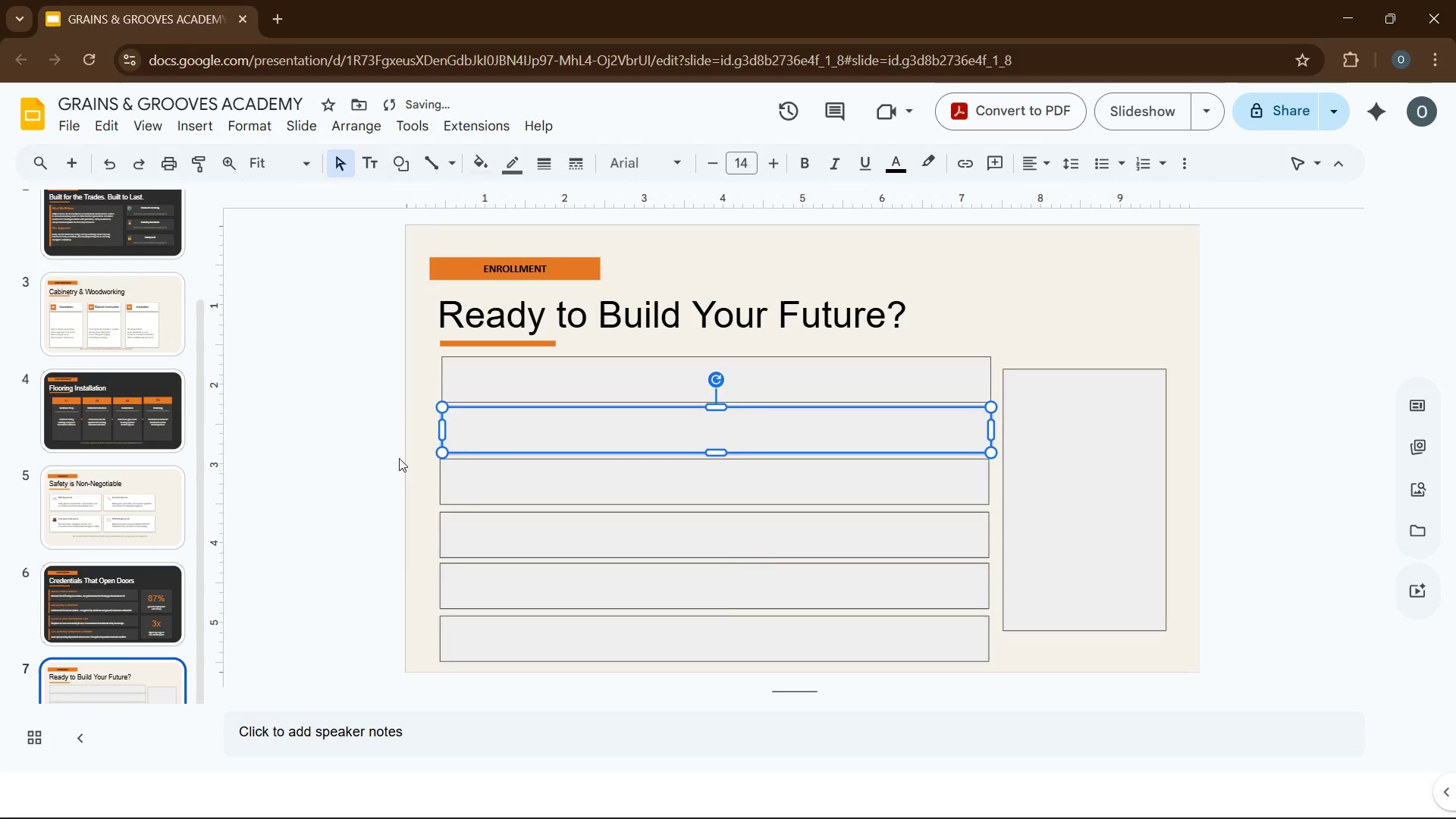 
key(ArrowUp)
 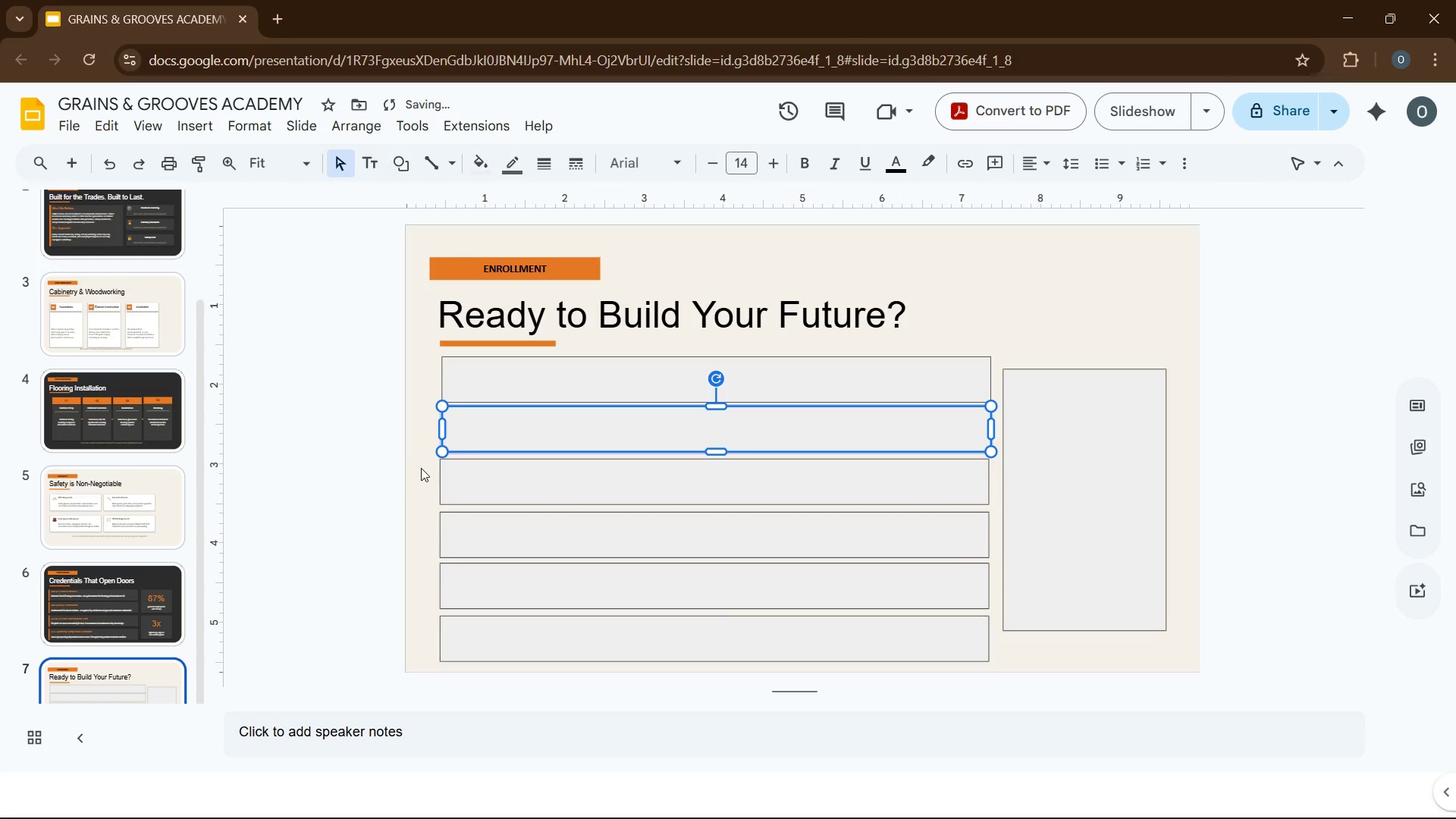 
left_click([422, 469])
 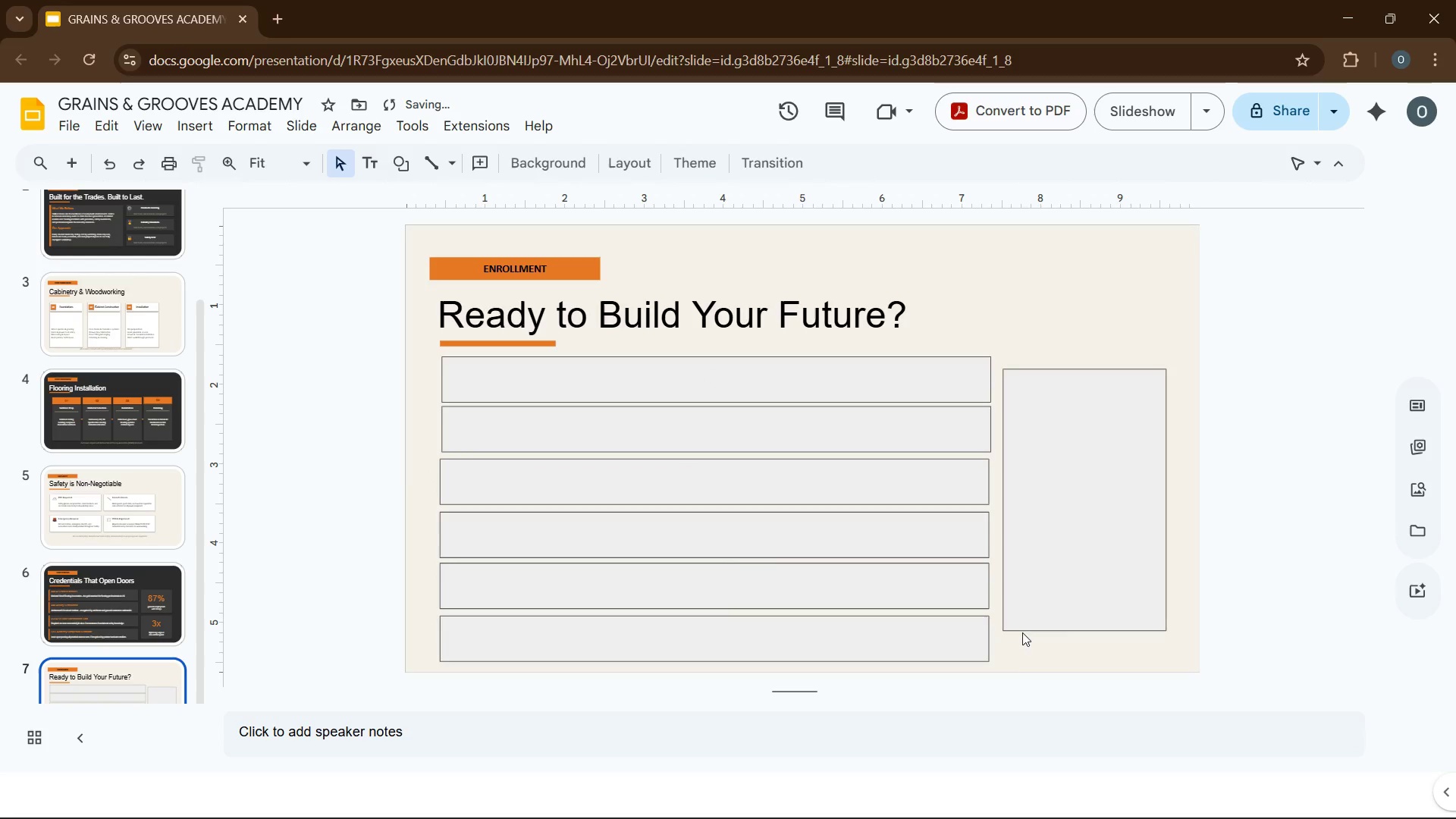 
left_click([1030, 627])
 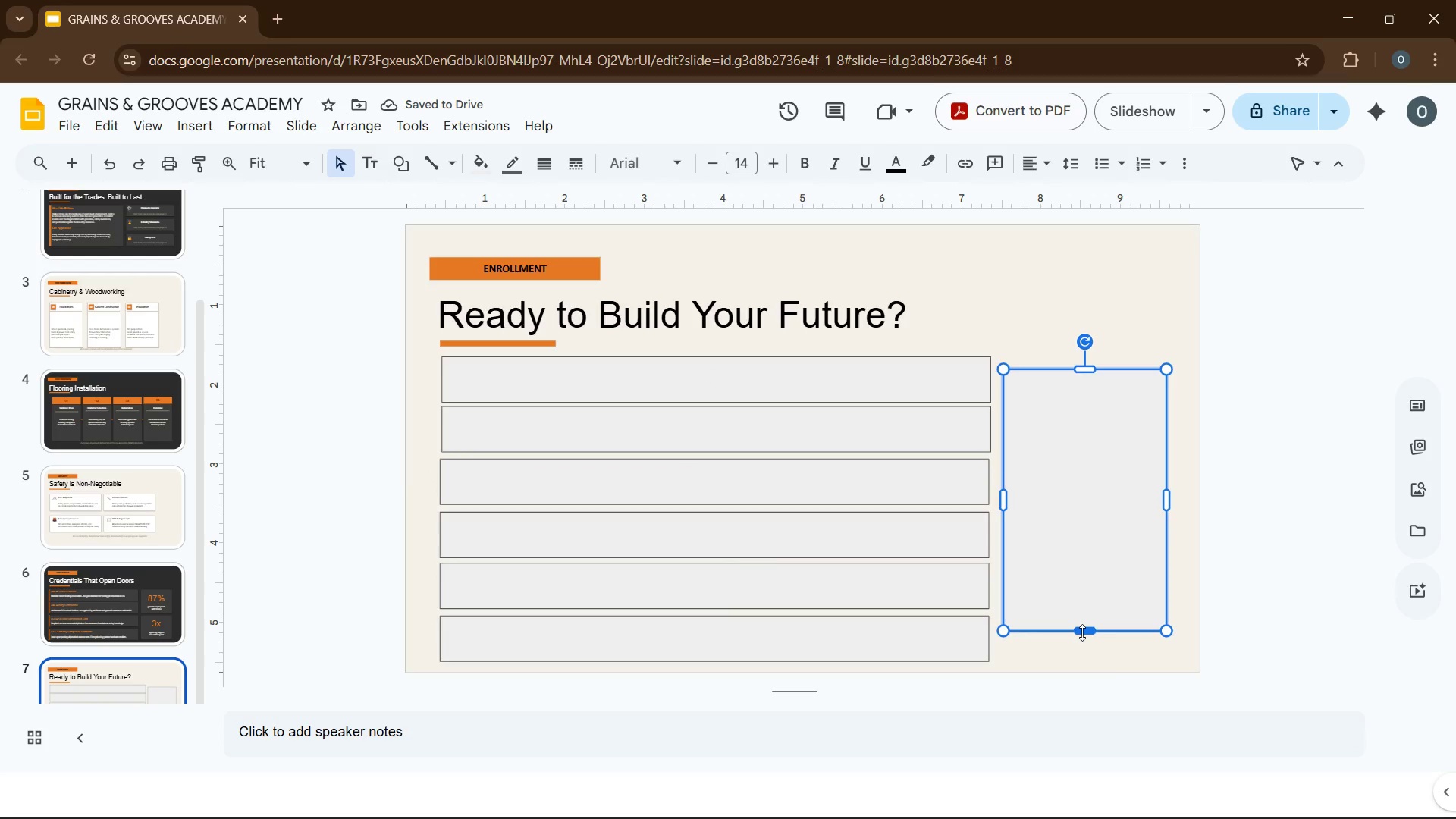 
left_click_drag(start_coordinate=[1082, 632], to_coordinate=[1087, 659])
 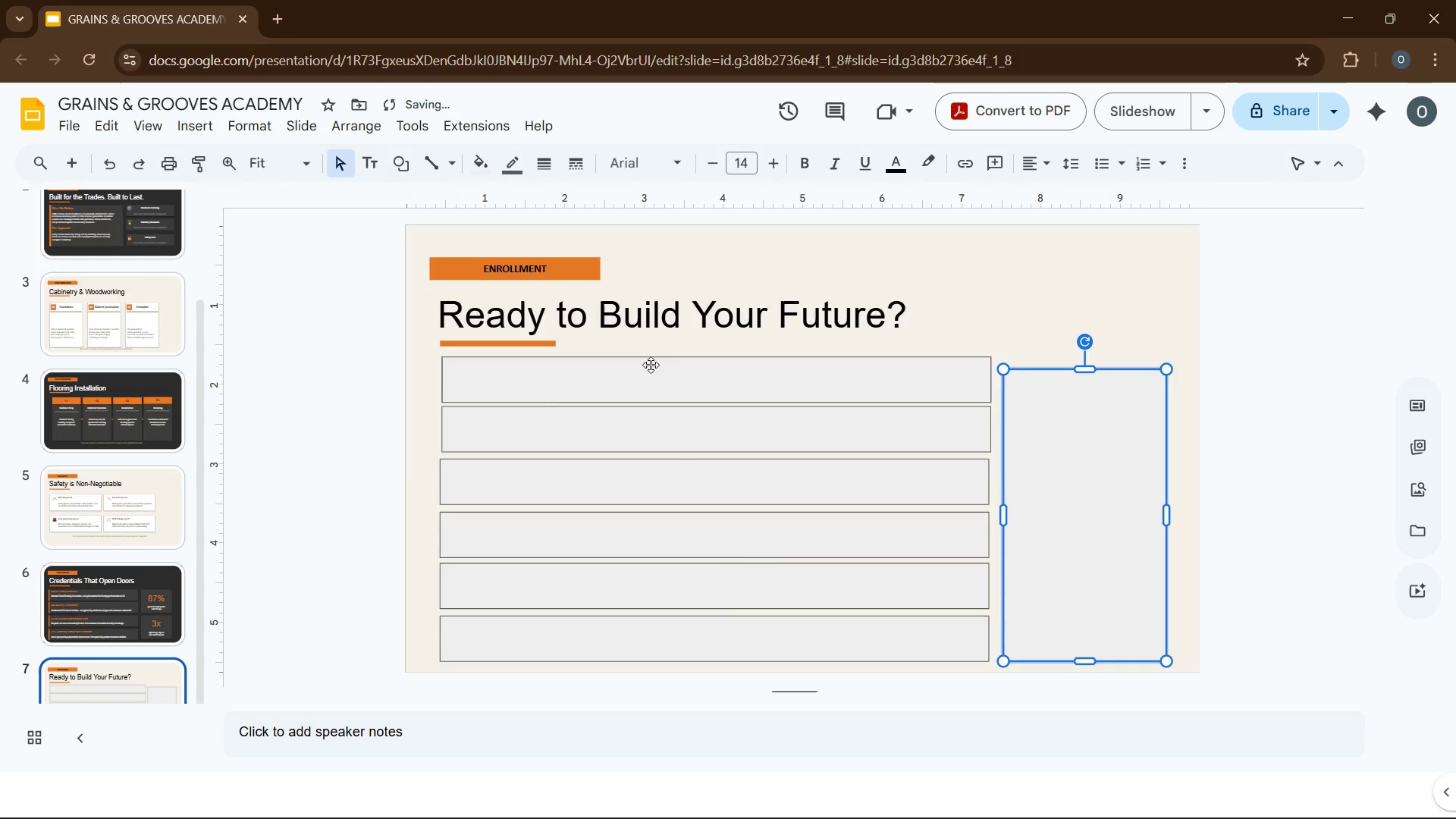 
left_click([552, 401])
 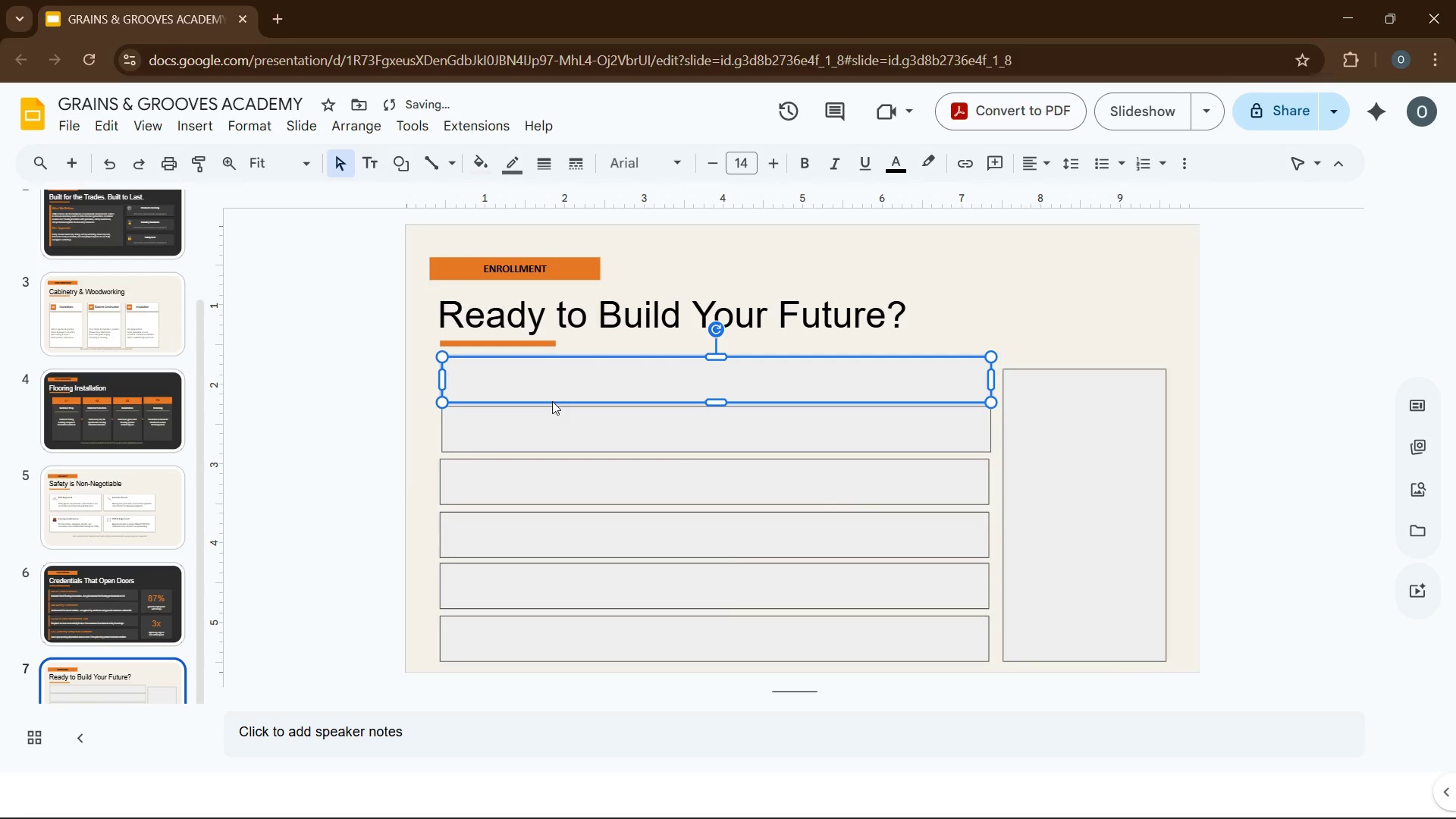 
hold_key(key=ControlLeft, duration=2.34)
double_click([542, 488])
 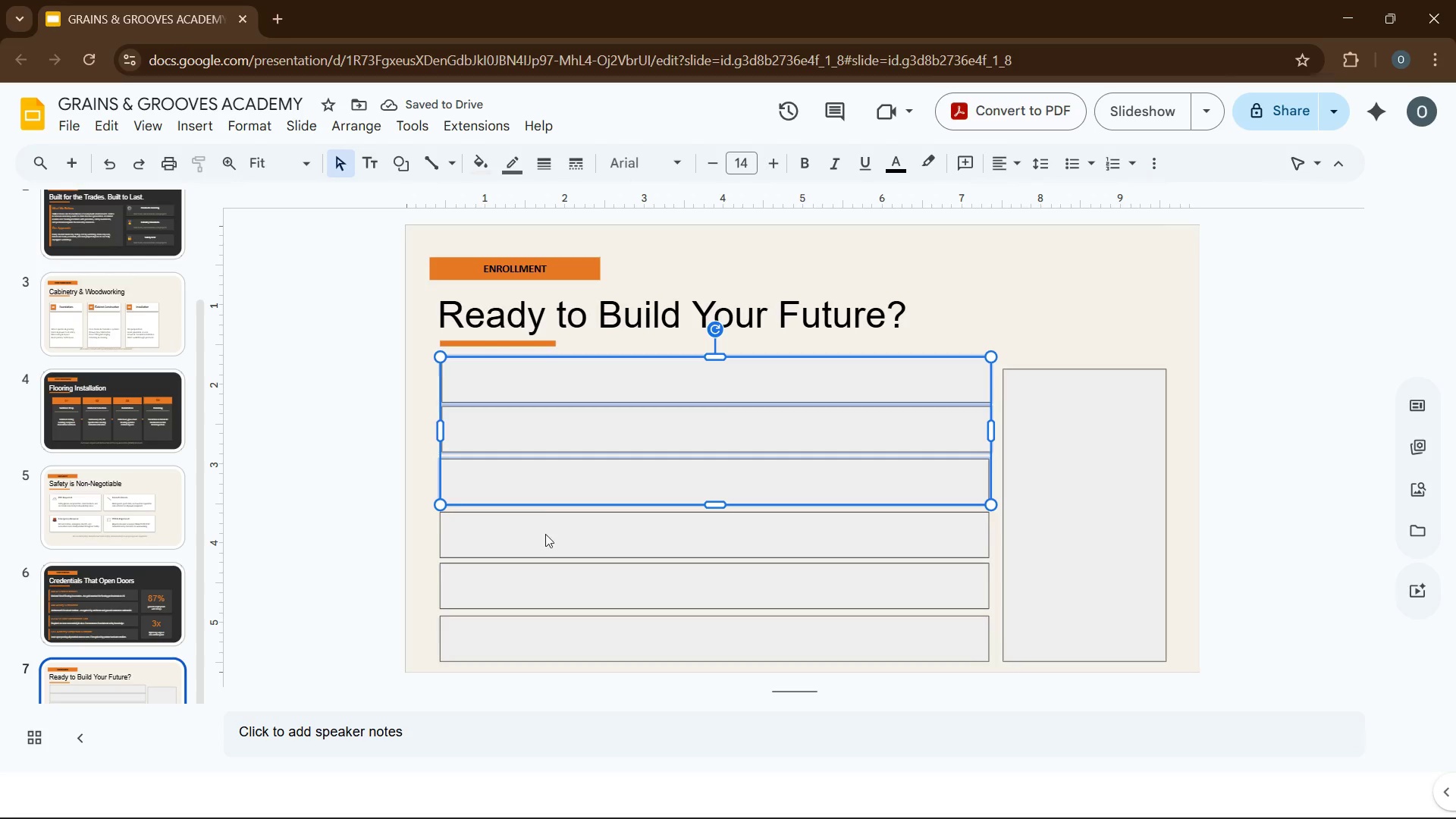 
triple_click([545, 535])
 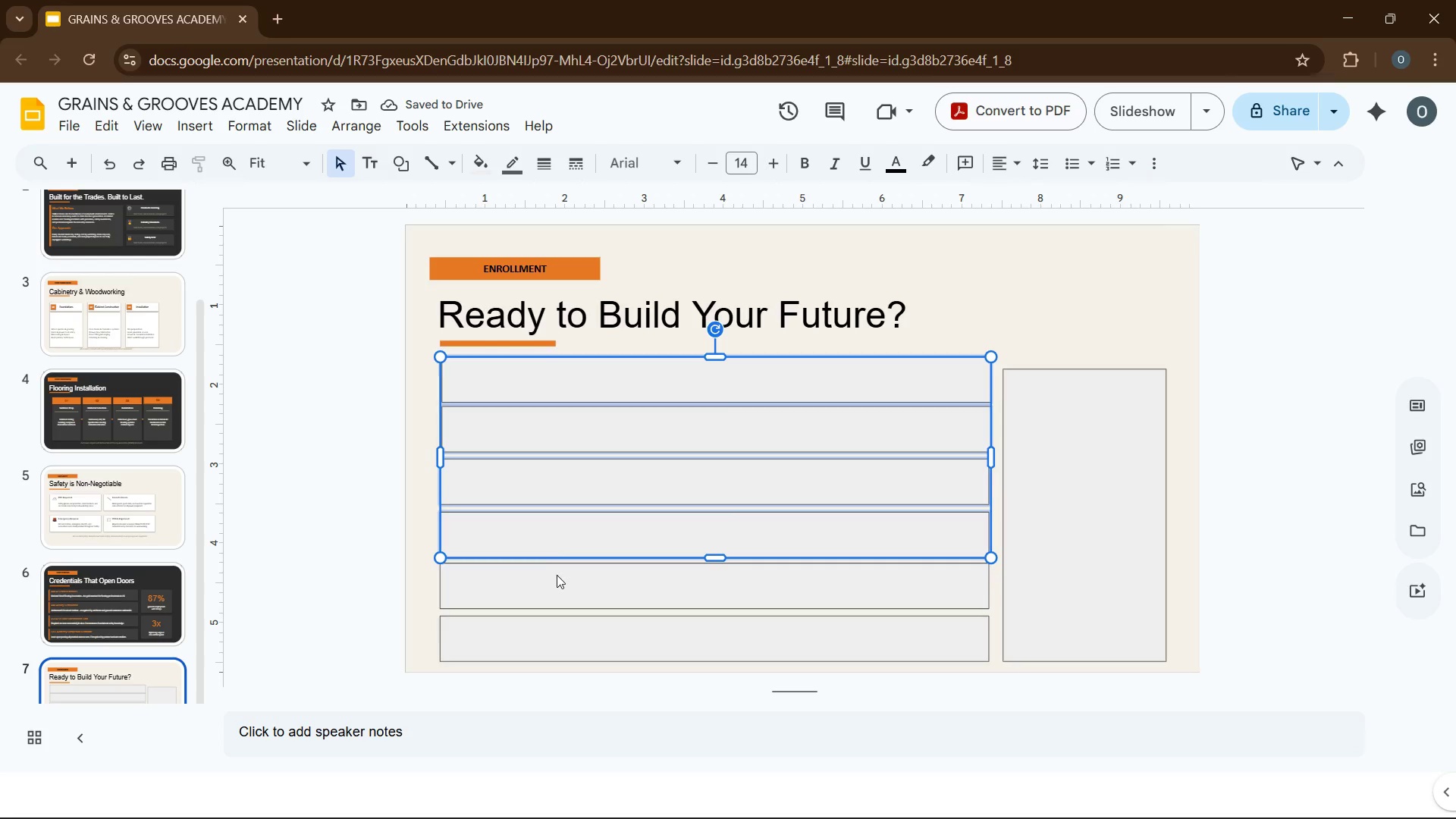 
triple_click([557, 577])
 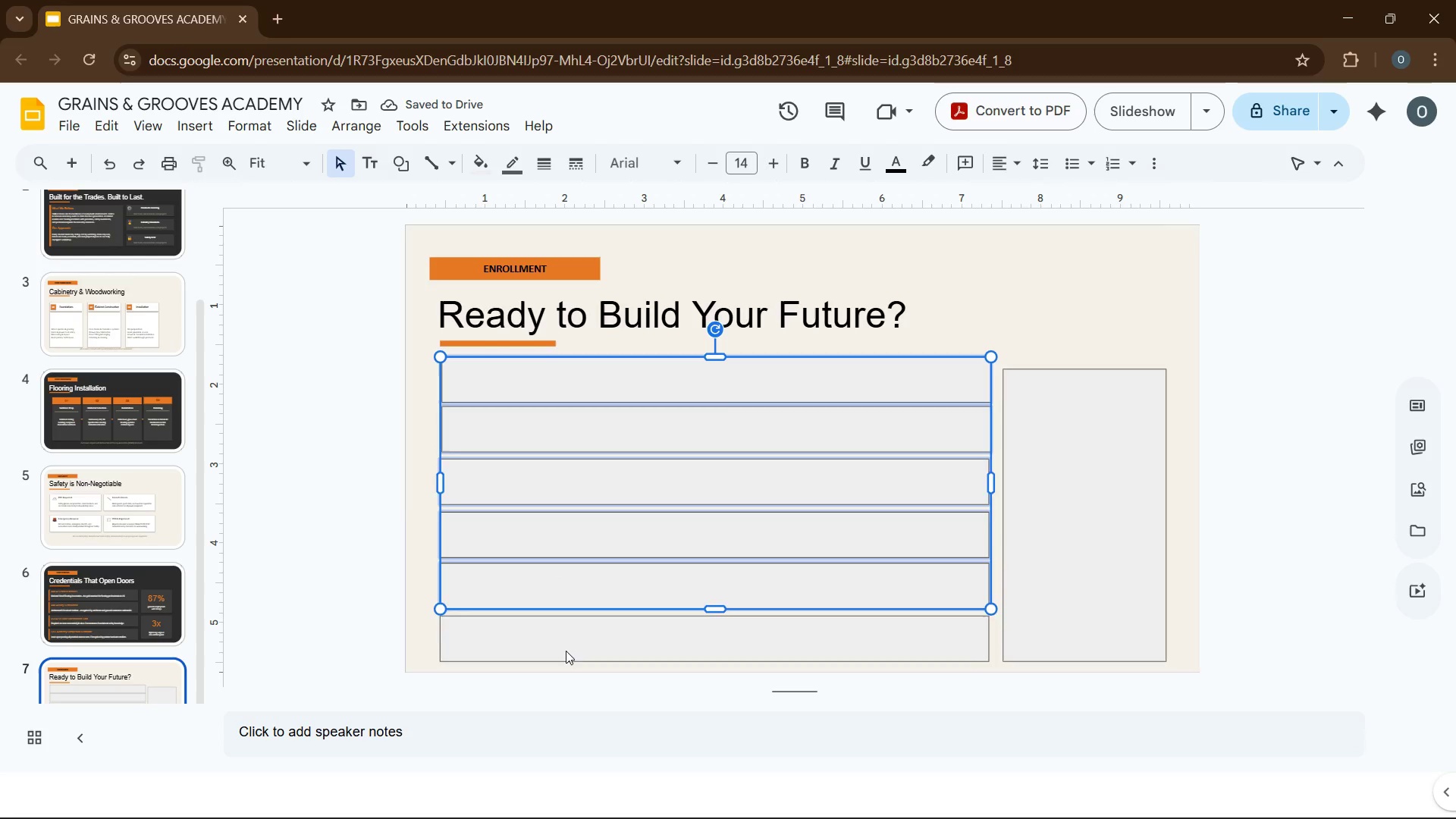 
triple_click([566, 651])
 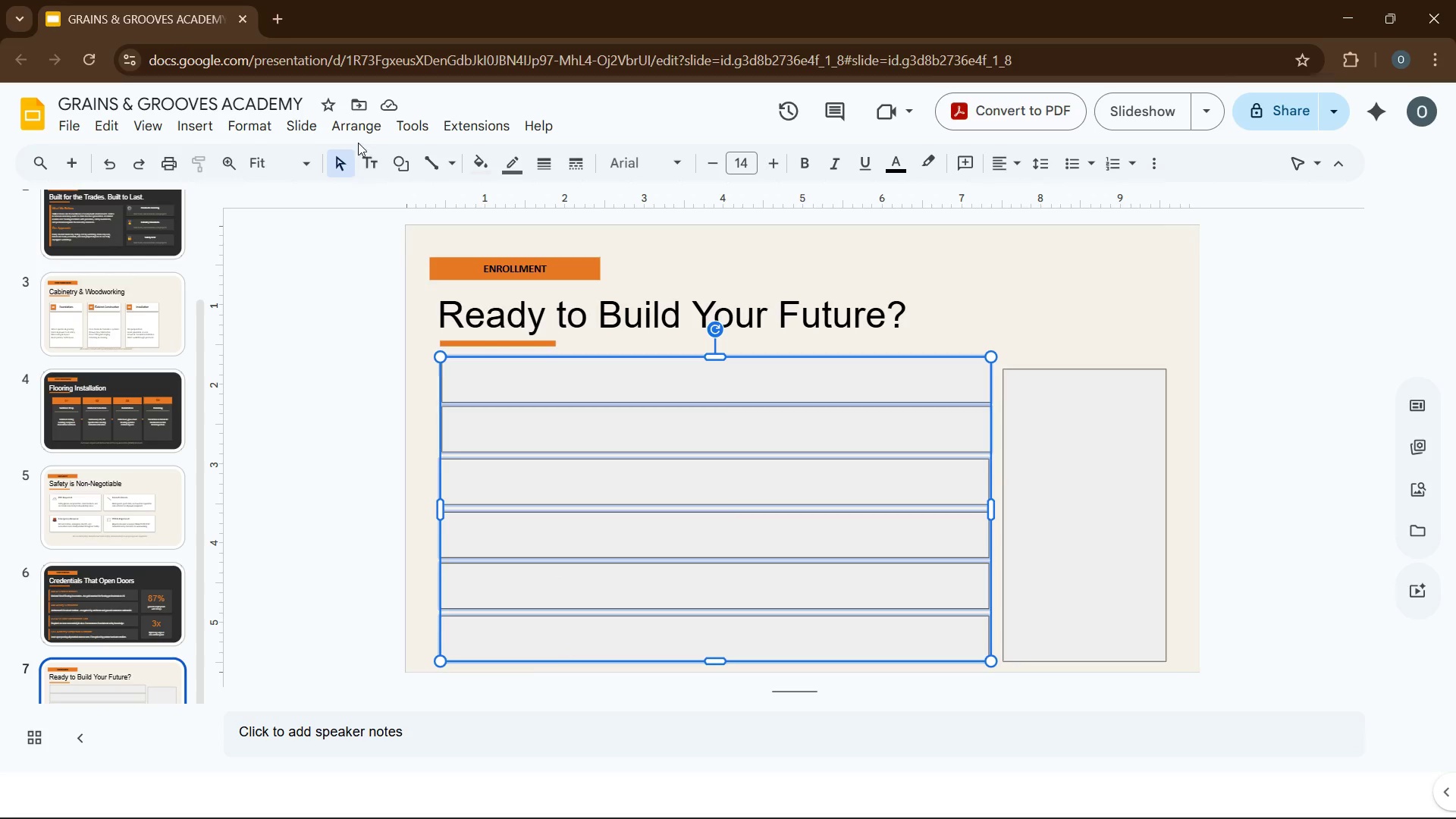 
left_click([359, 134])
 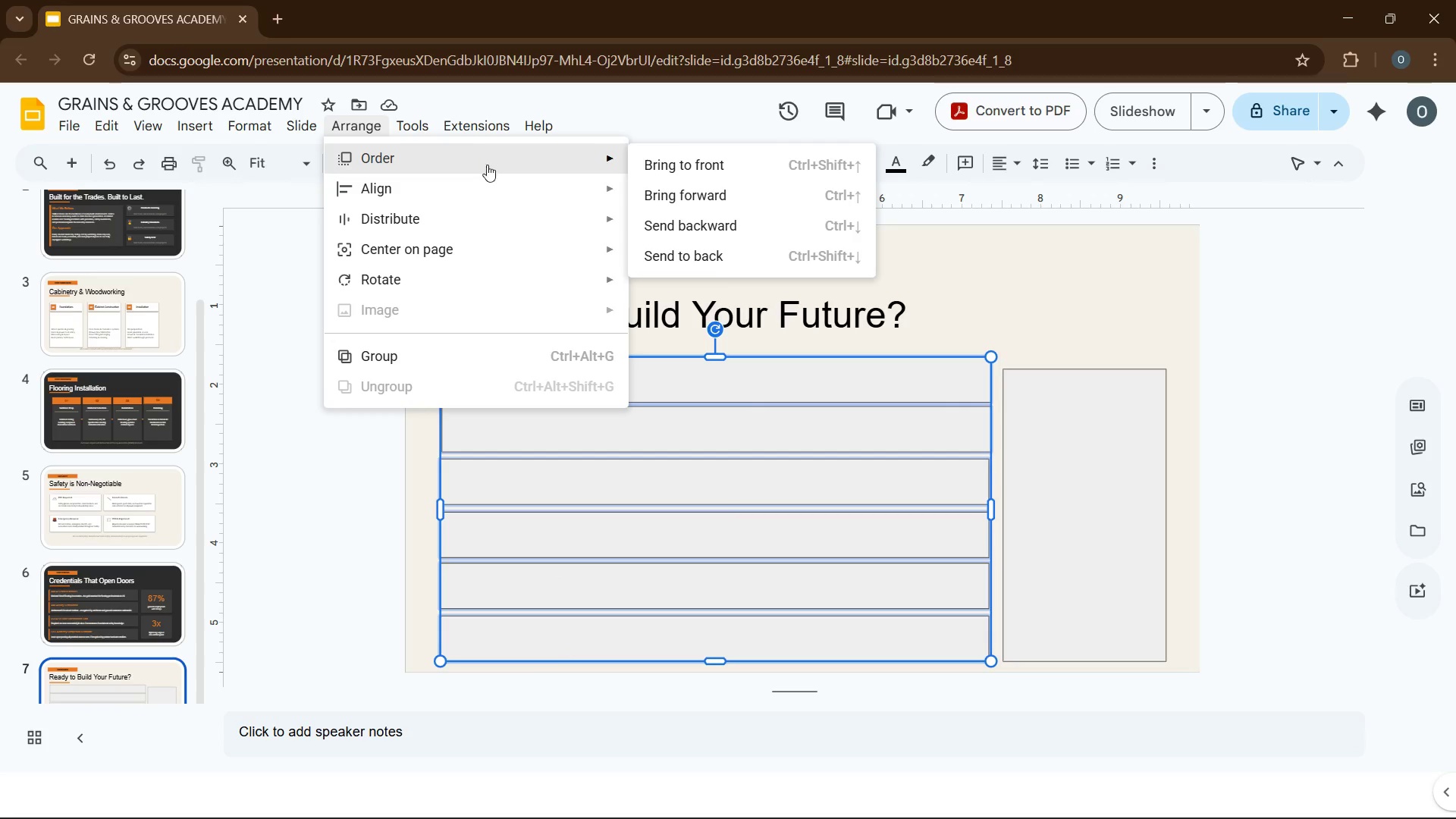 
mouse_move([539, 186])
 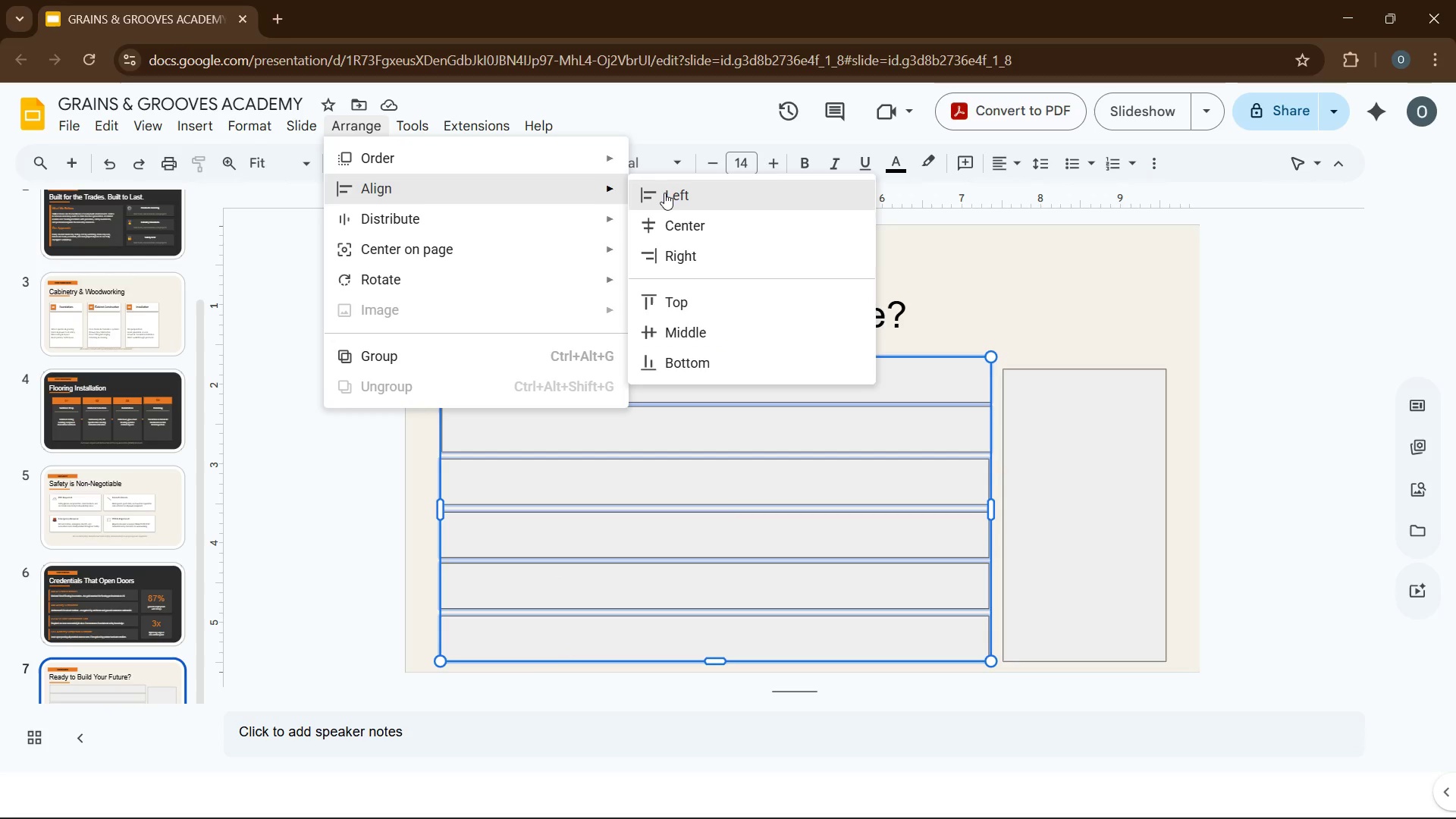 
left_click([664, 193])
 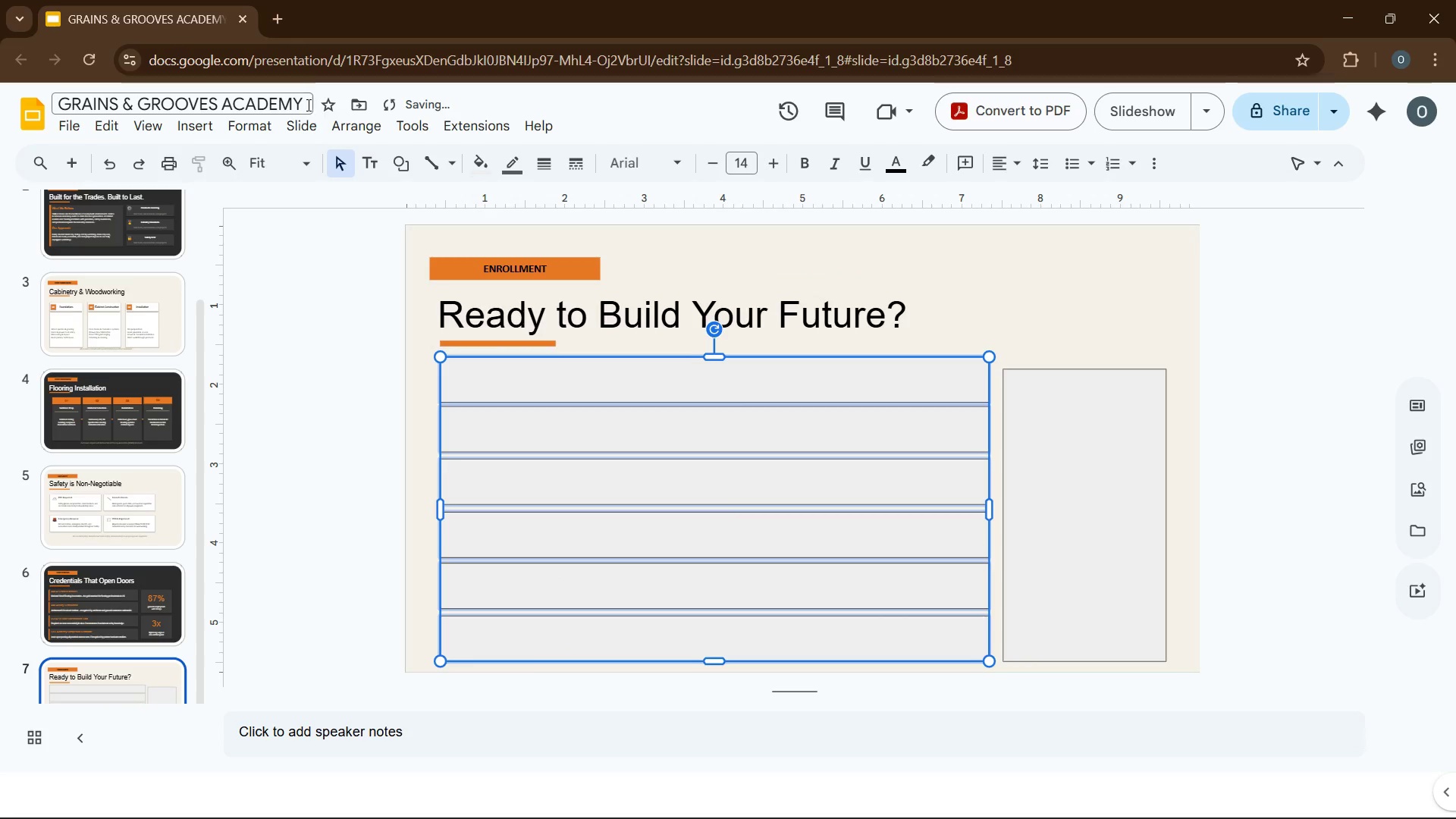 
left_click([352, 126])
 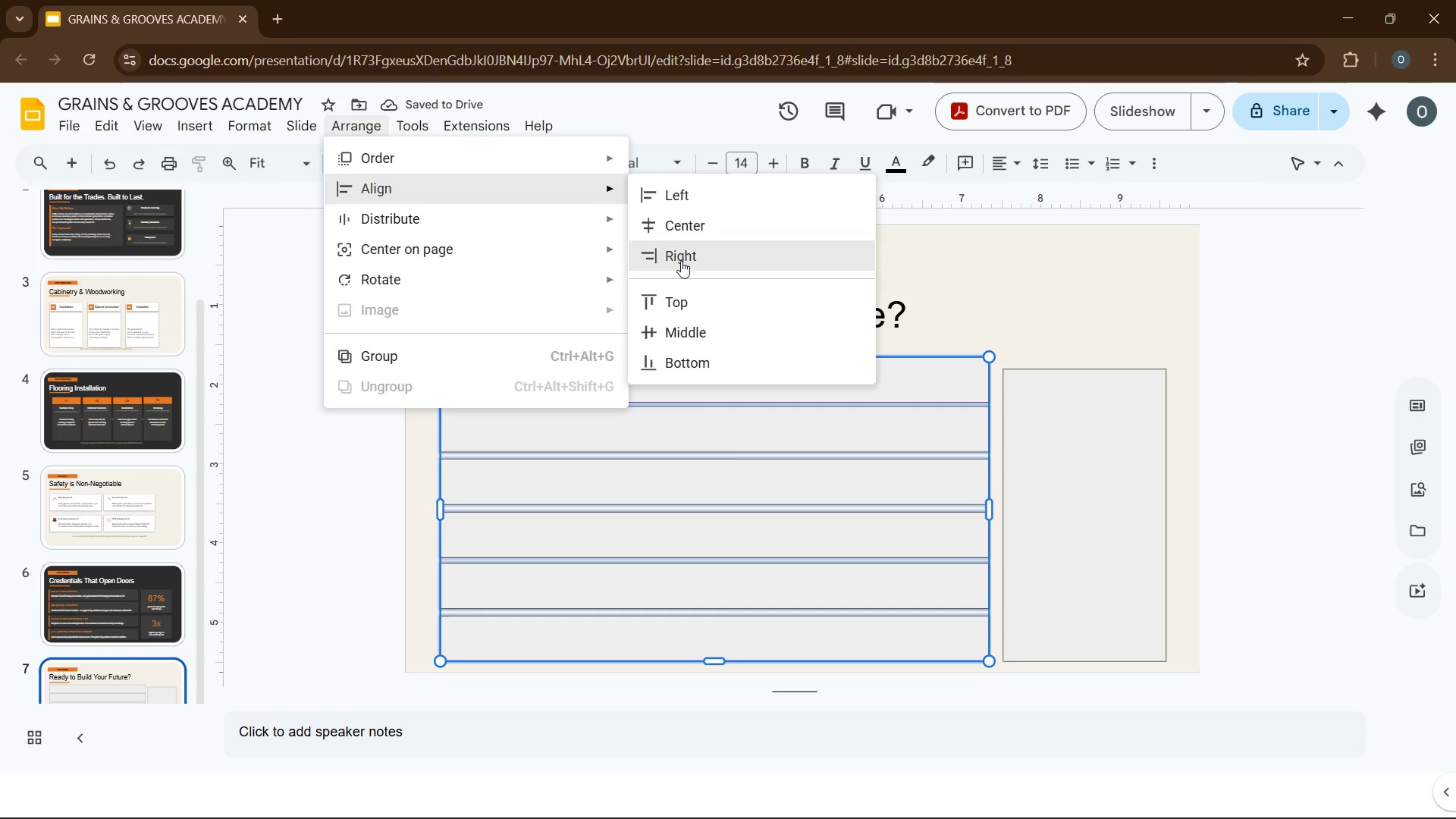 
left_click([690, 300])
 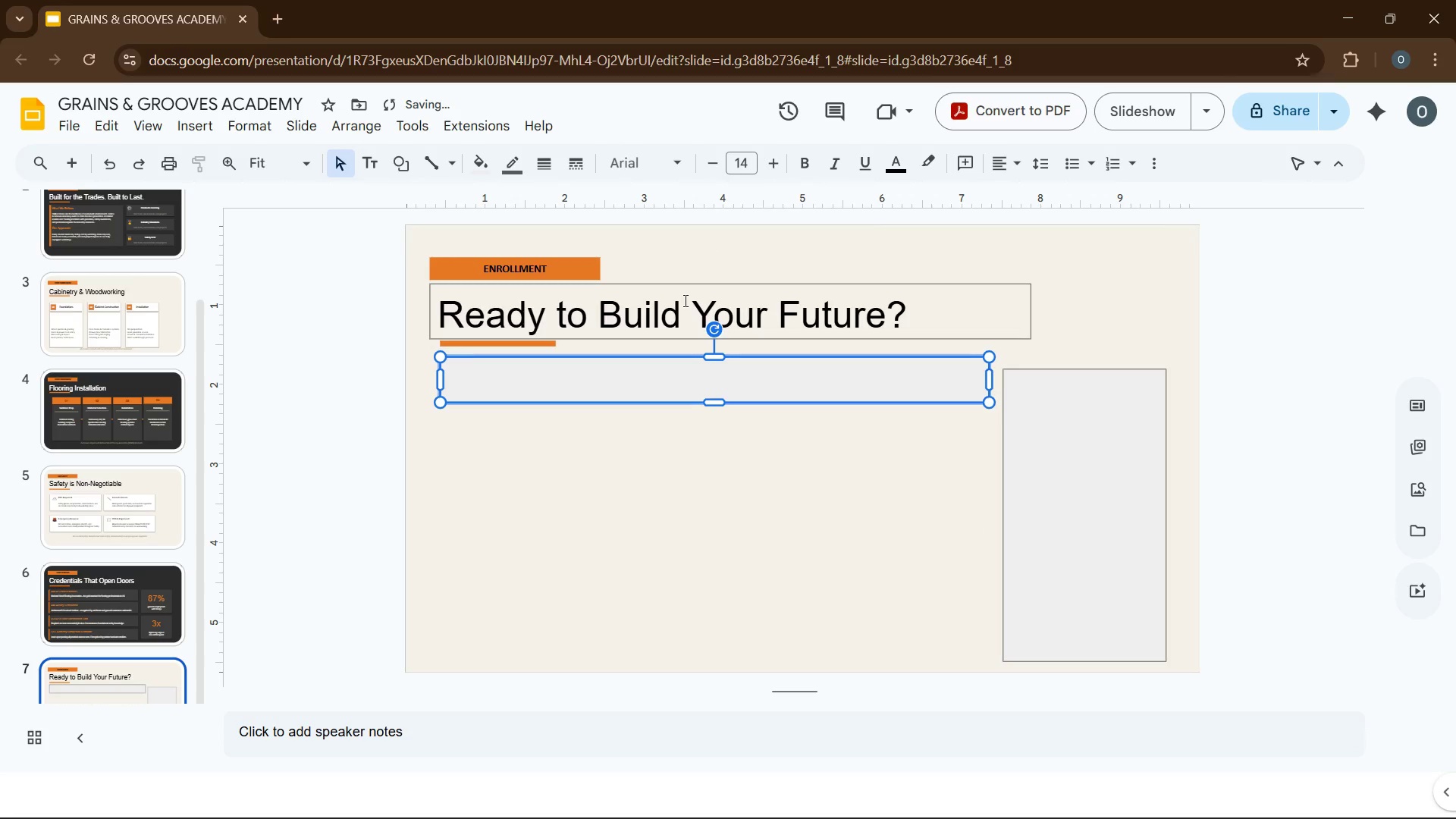 
key(Control+Z)
 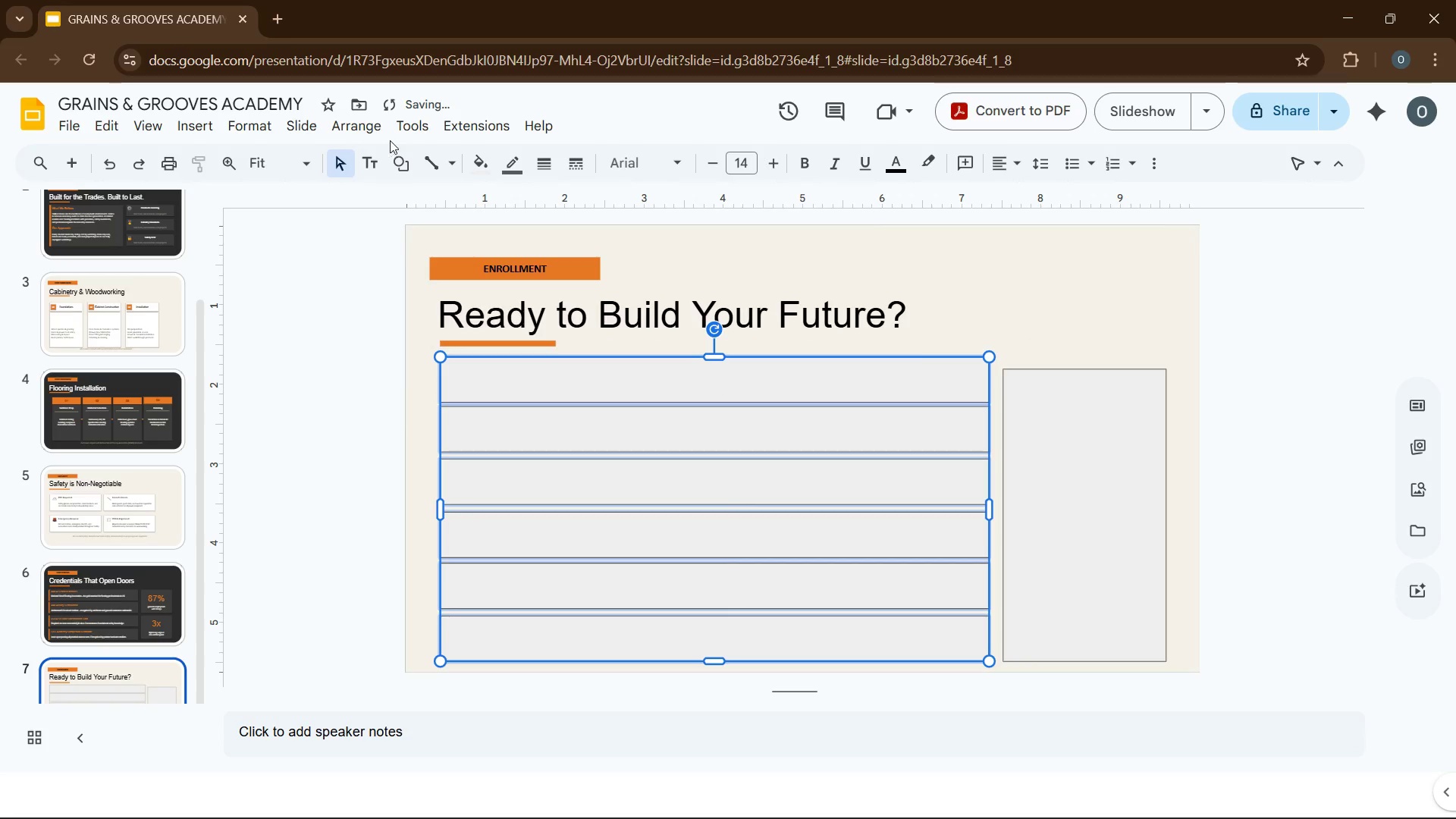 
left_click([364, 130])
 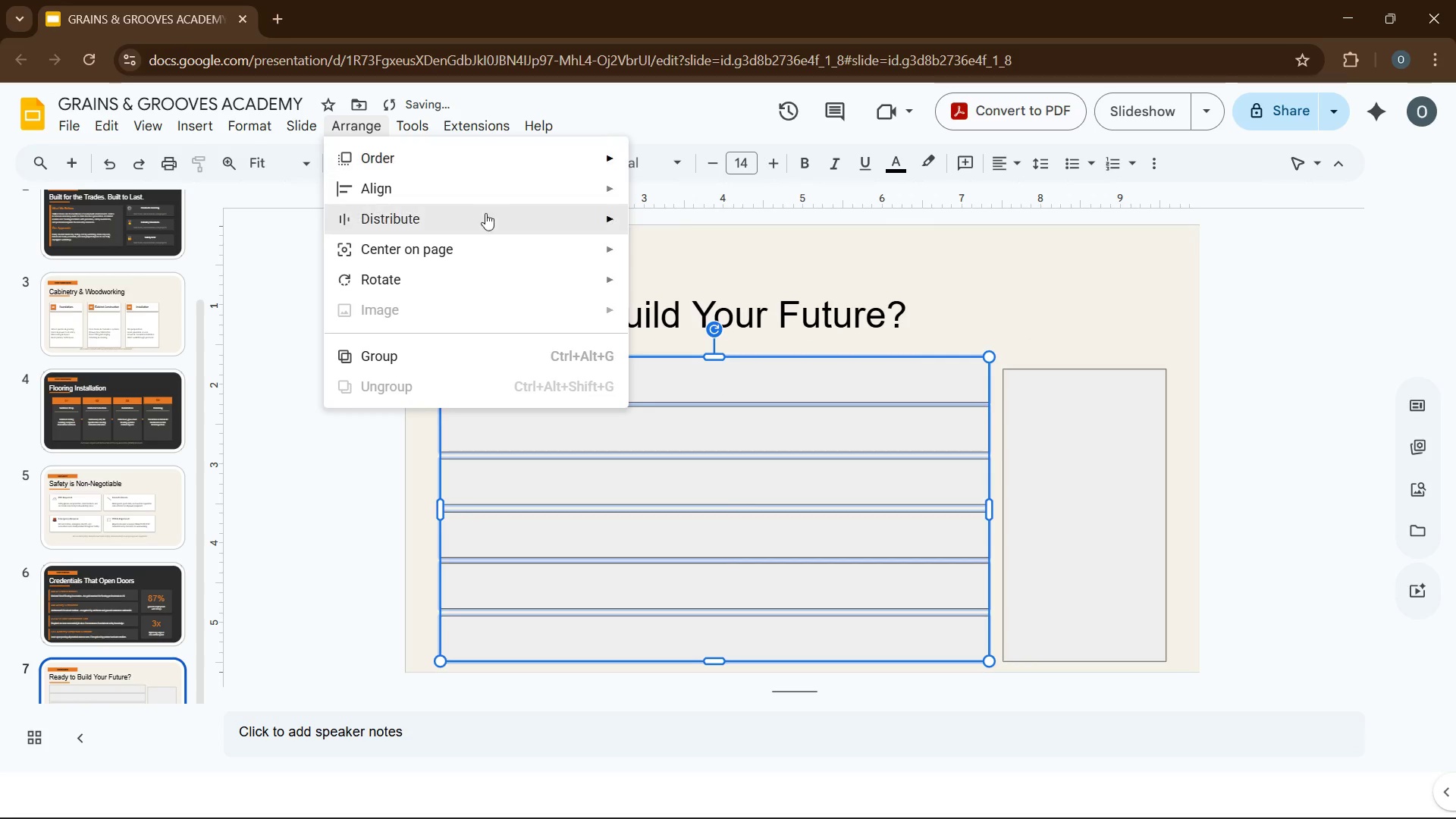 
mouse_move([532, 218])
 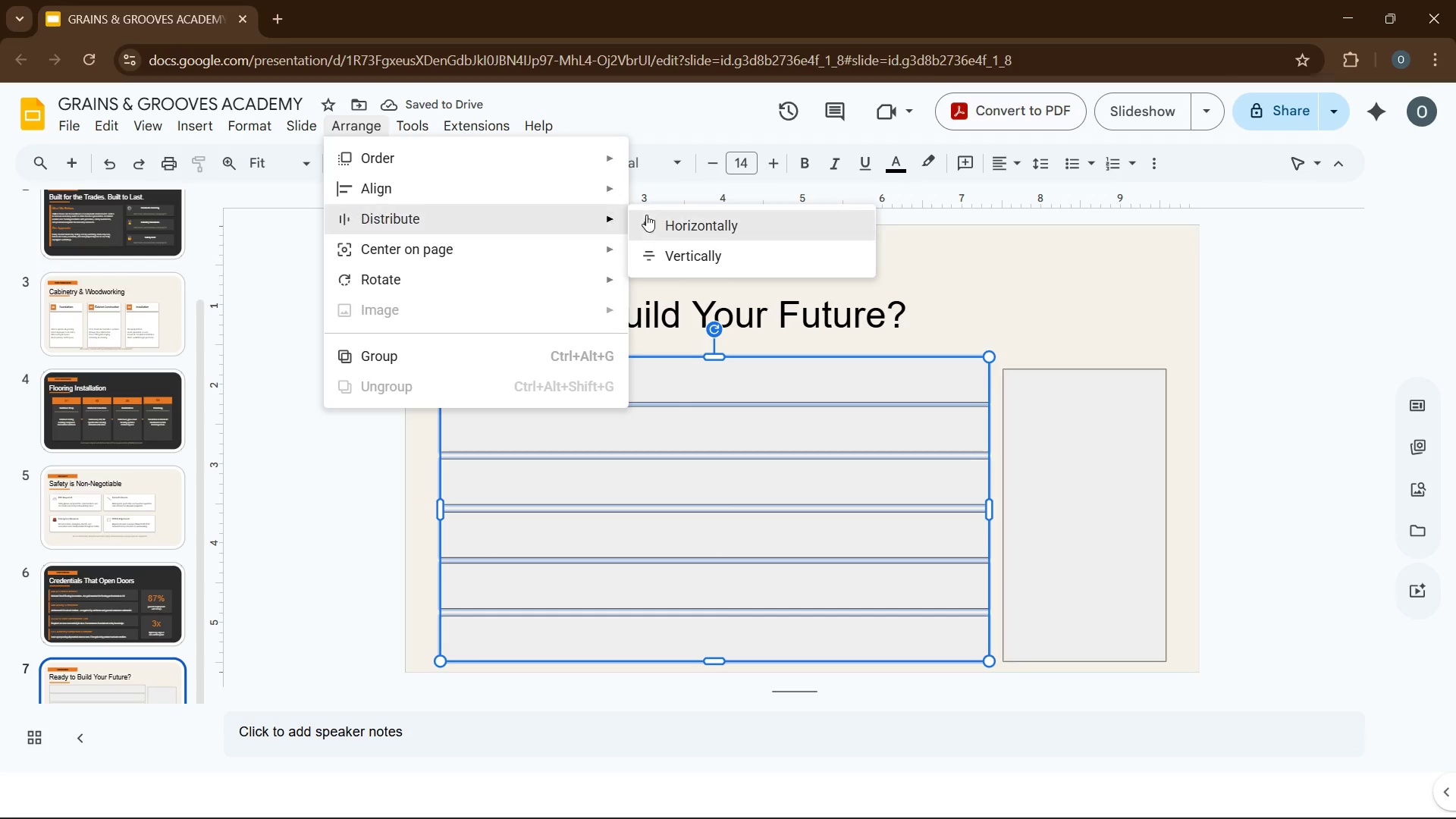 
left_click([656, 221])
 